 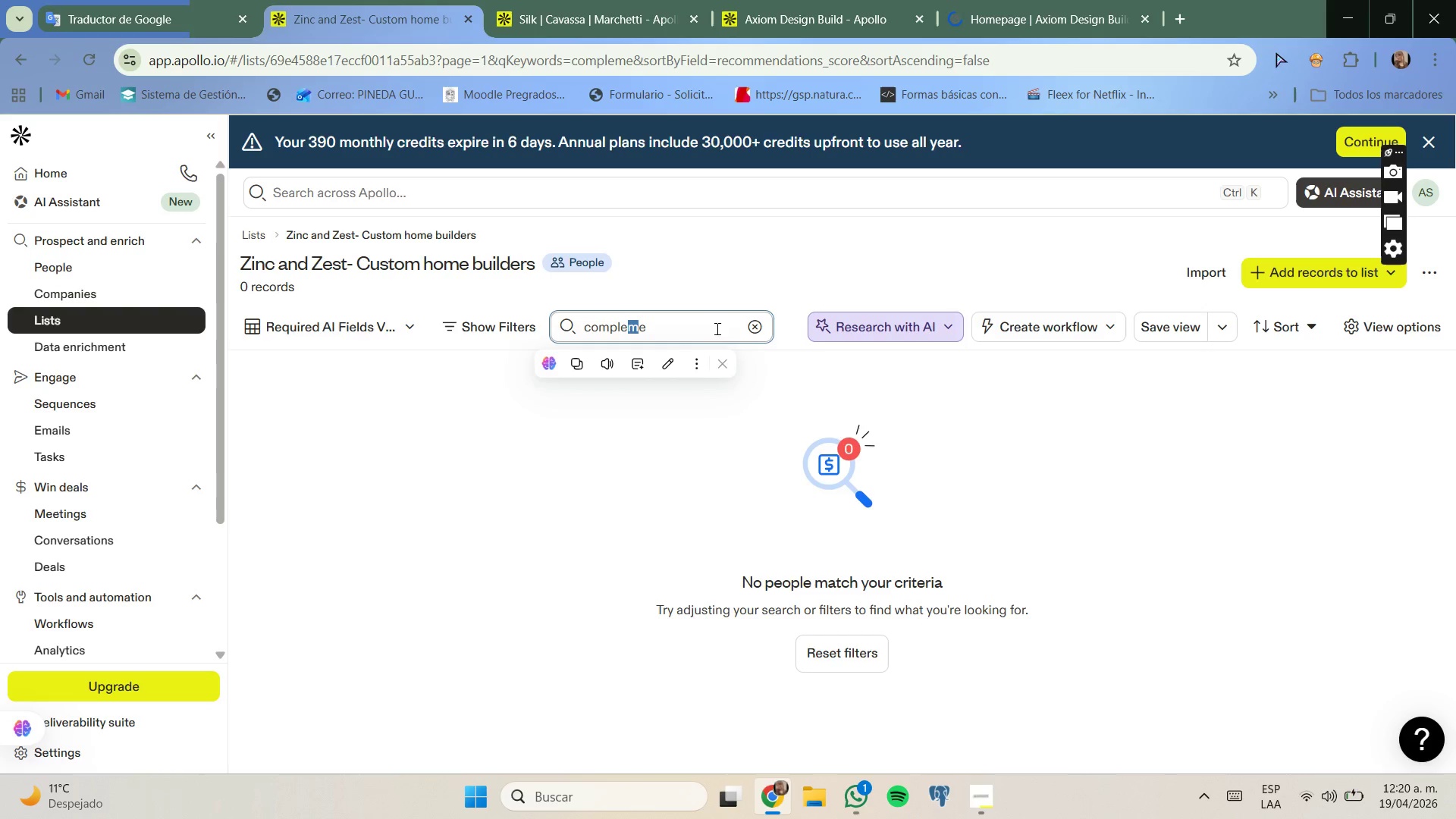 
mouse_move([701, 396])
 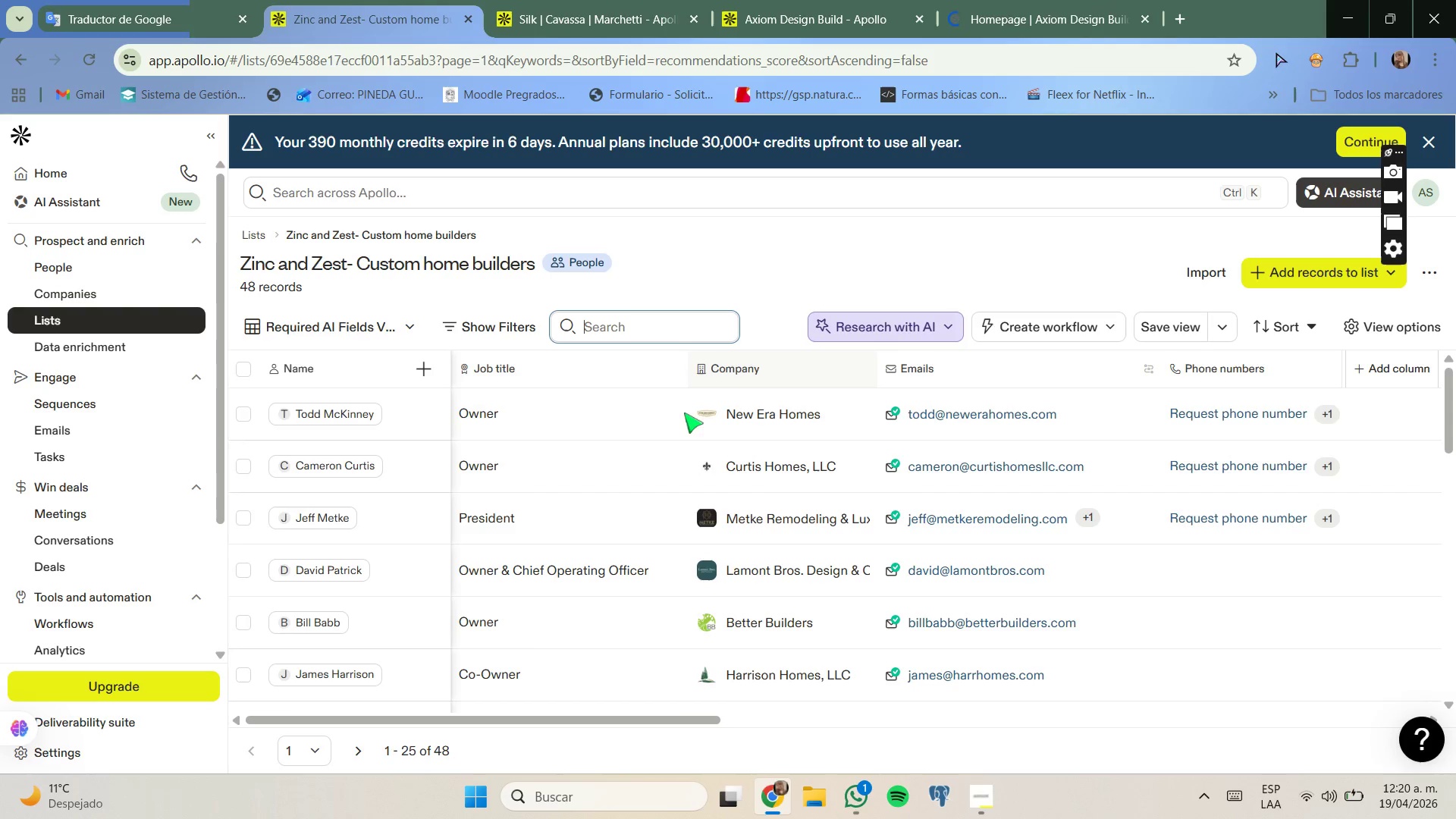 
mouse_move([655, 431])
 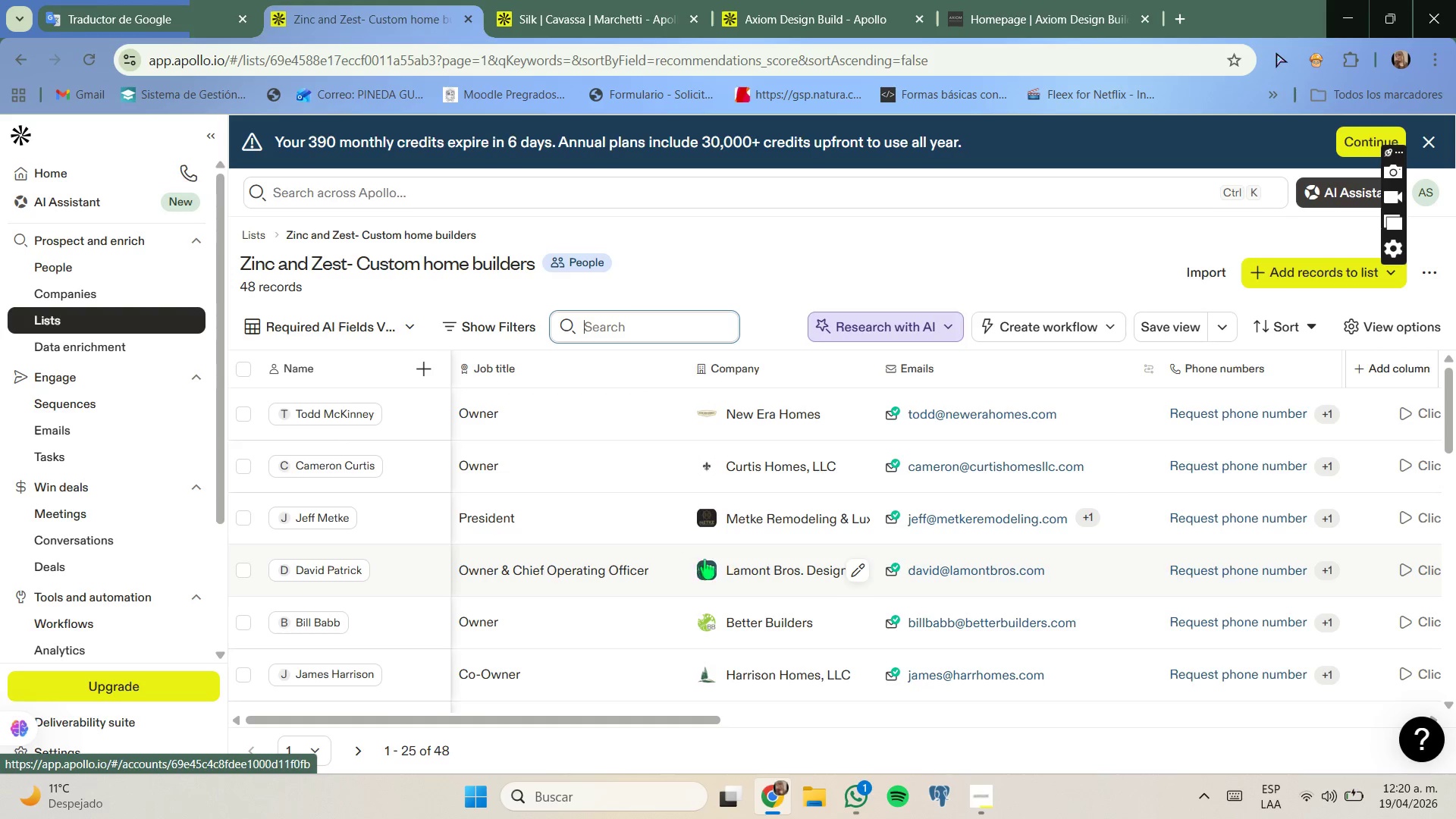 
scroll: coordinate [814, 565], scroll_direction: none, amount: 0.0
 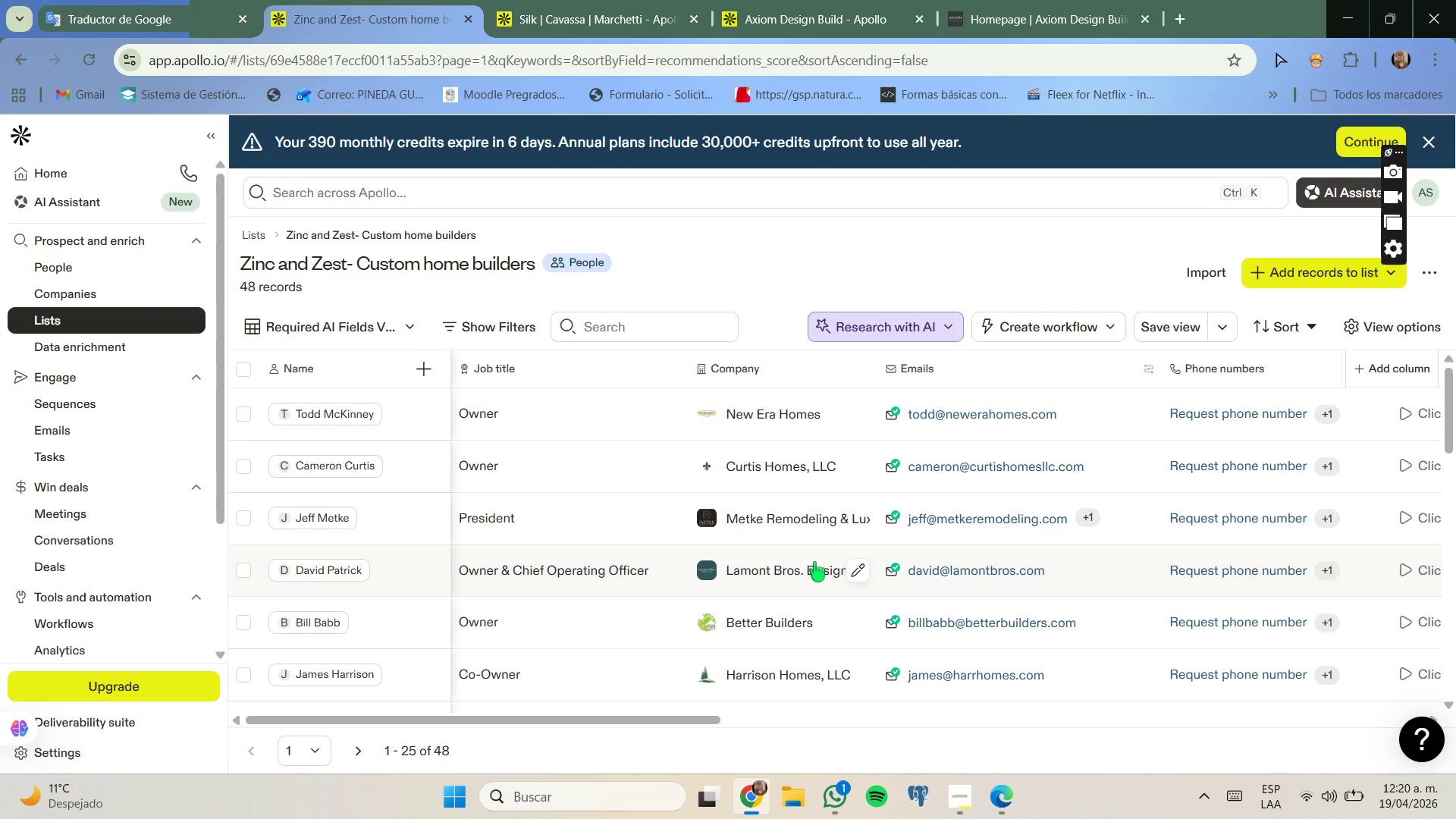 
scroll: coordinate [780, 649], scroll_direction: down, amount: 2.0
 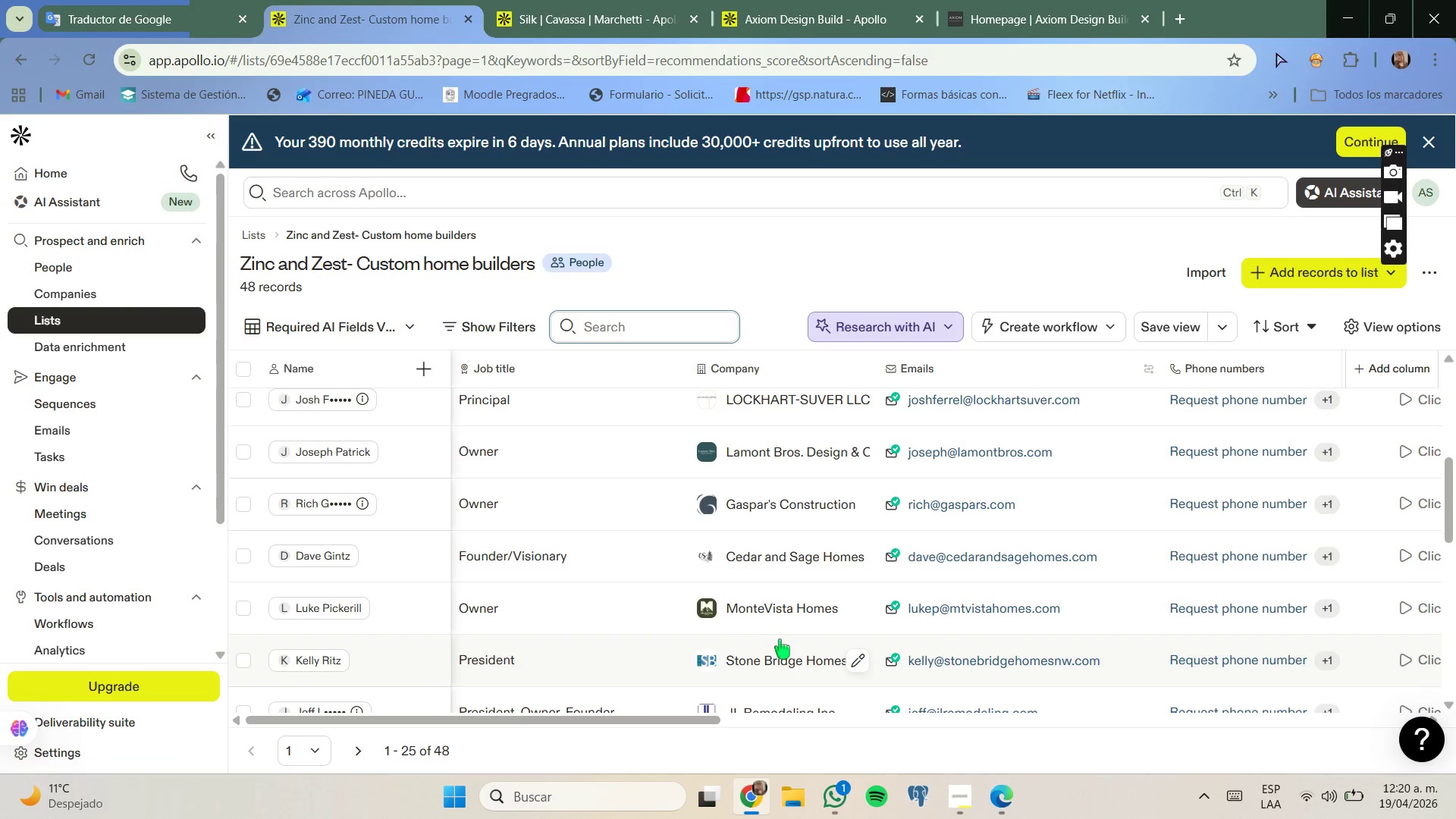 
scroll: coordinate [780, 635], scroll_direction: none, amount: 0.0
 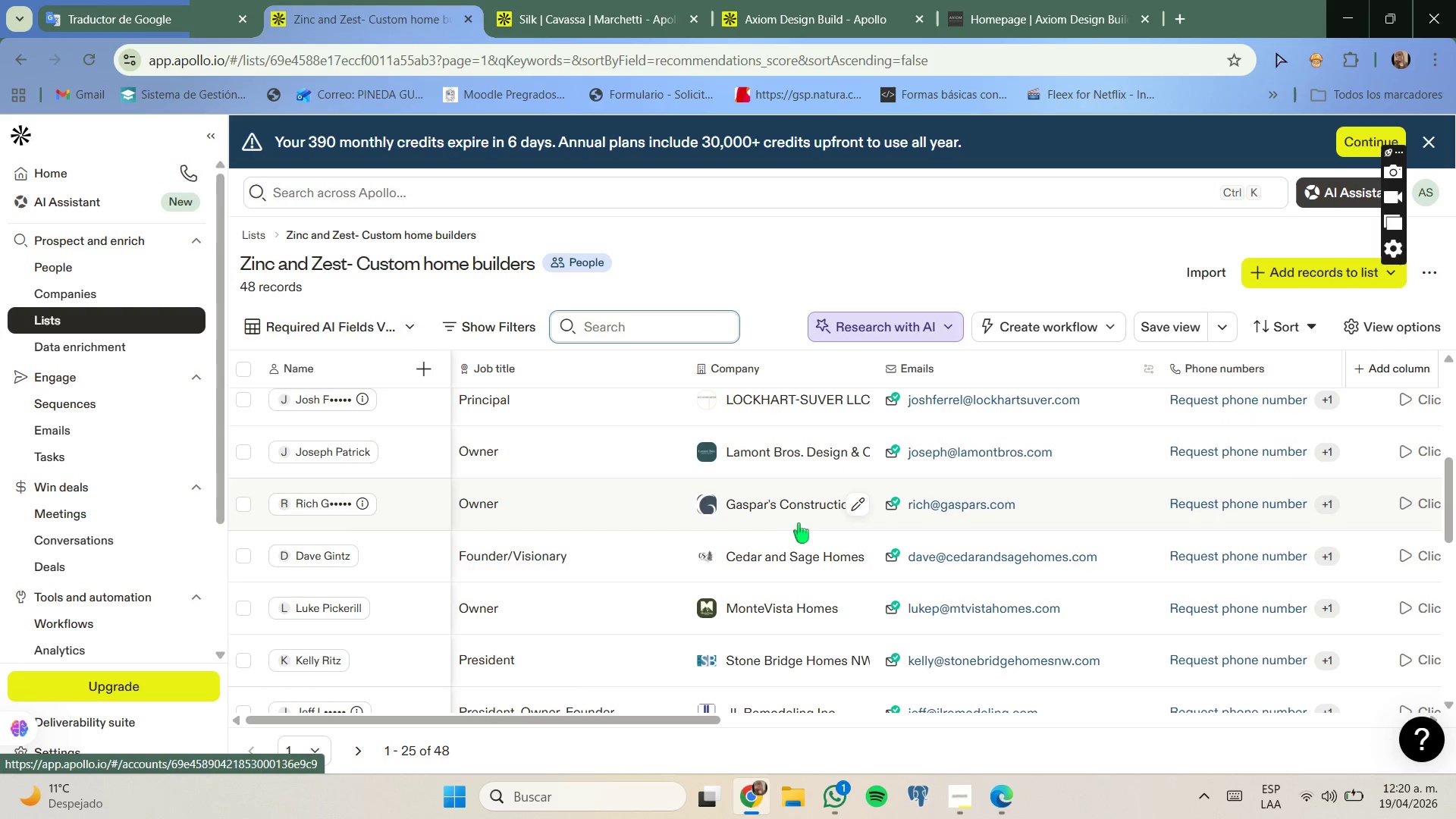 
right_click([803, 511])
 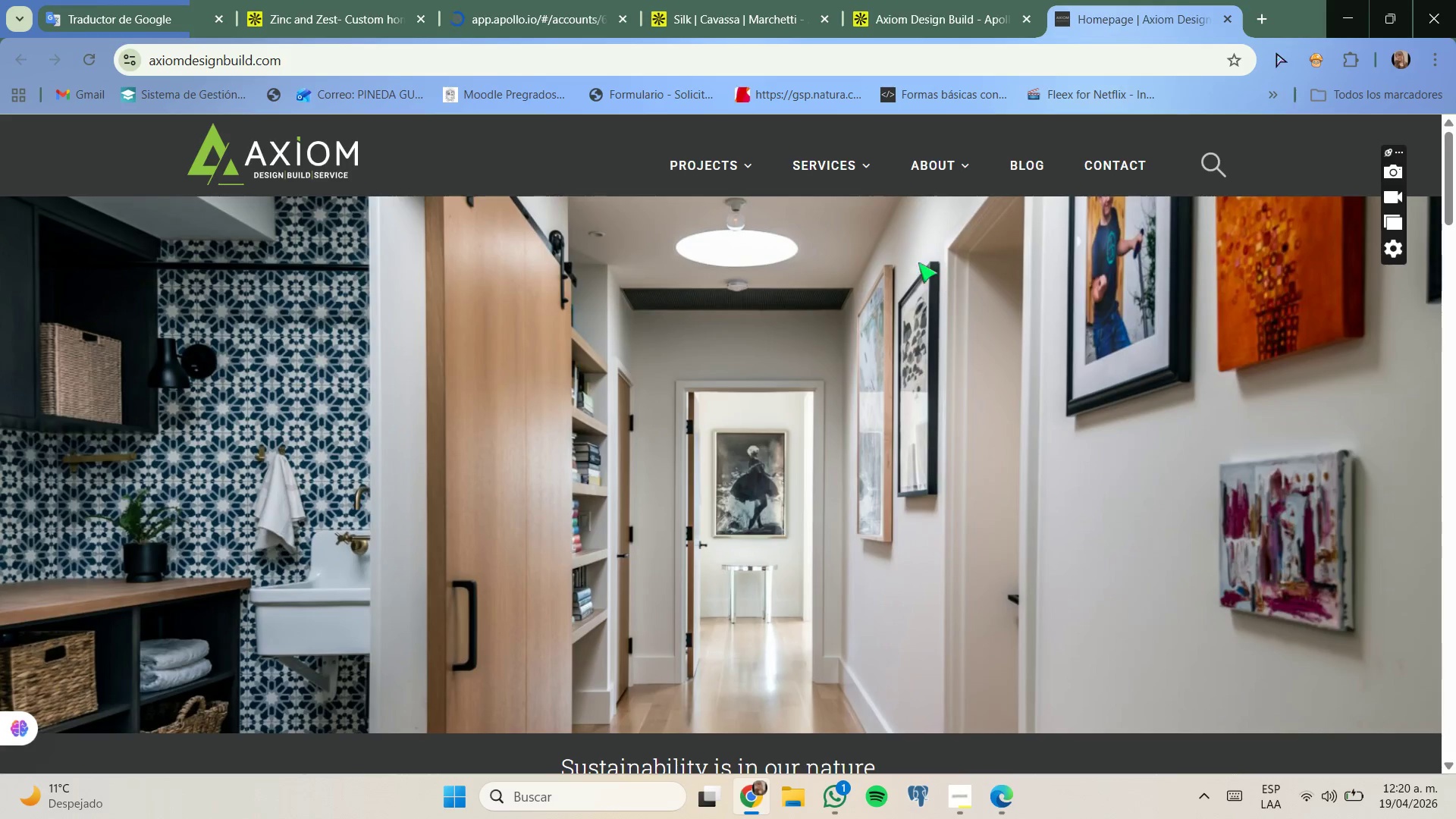 
wait(8.19)
 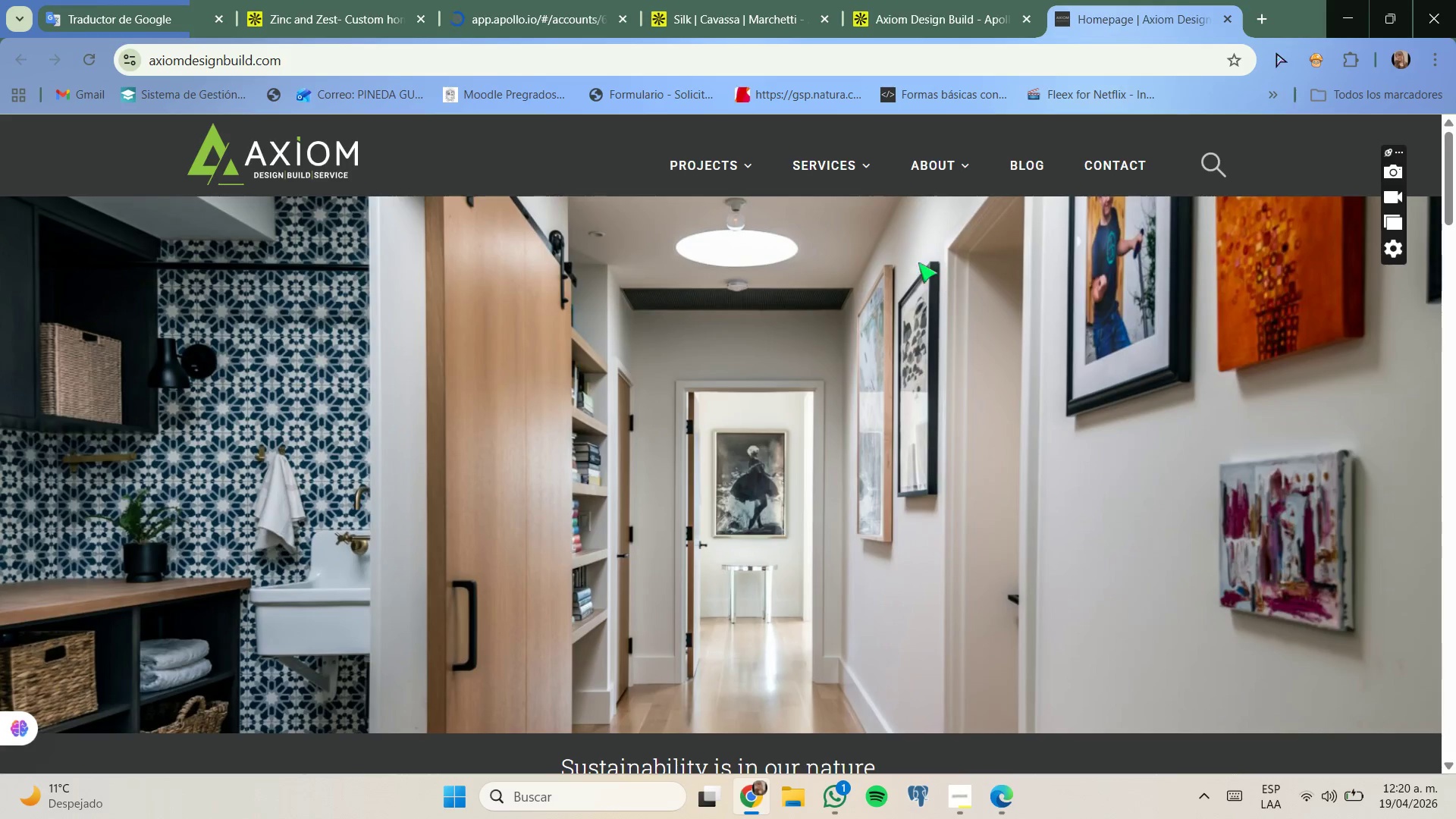 
left_click([906, 2])
 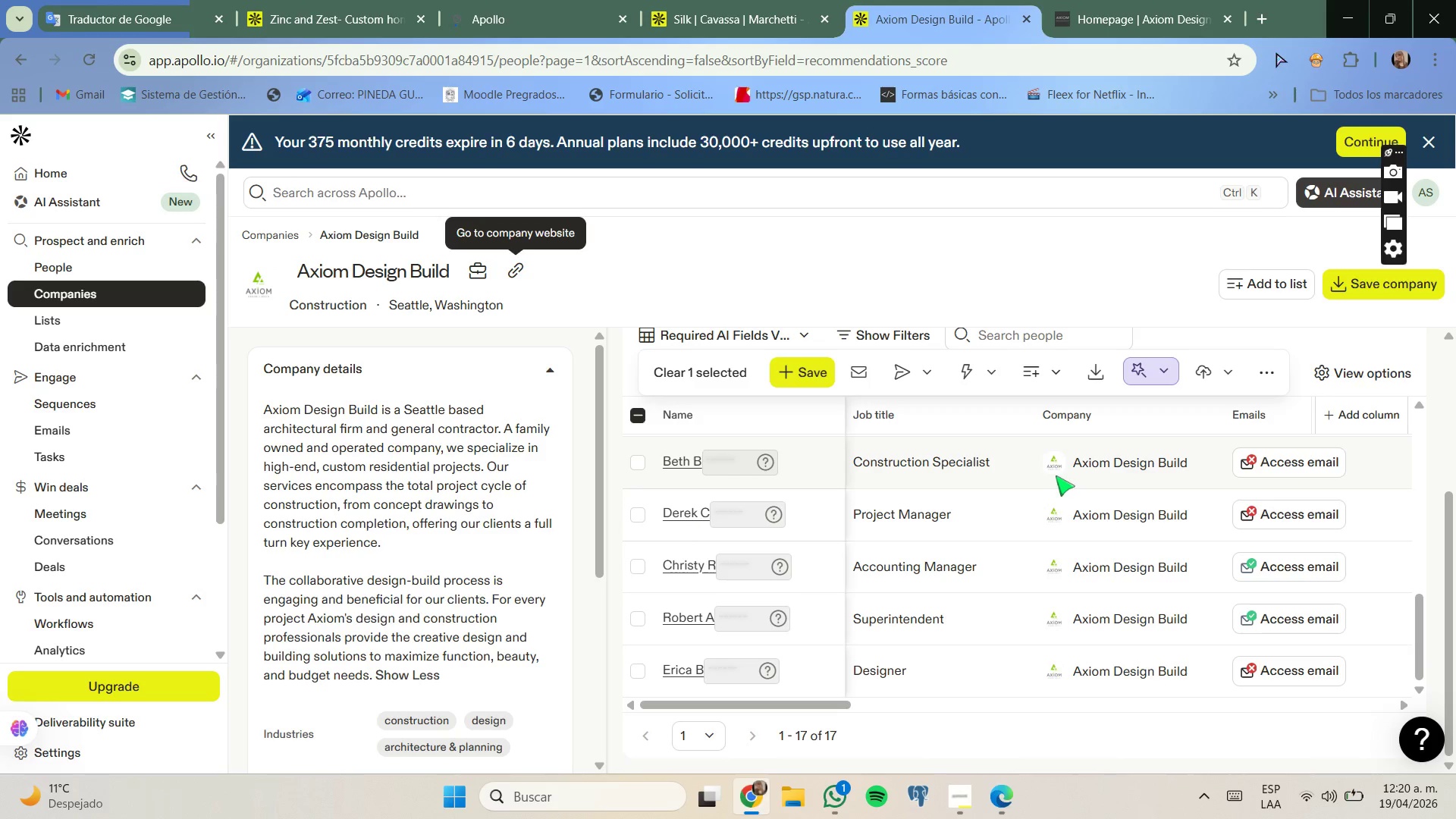 
scroll: coordinate [1007, 504], scroll_direction: up, amount: 4.0
 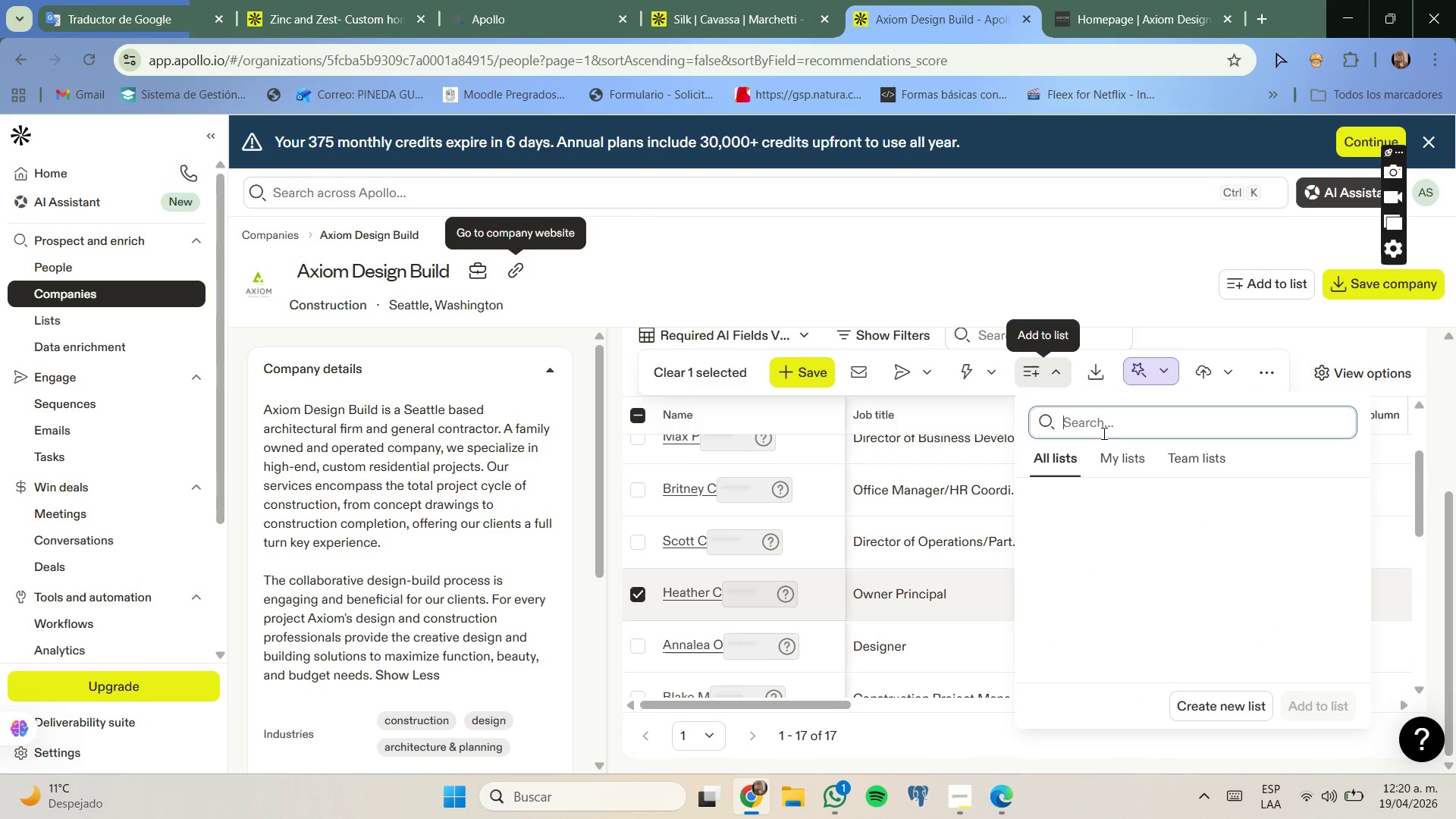 
left_click([1138, 497])
 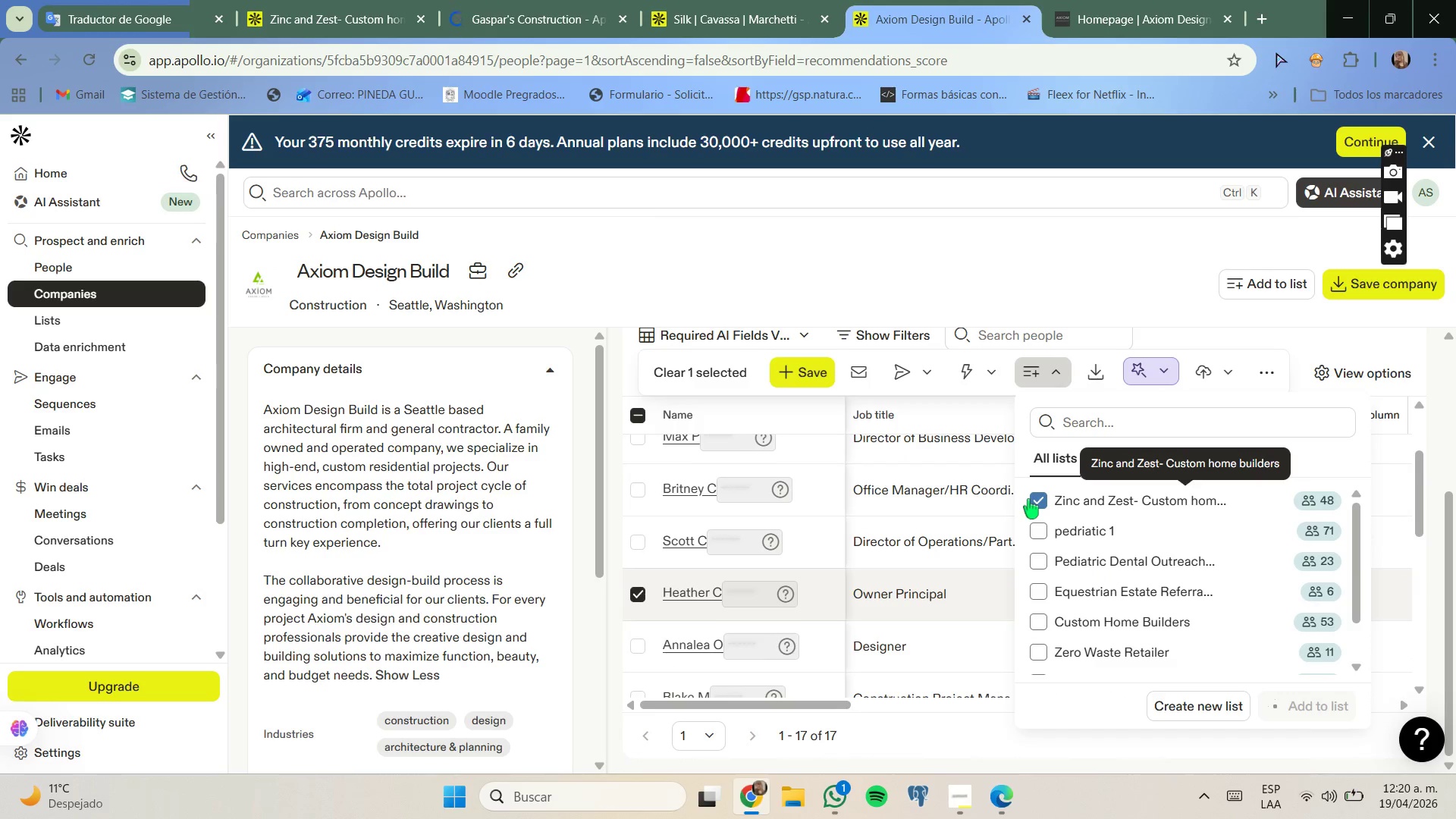 
wait(7.3)
 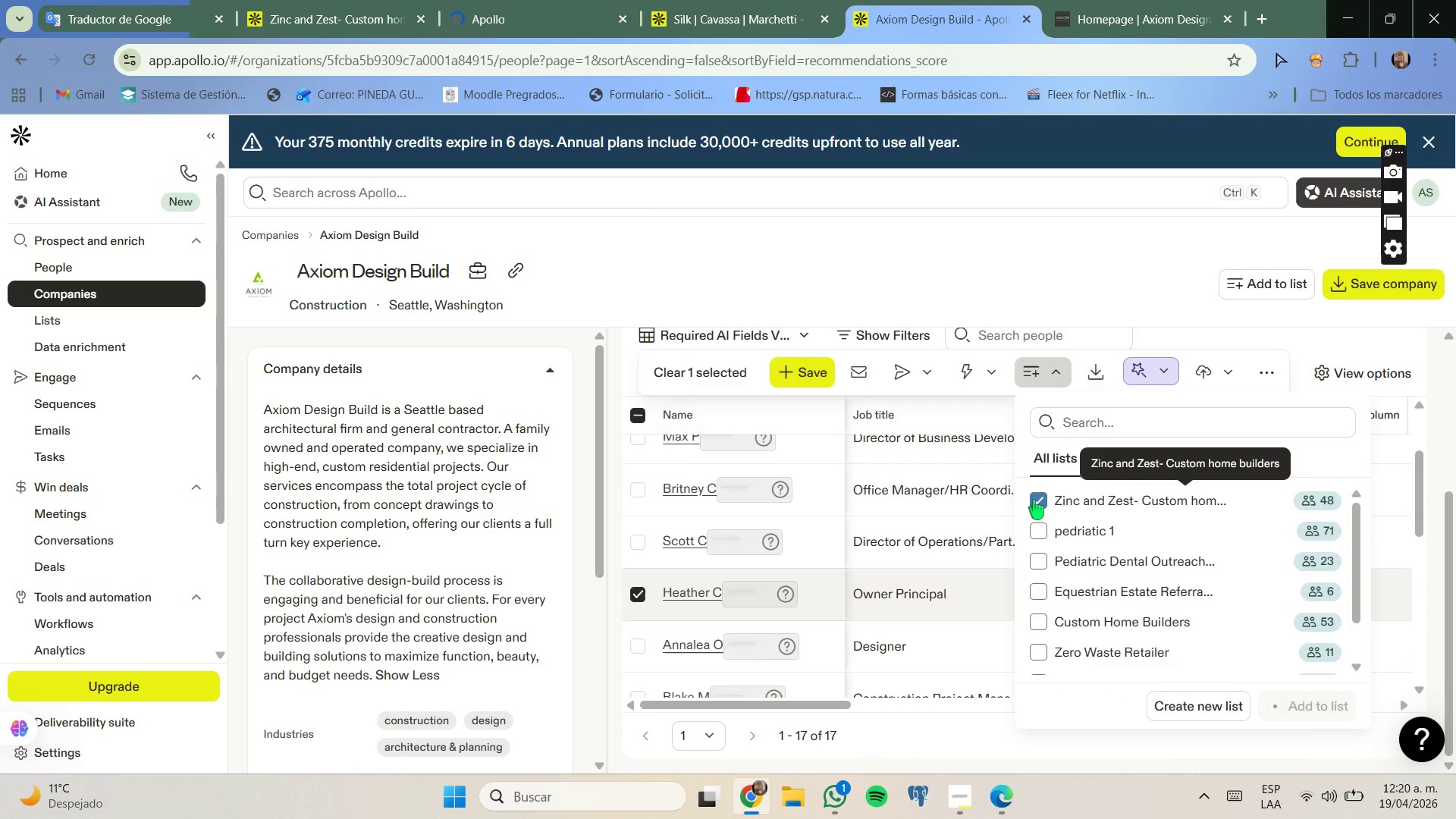 
scroll: coordinate [984, 478], scroll_direction: down, amount: 3.0
 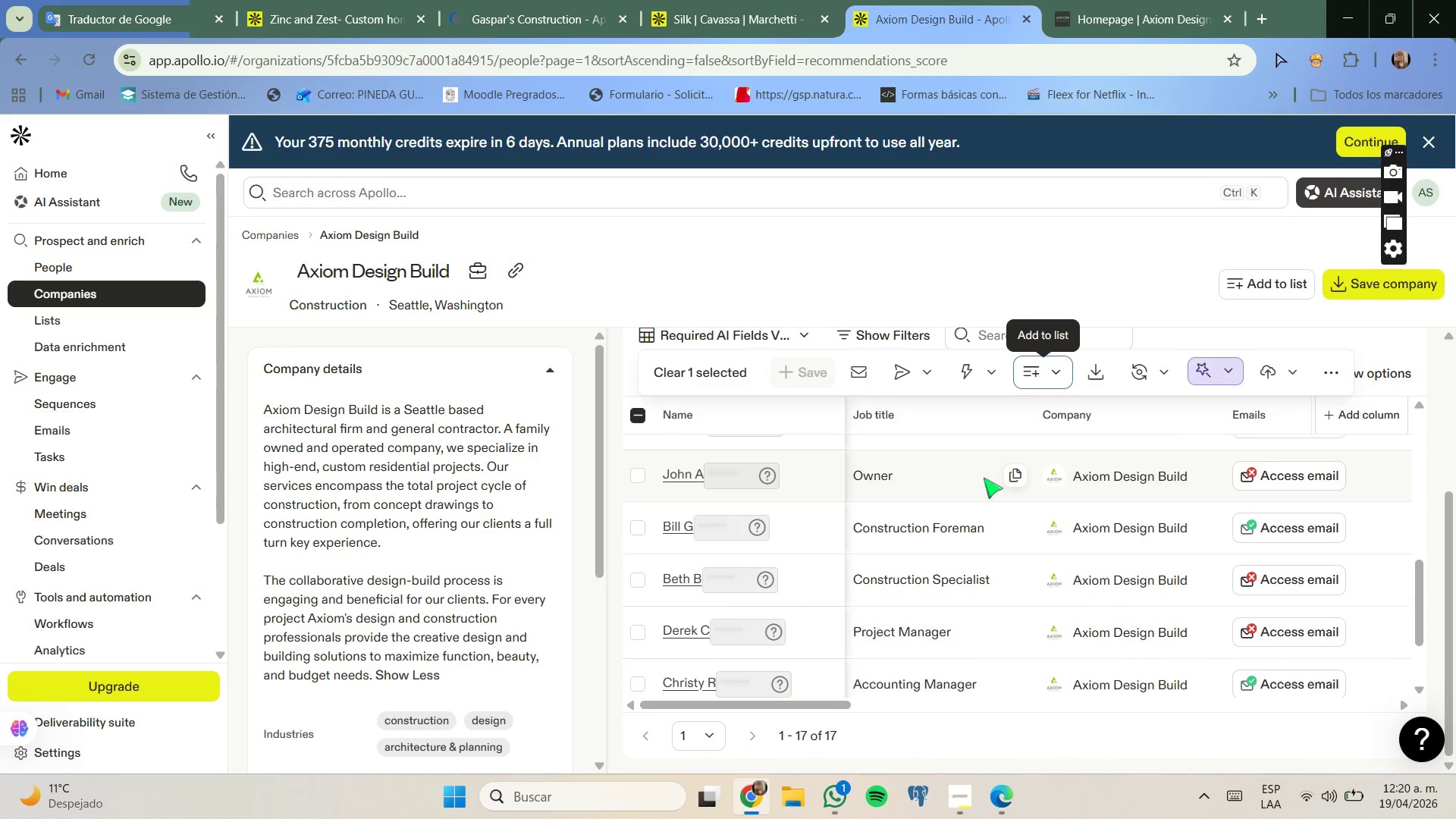 
scroll: coordinate [983, 477], scroll_direction: none, amount: 0.0
 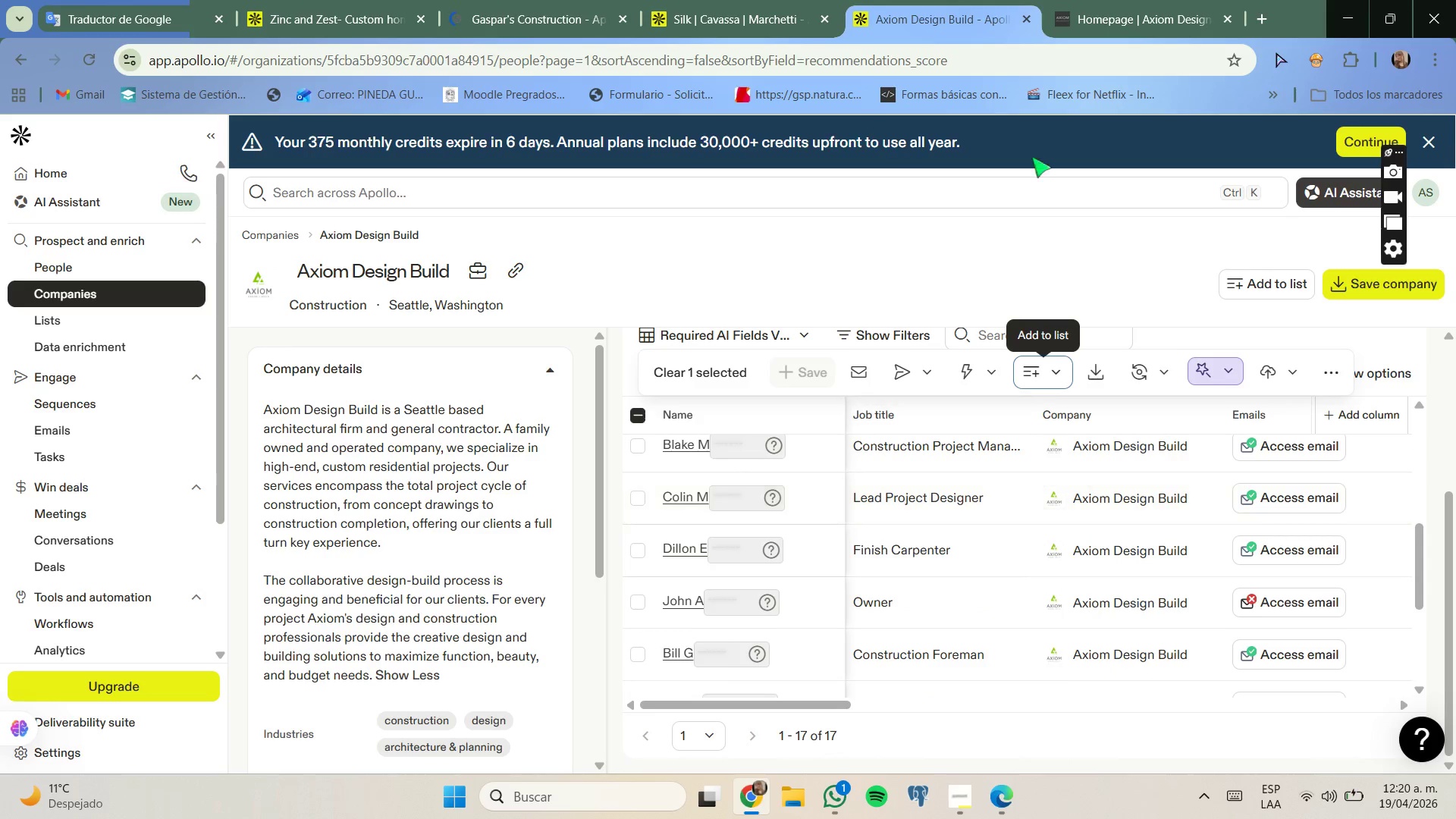 
double_click([1094, 30])
 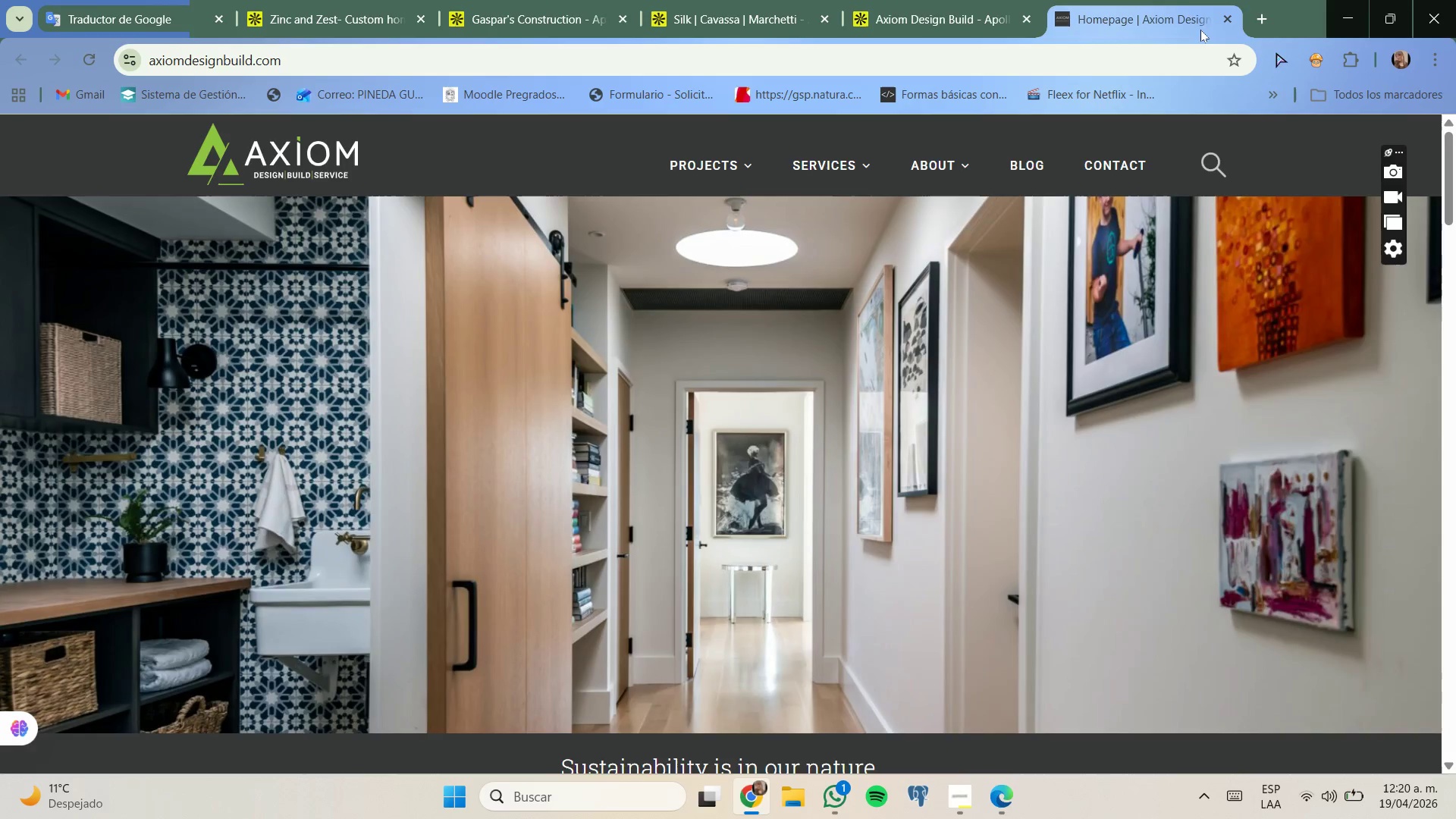 
left_click([1222, 16])
 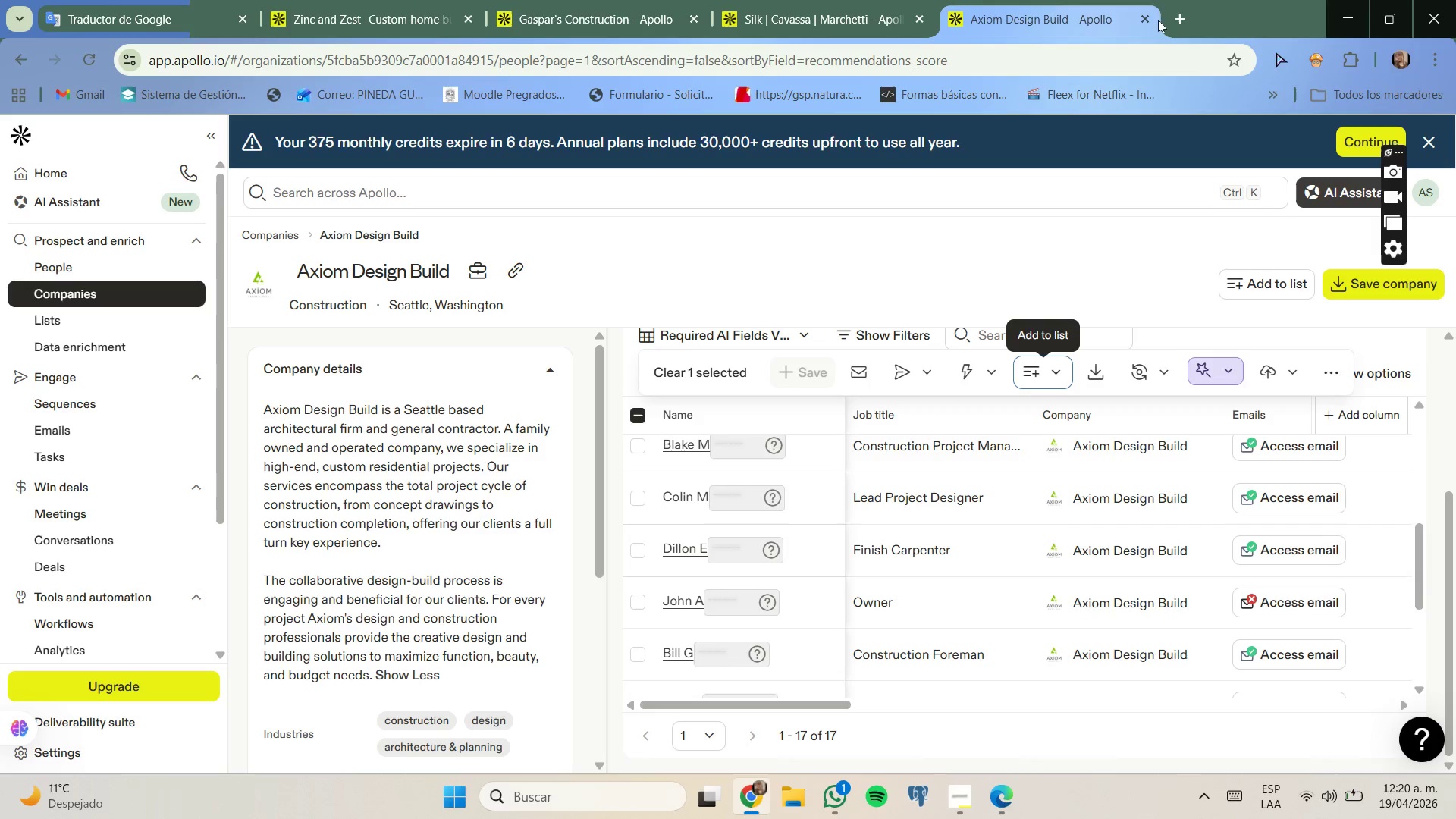 
left_click([1147, 19])
 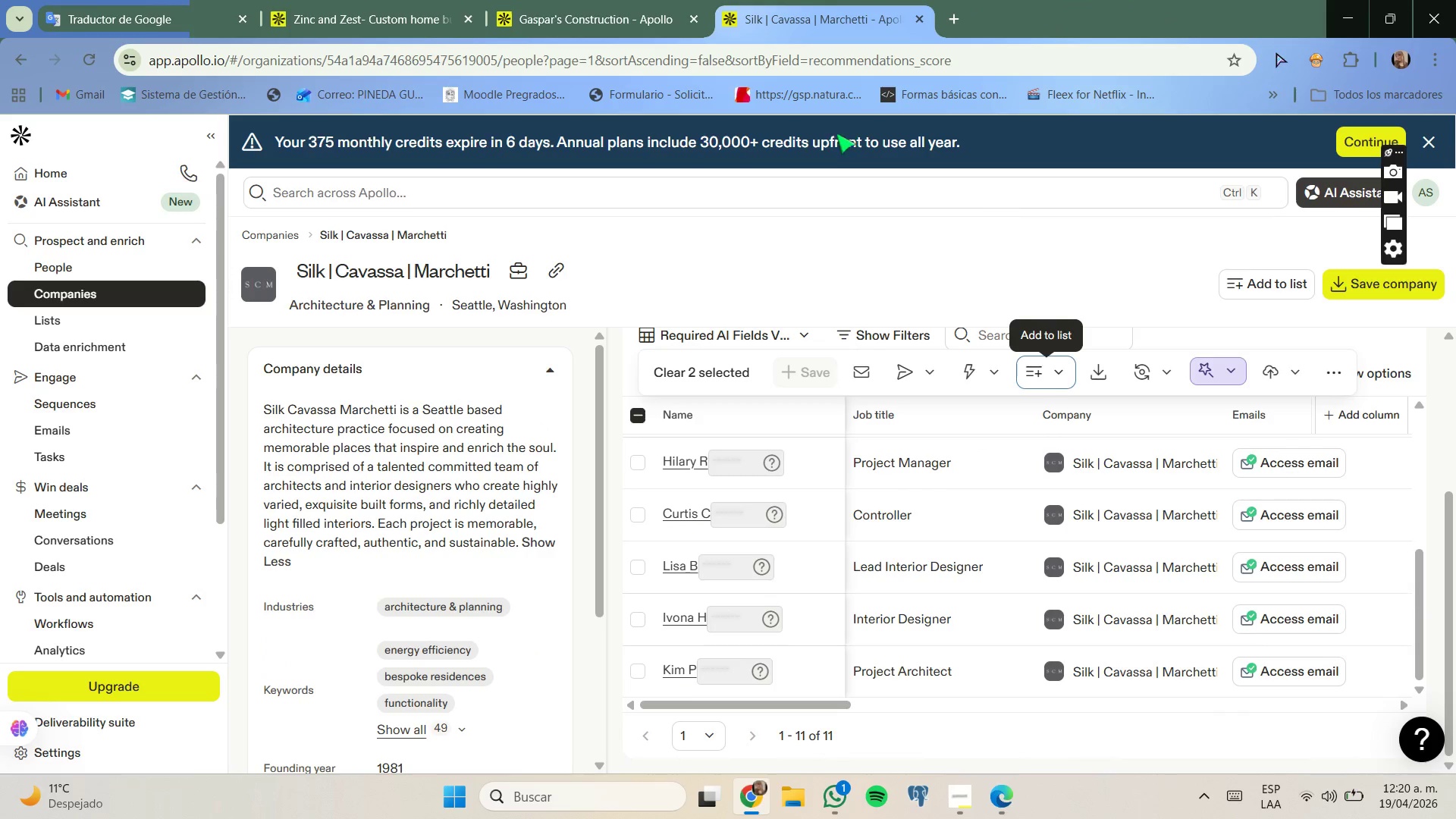 
left_click([670, 14])
 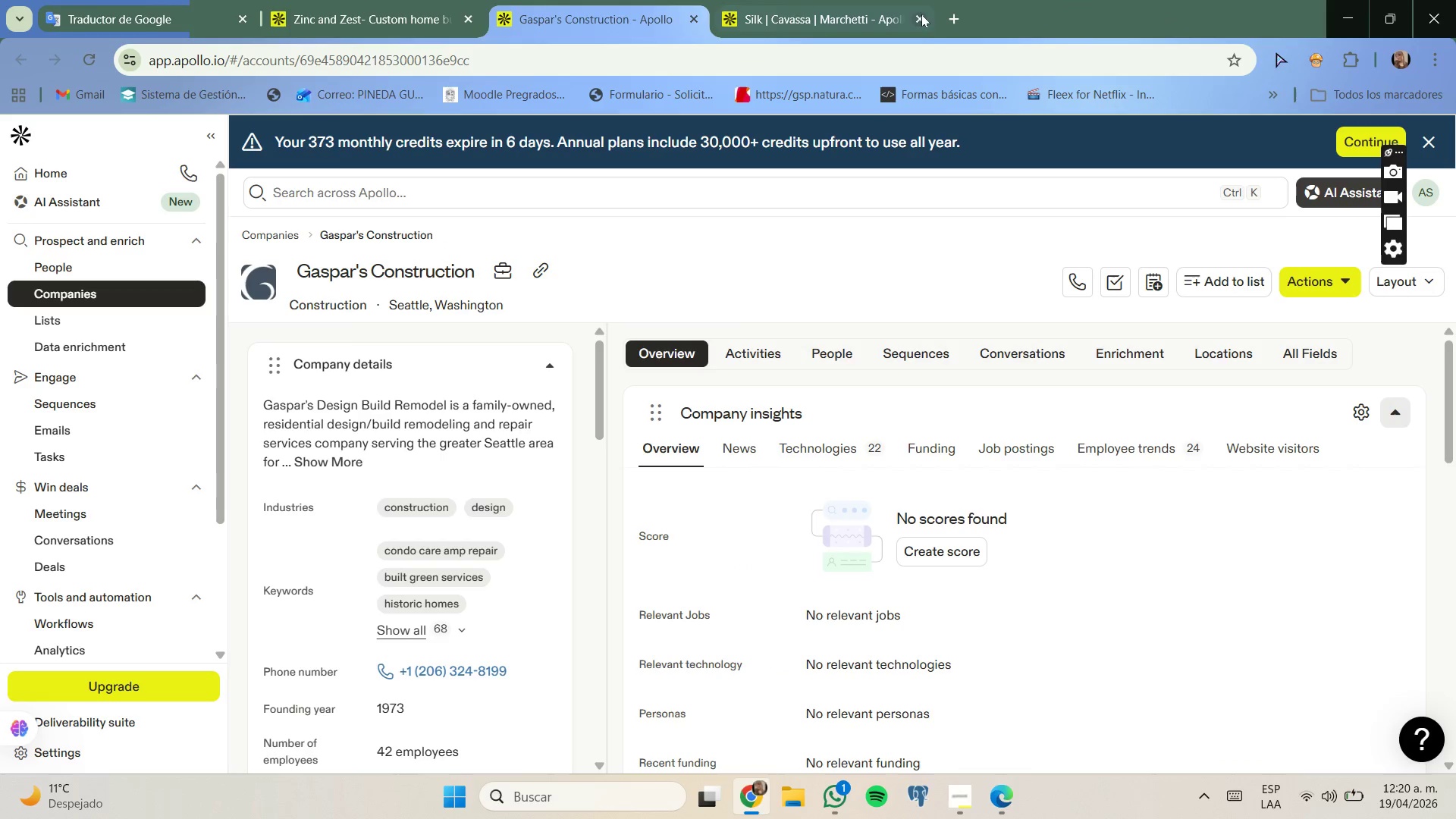 
left_click([920, 14])
 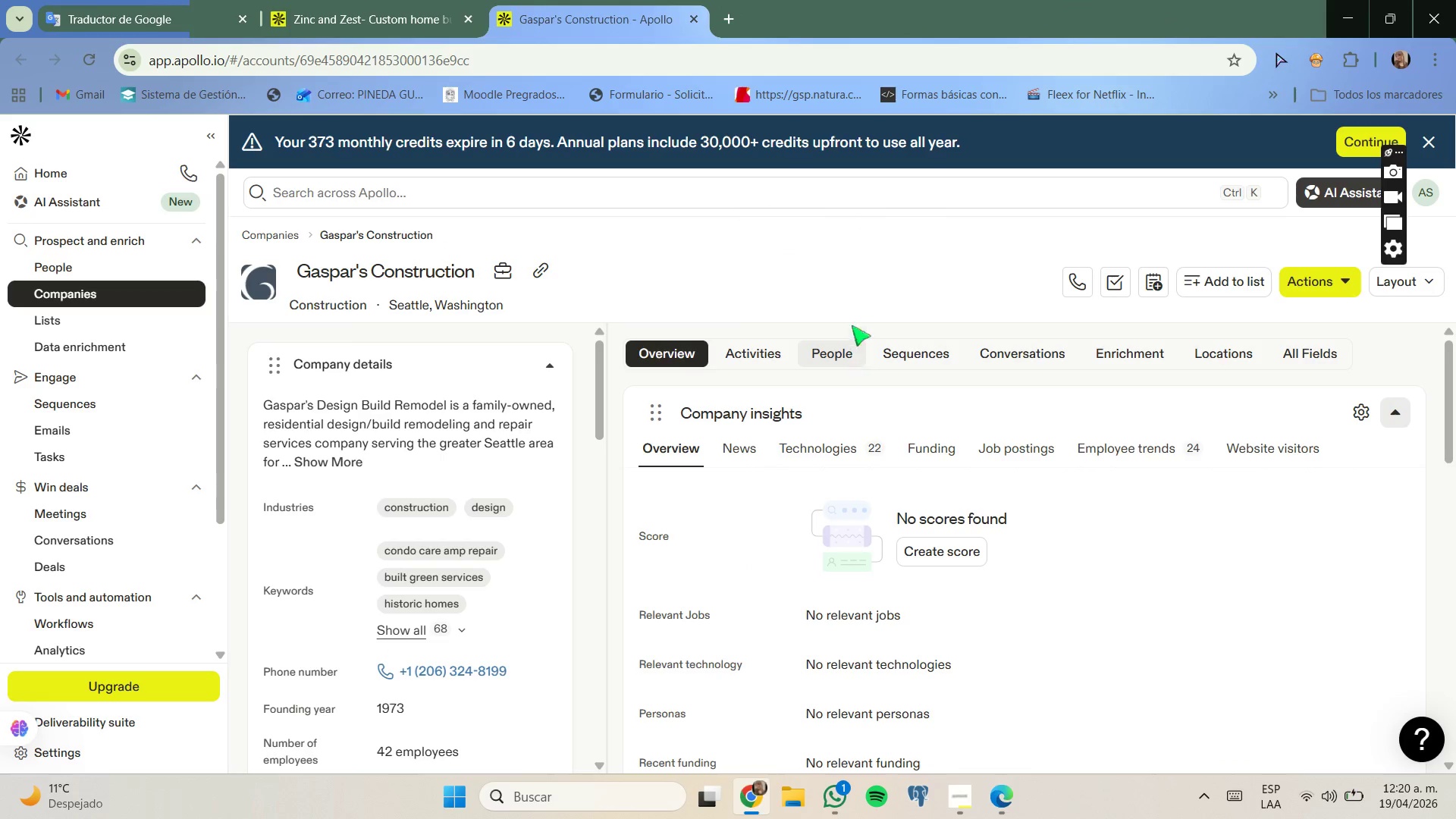 
scroll: coordinate [861, 290], scroll_direction: none, amount: 0.0
 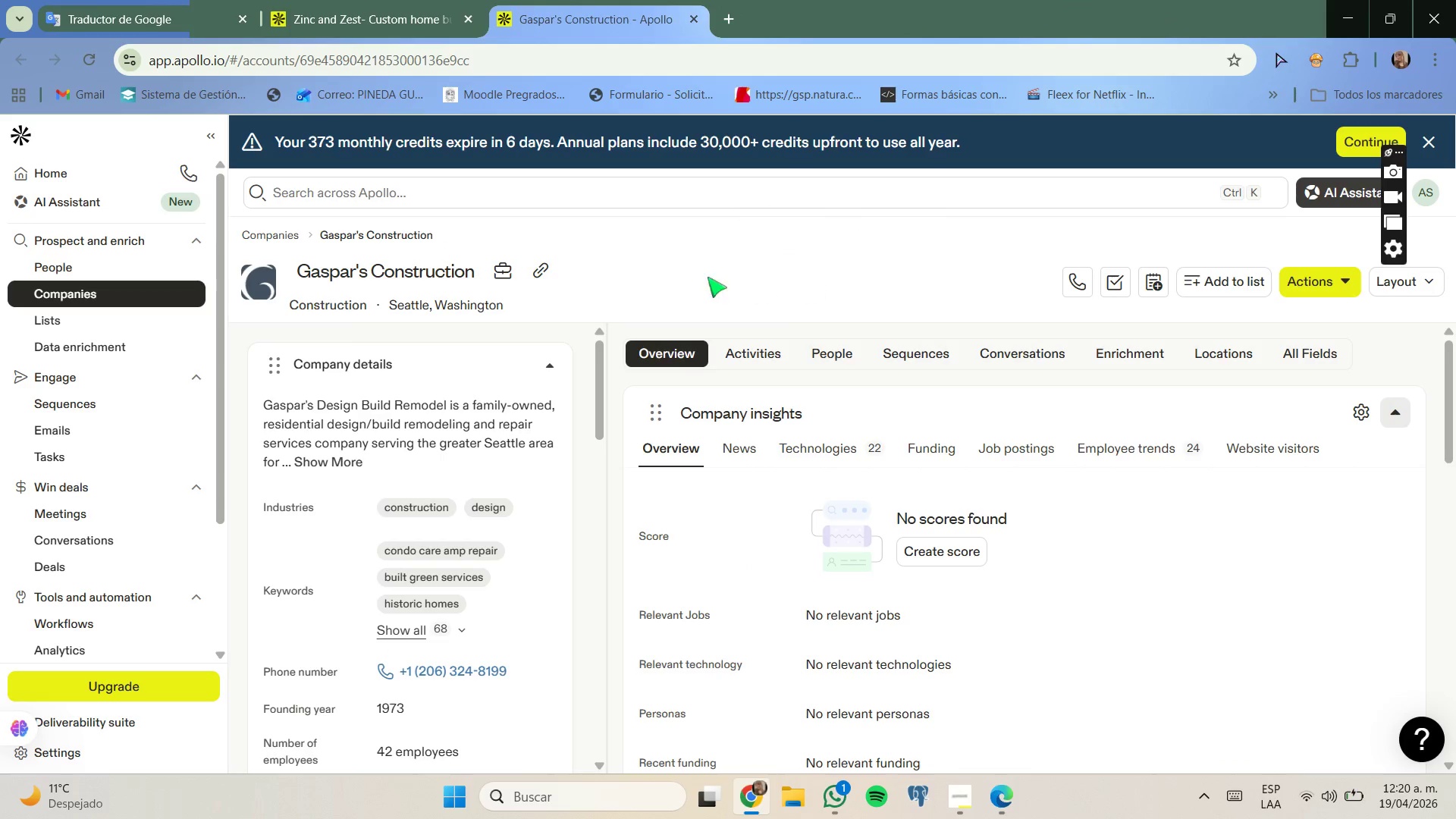 
scroll: coordinate [612, 306], scroll_direction: down, amount: 5.0
 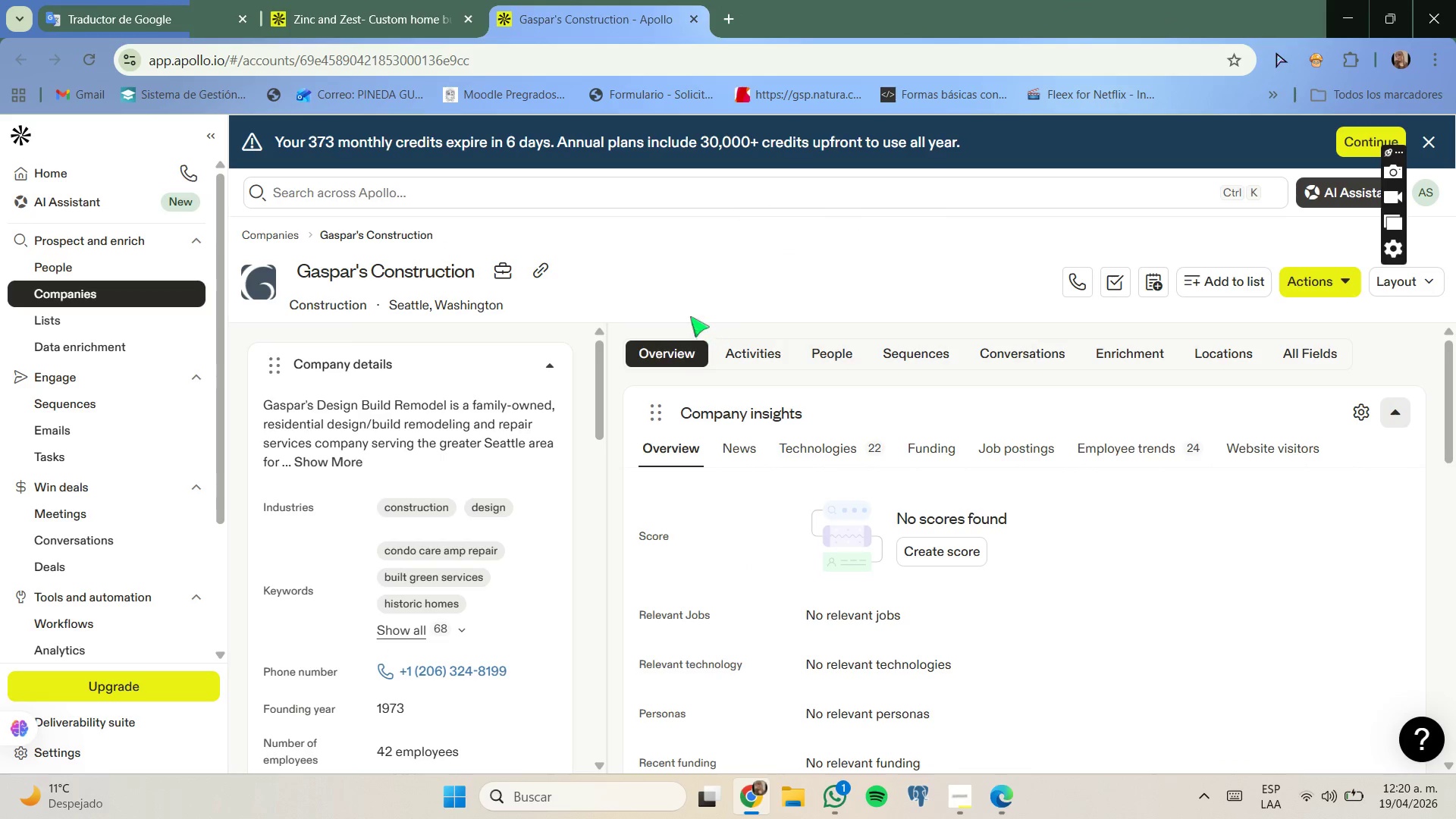 
left_click([751, 298])
 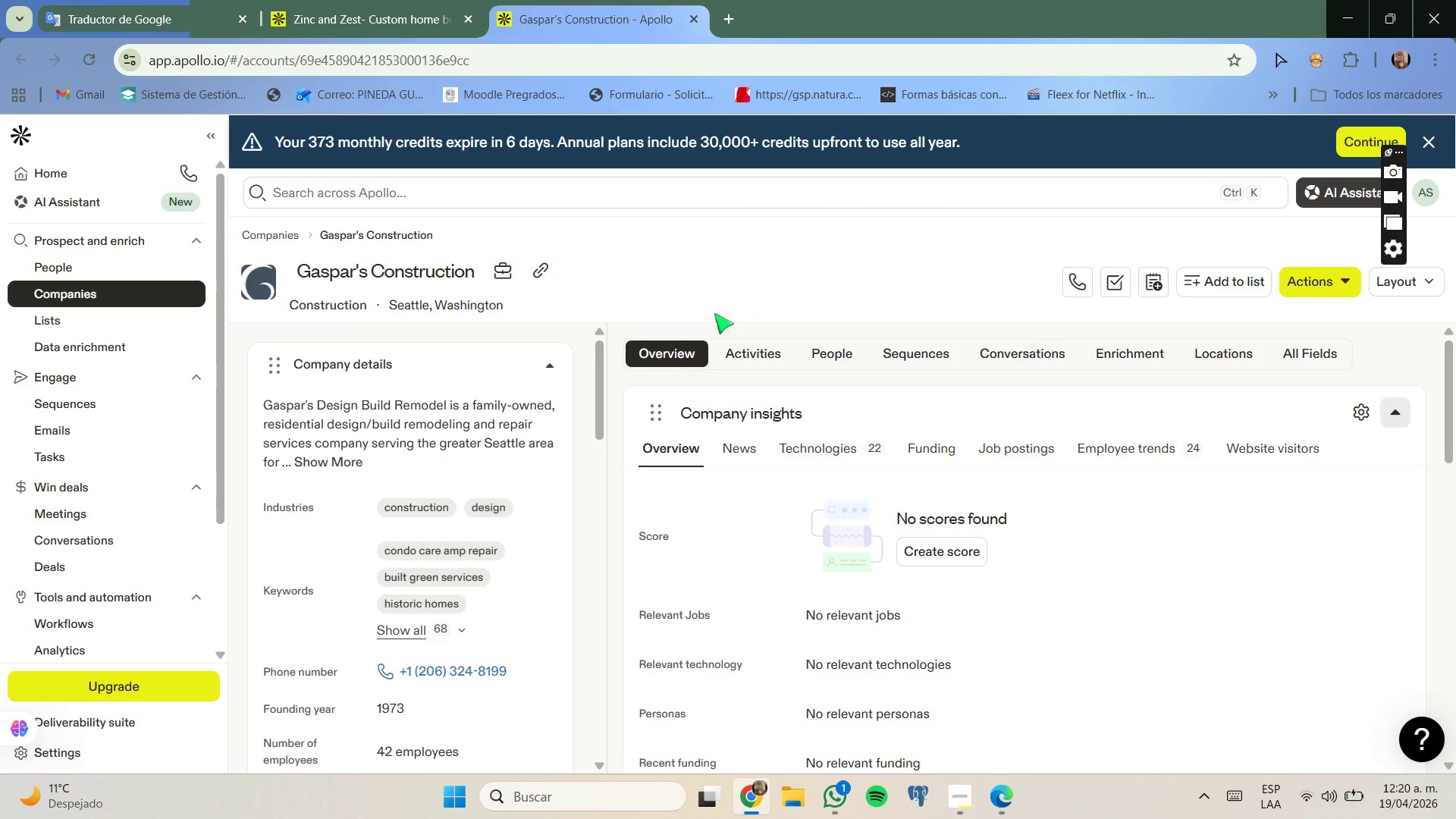 
scroll: coordinate [921, 600], scroll_direction: down, amount: 26.0
 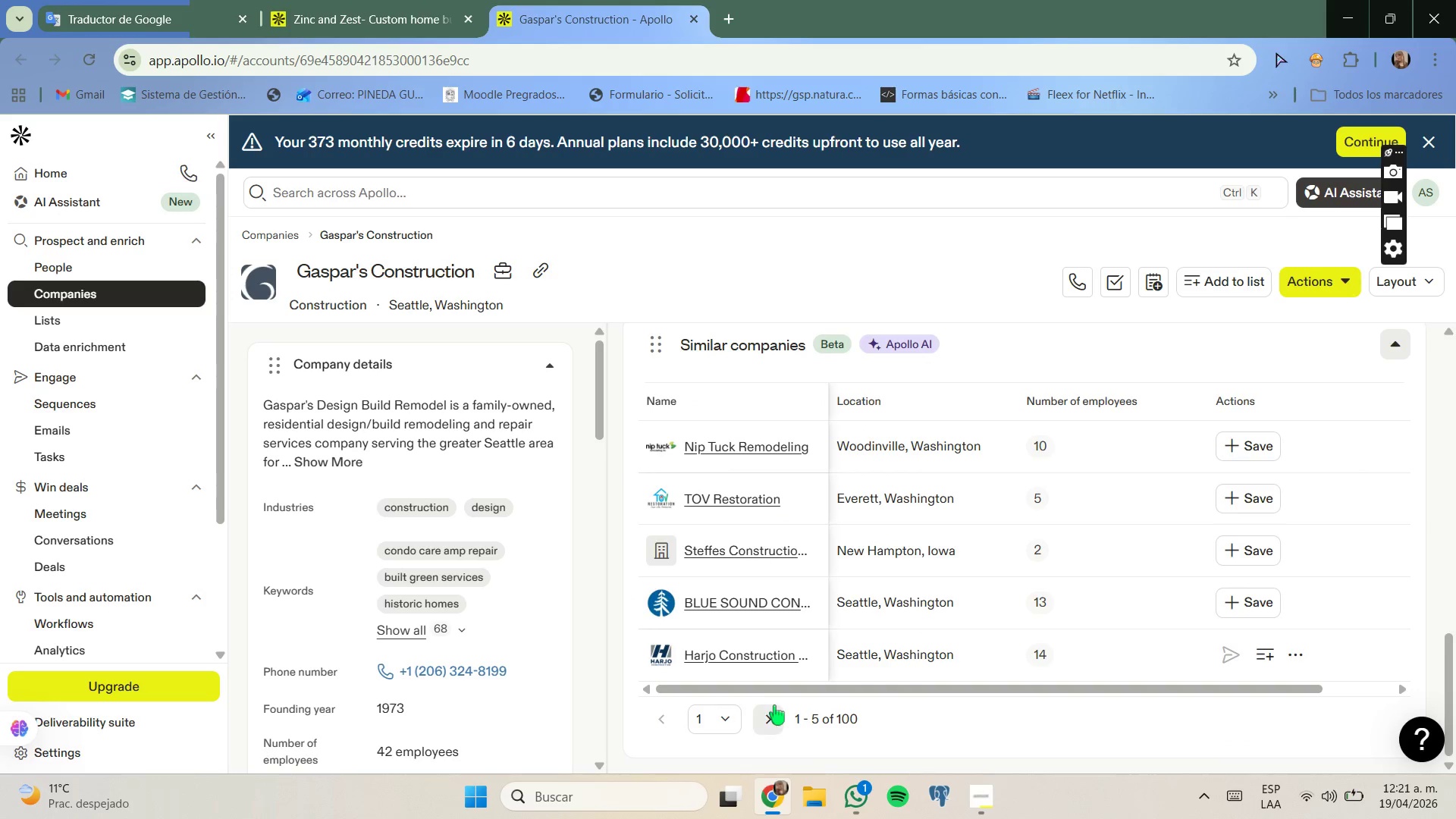 
left_click([774, 712])
 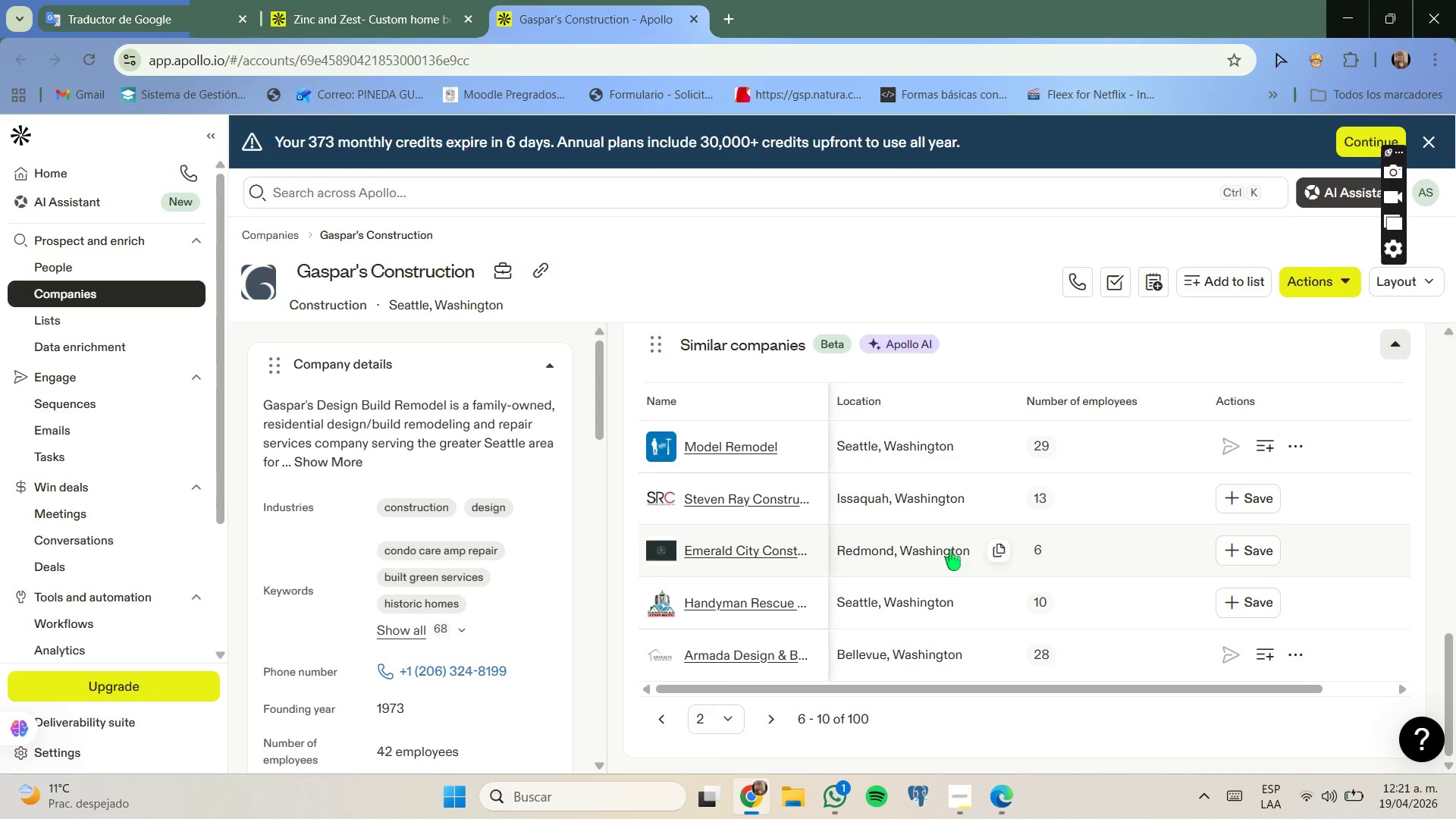 
wait(14.25)
 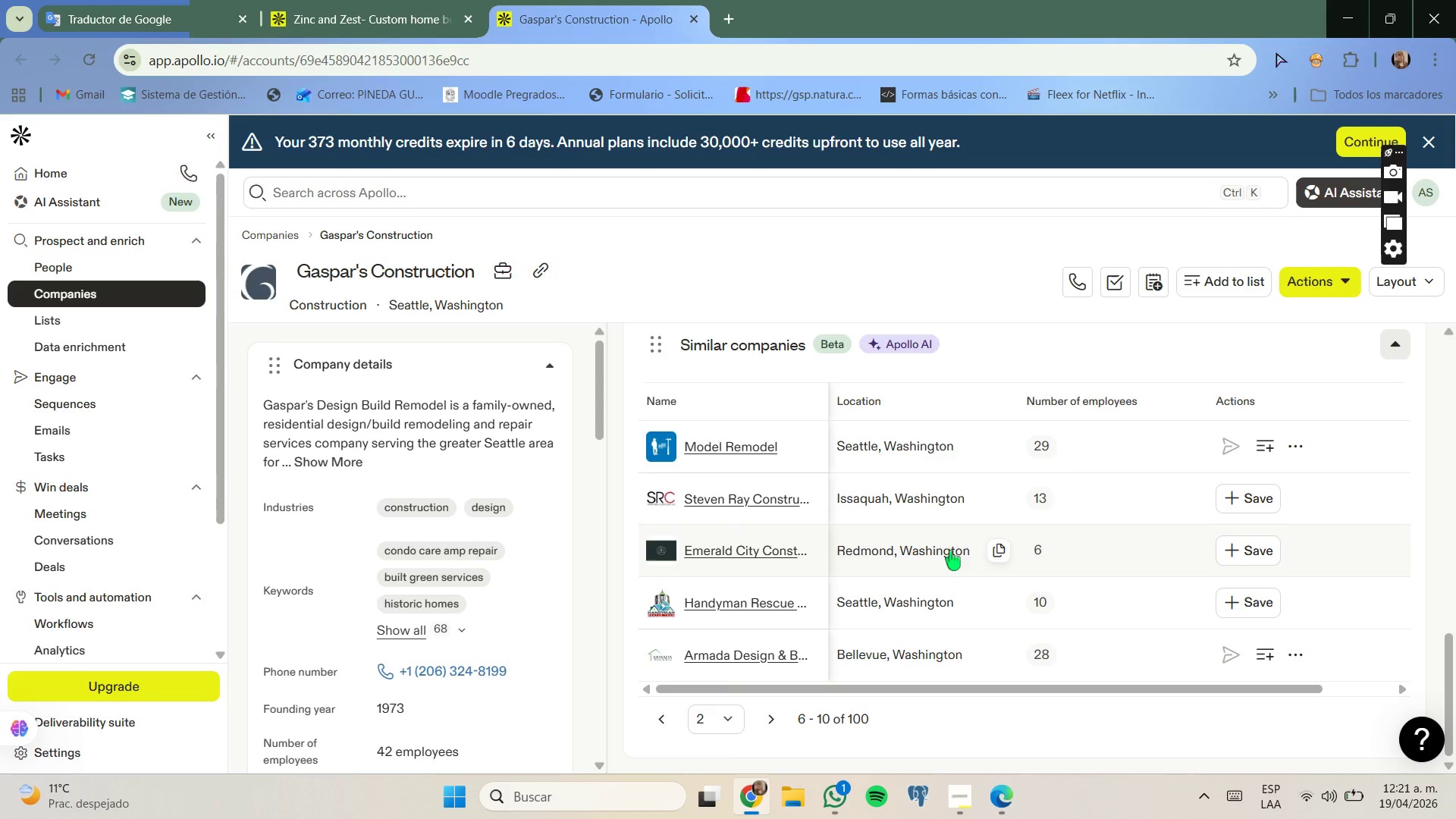 
left_click([772, 717])
 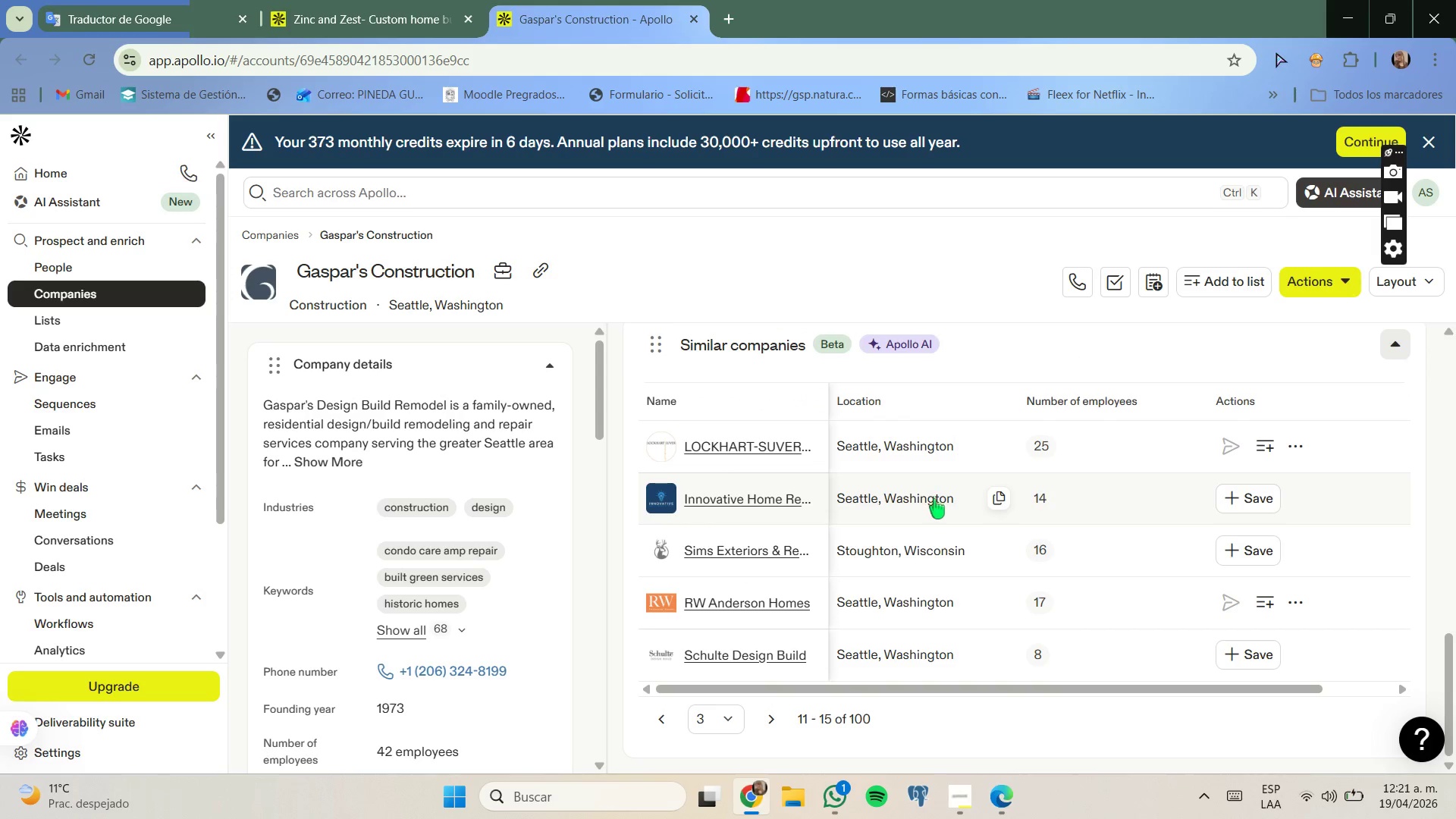 
wait(9.7)
 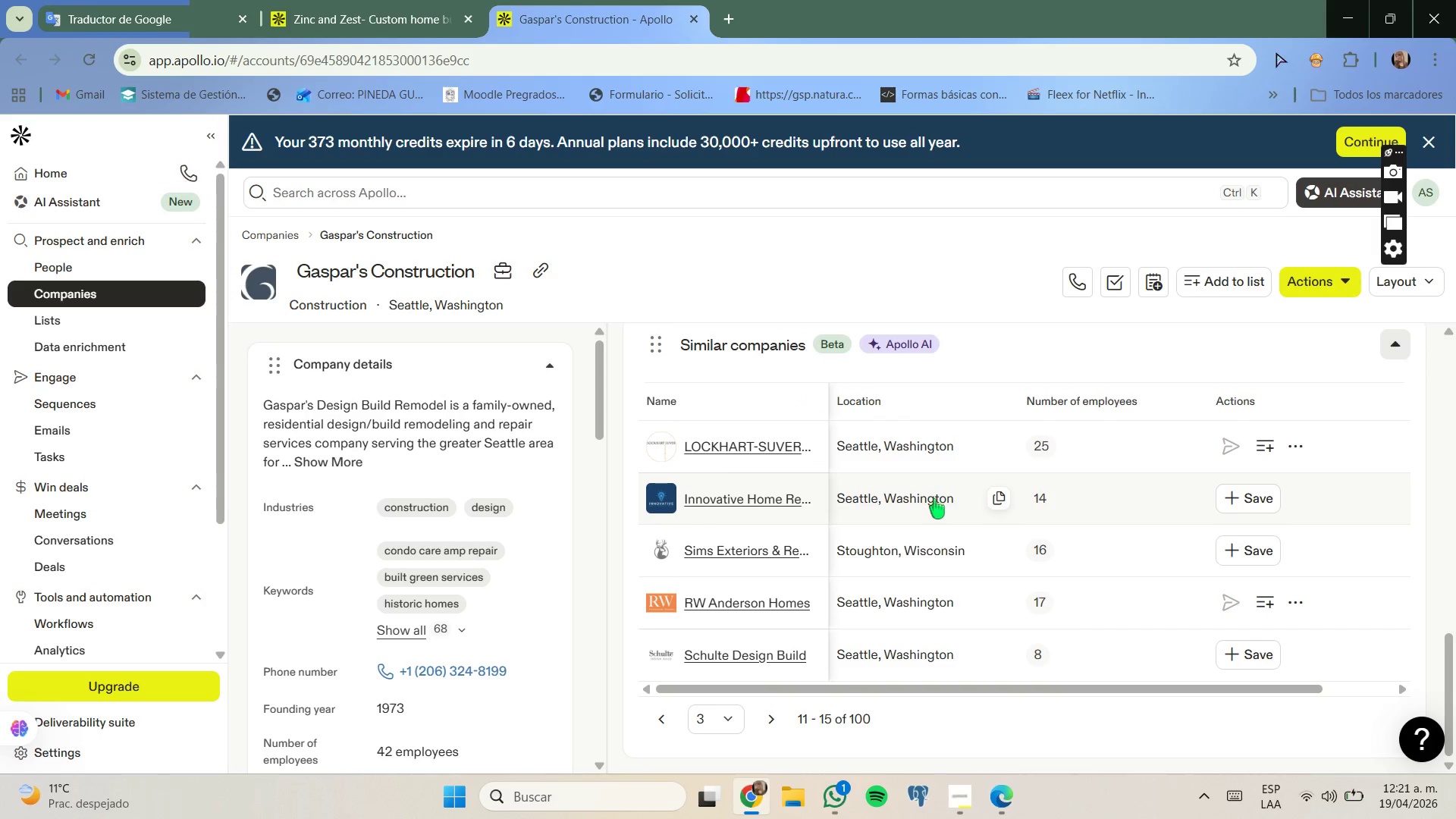 
left_click([773, 713])
 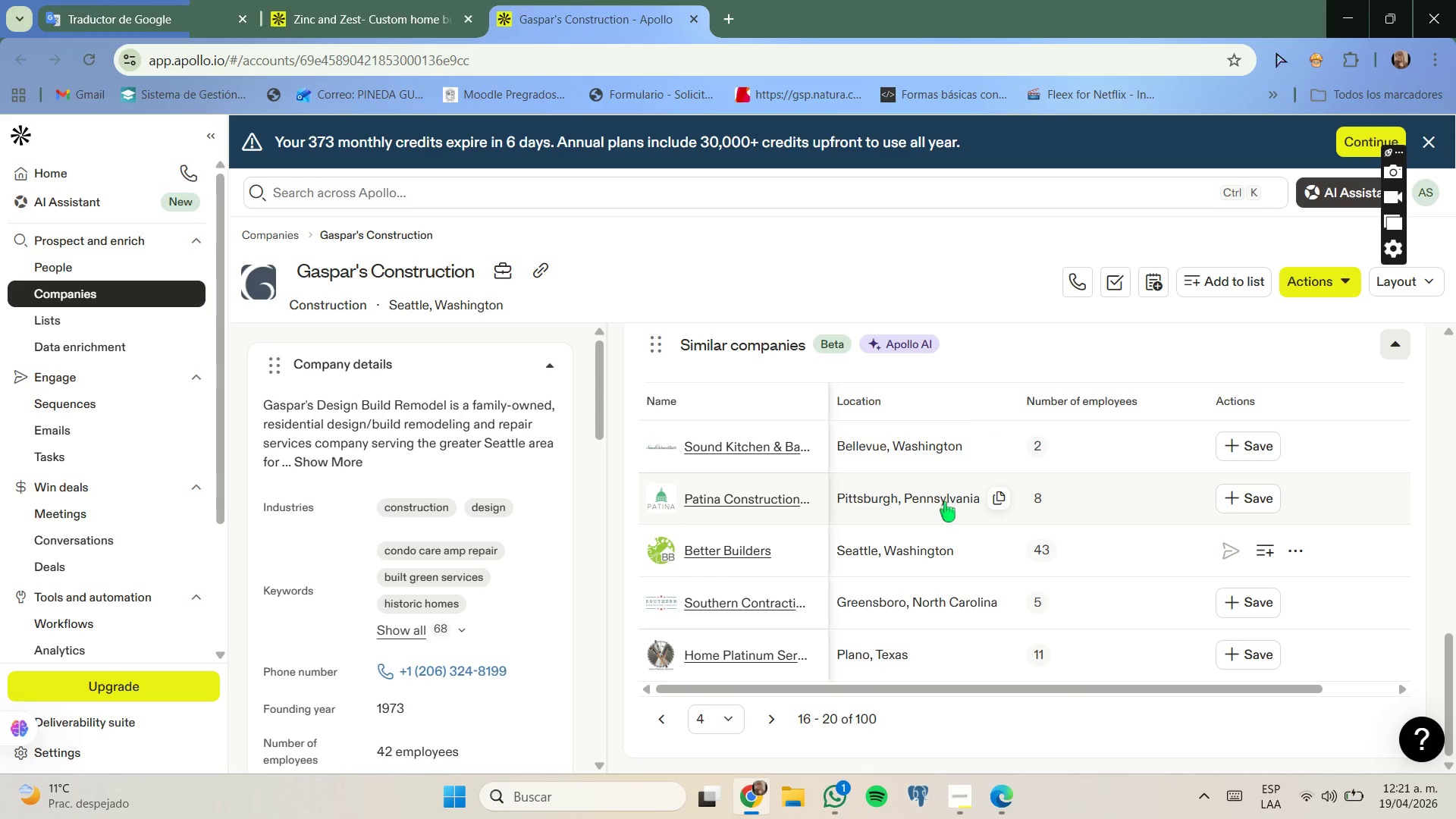 
wait(11.22)
 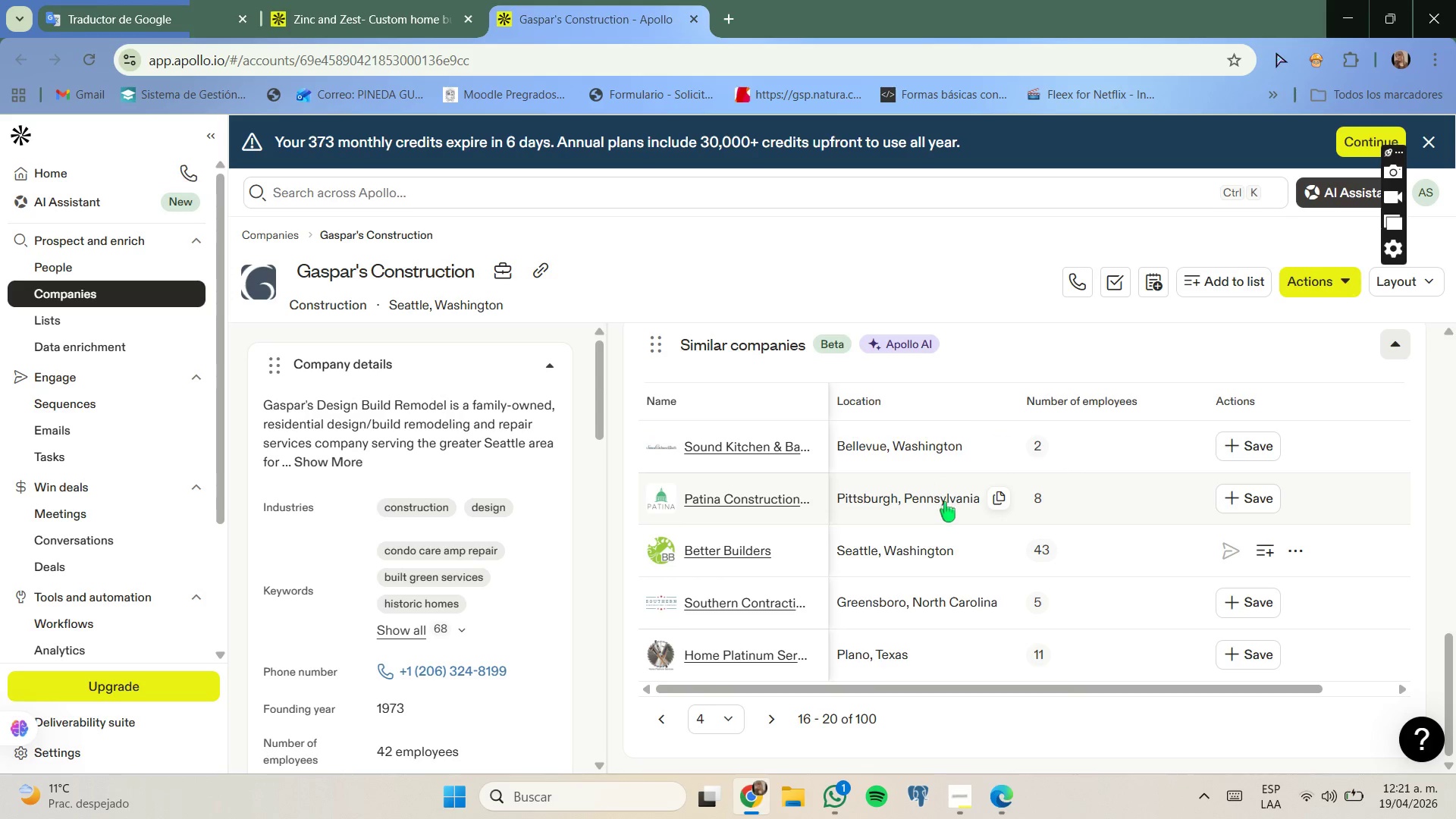 
left_click([775, 714])
 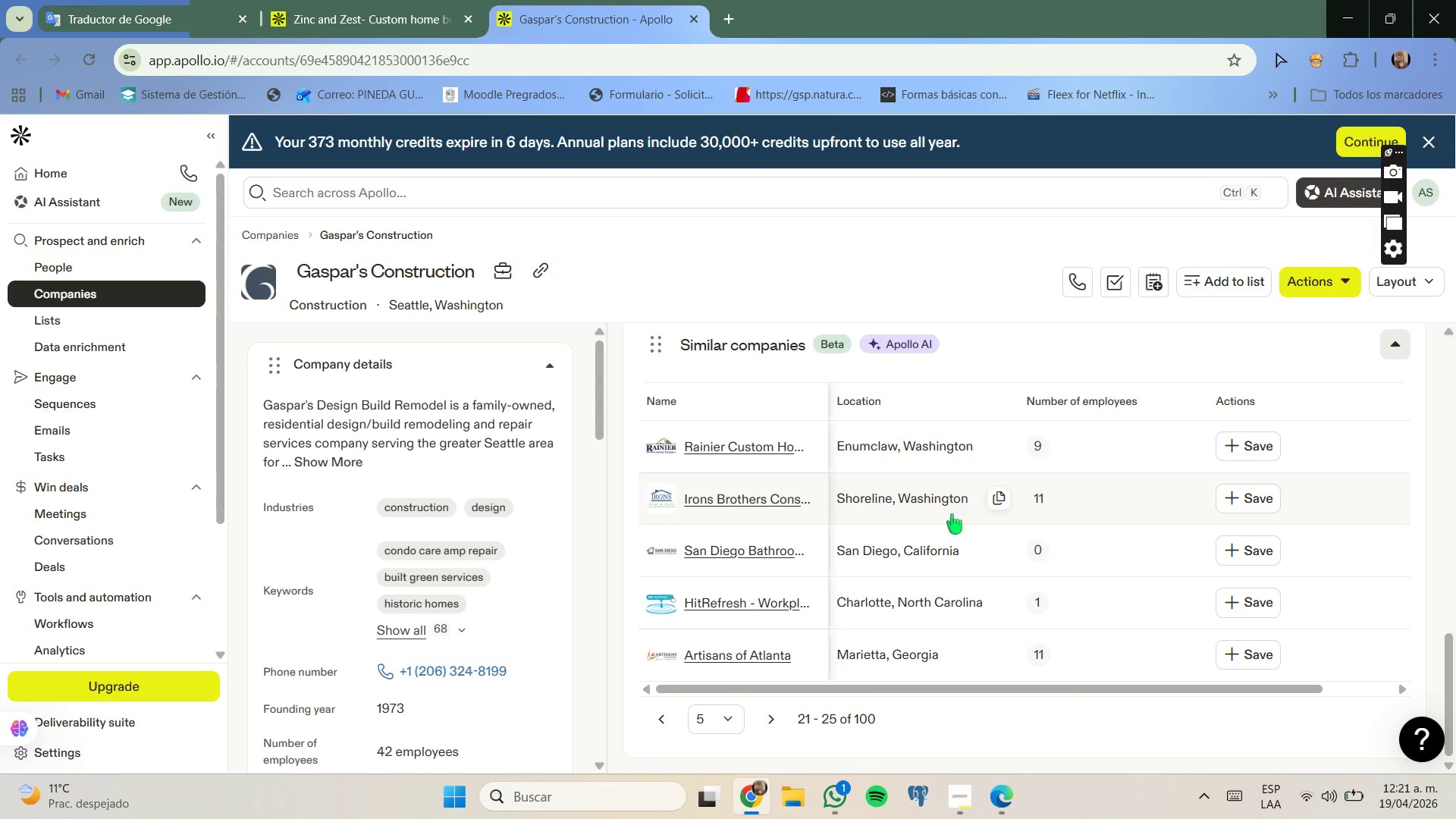 
right_click([764, 495])
 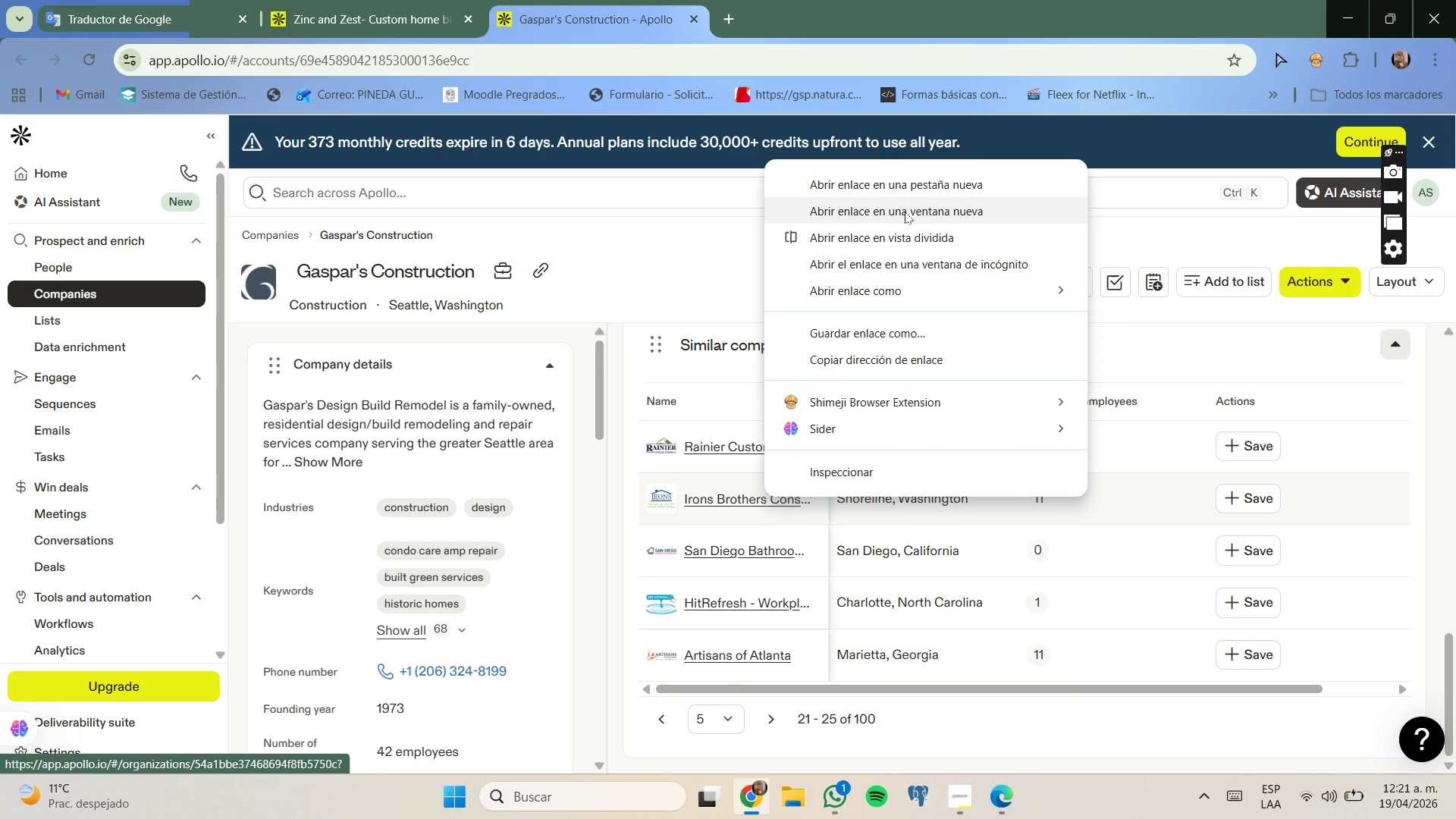 
left_click([908, 183])
 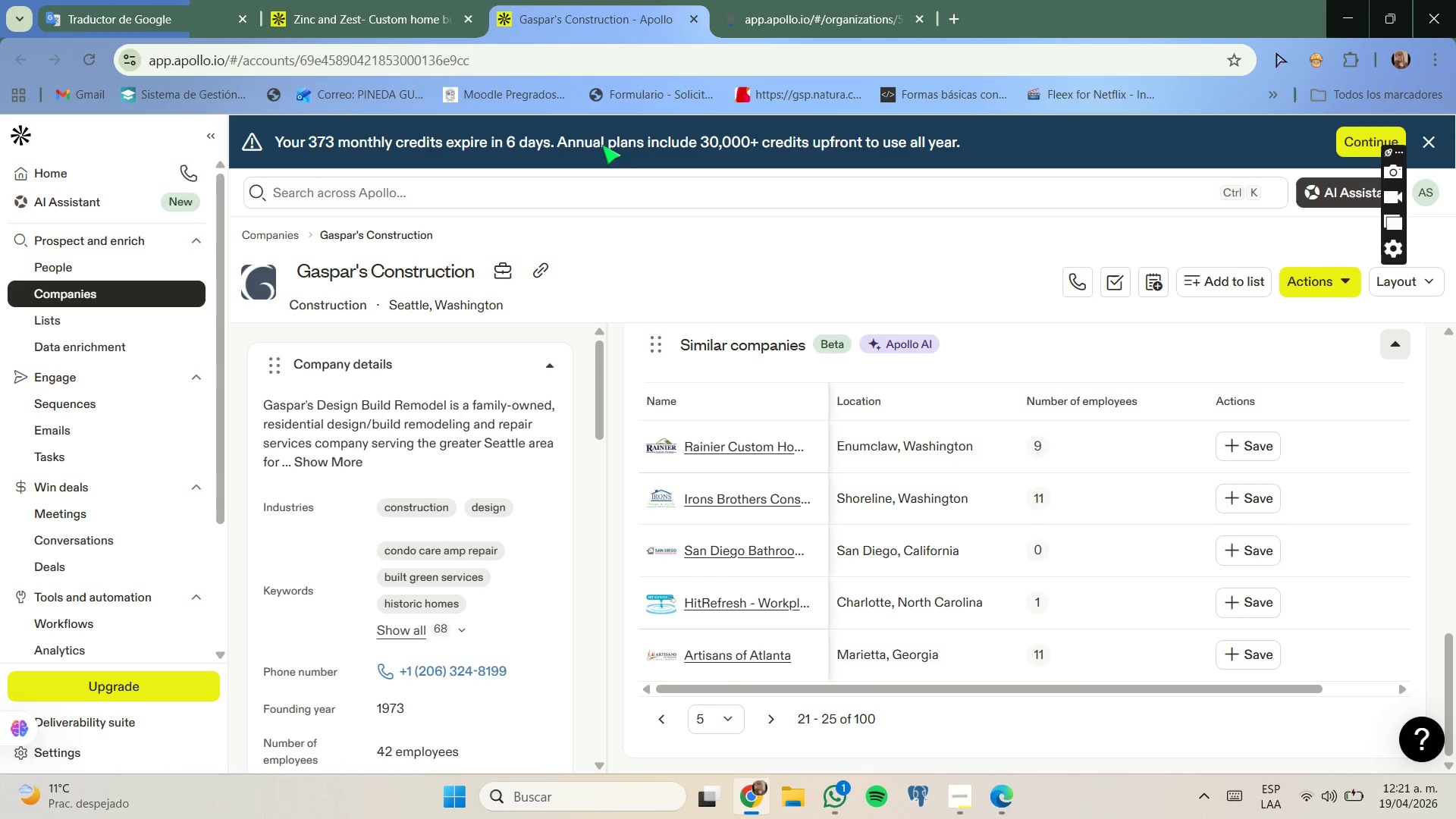 
left_click([419, 0])
 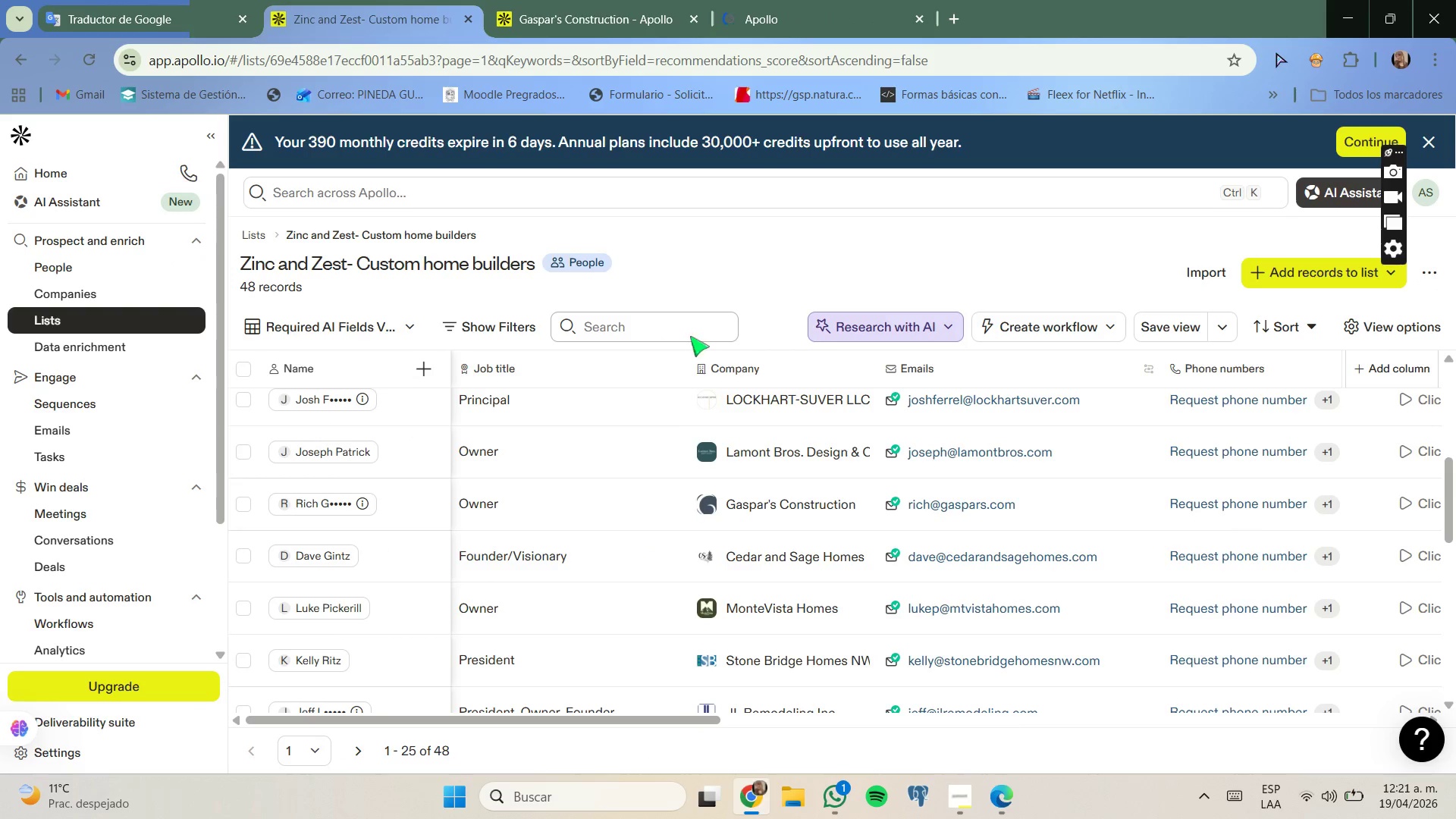 
left_click([683, 330])
 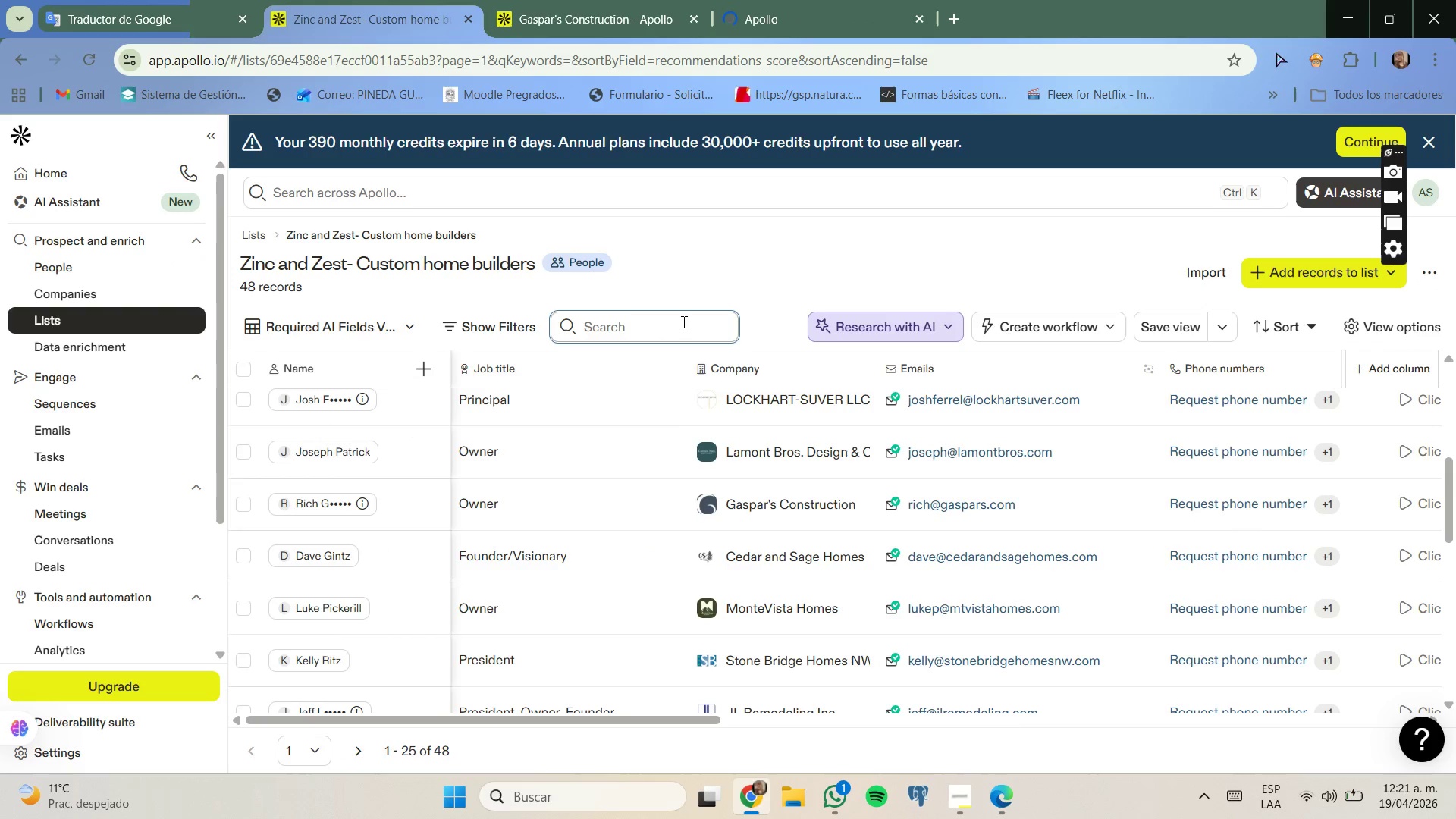 
type(irons)
 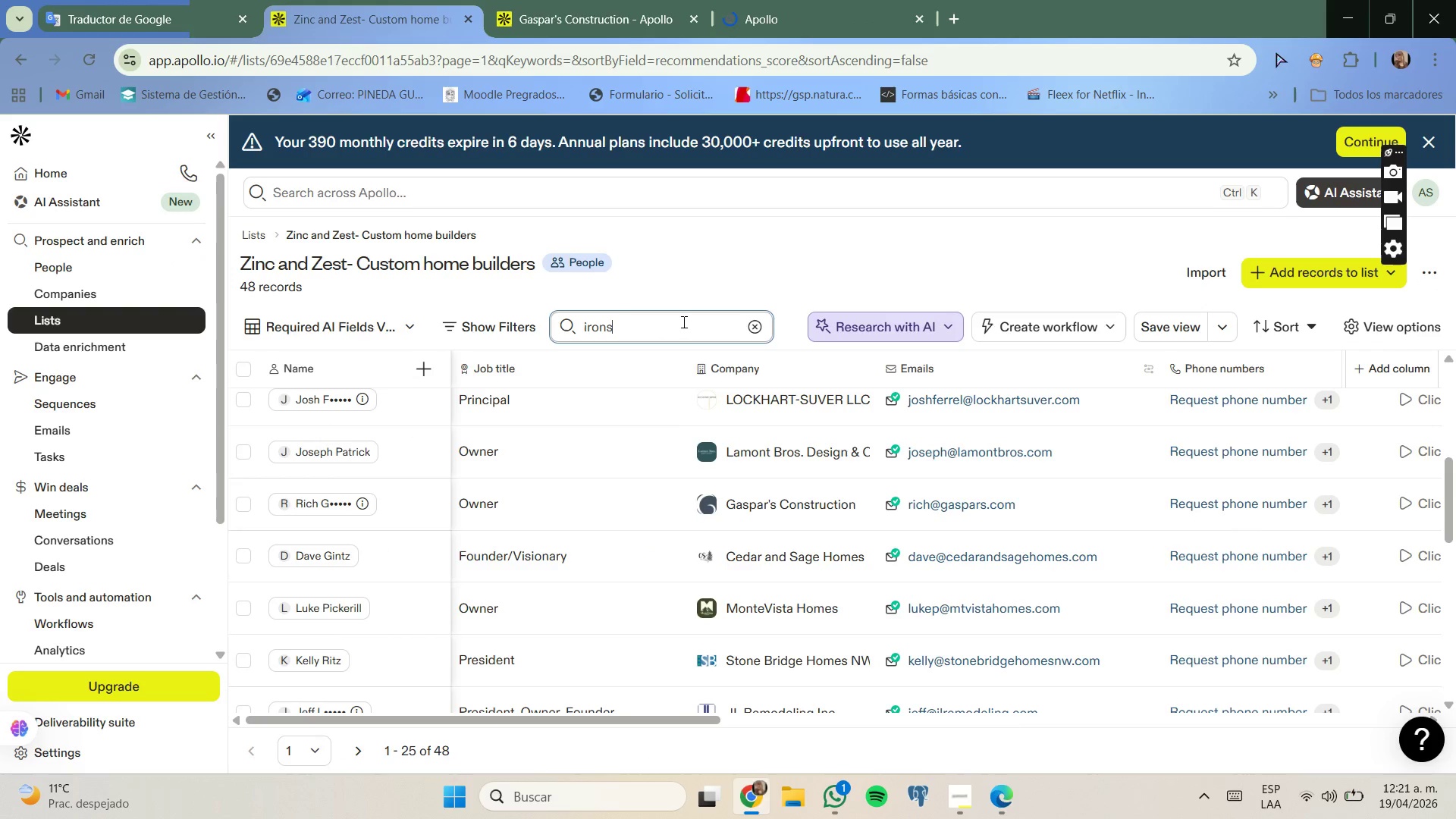 
key(Enter)
 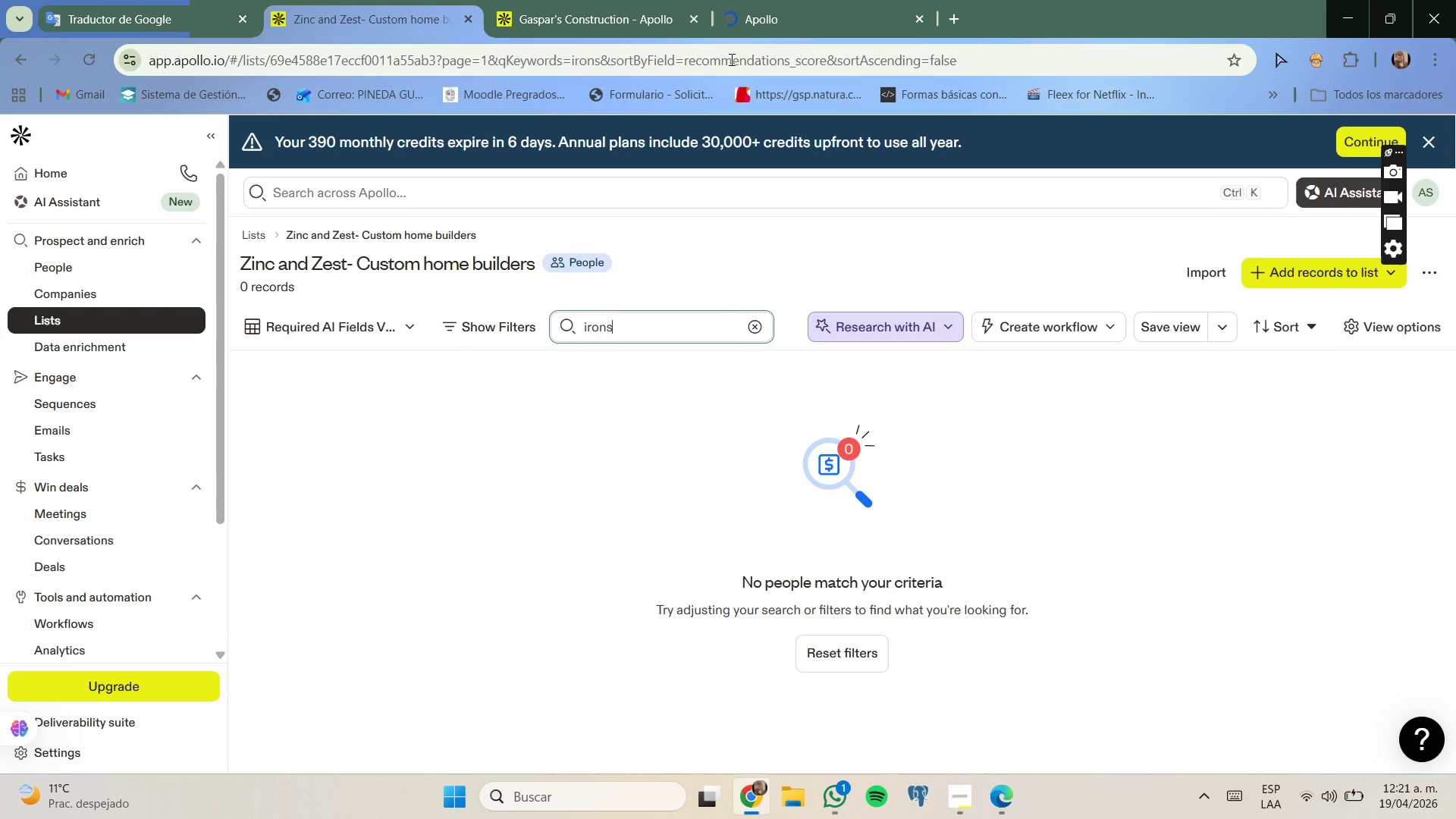 
wait(5.25)
 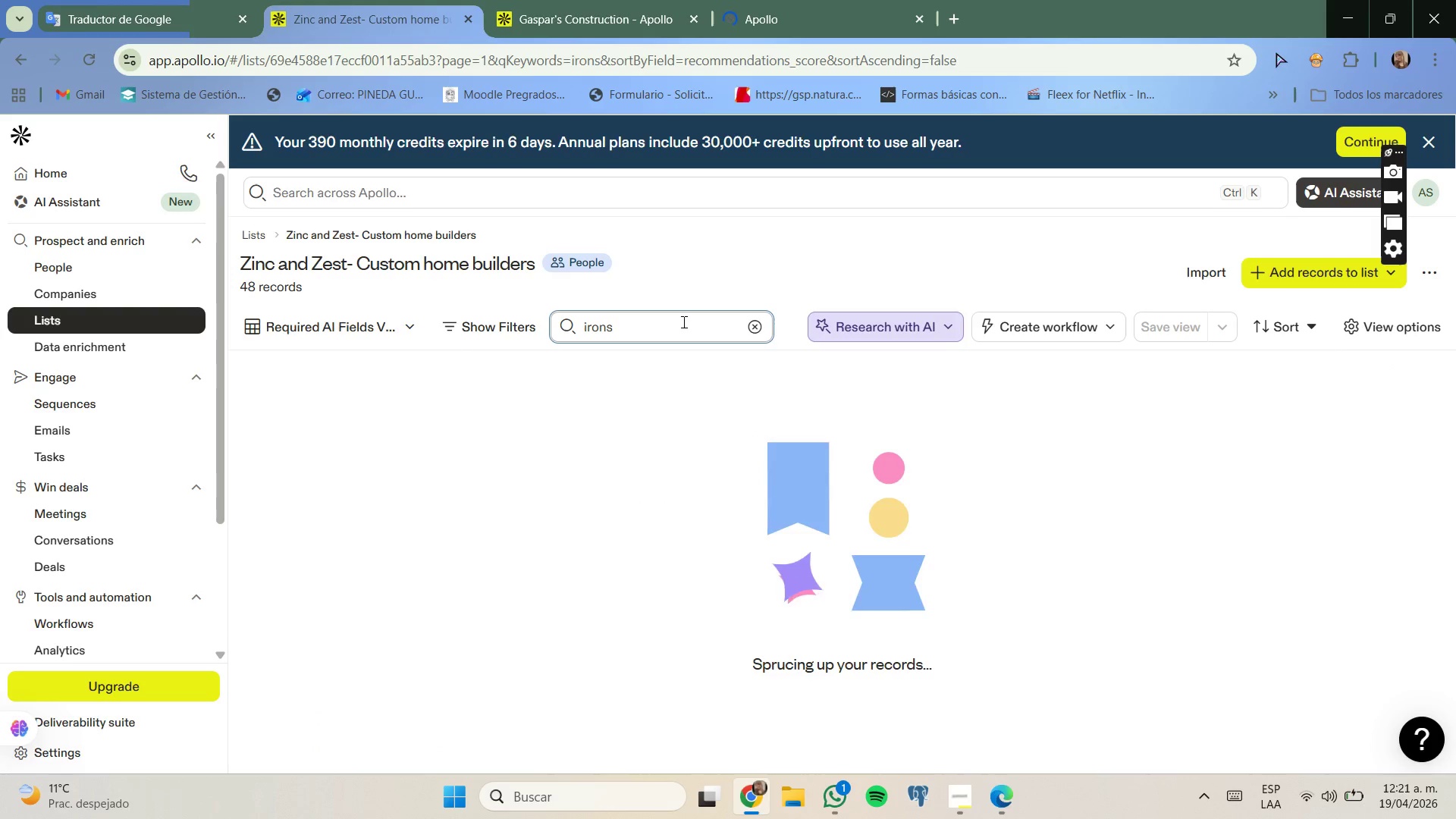 
left_click([605, 0])
 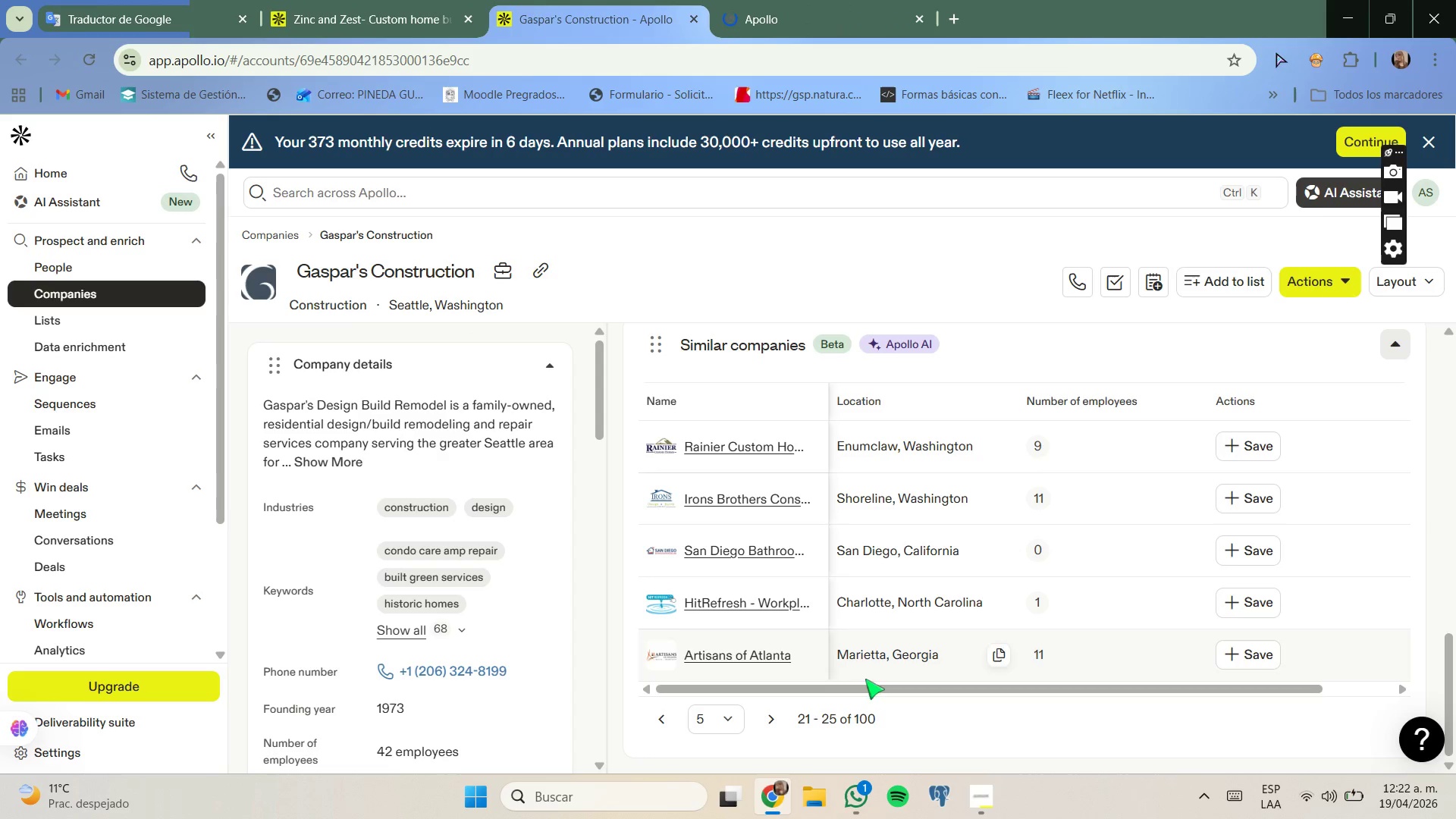 
left_click([775, 711])
 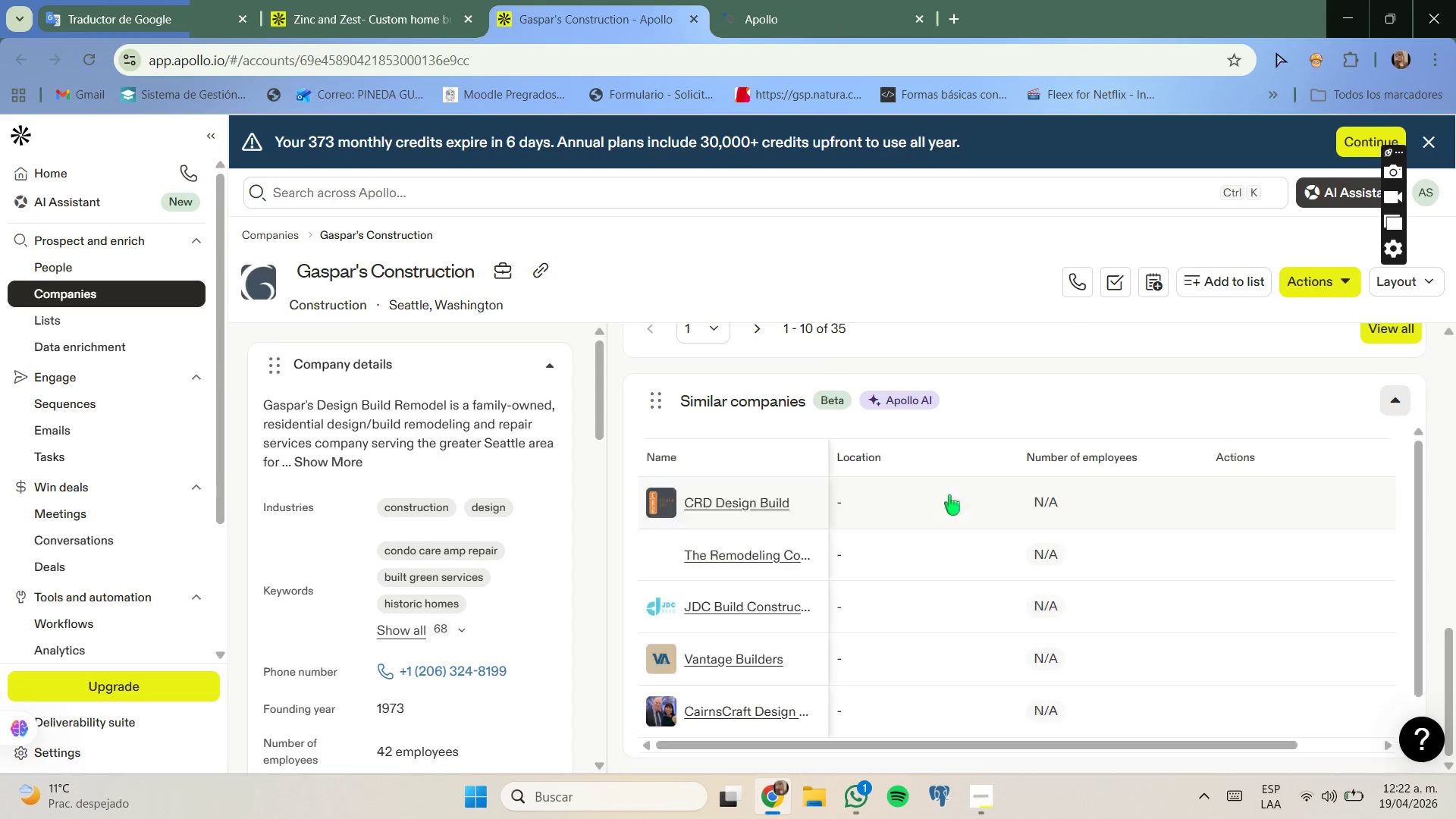 
mouse_move([953, 486])
 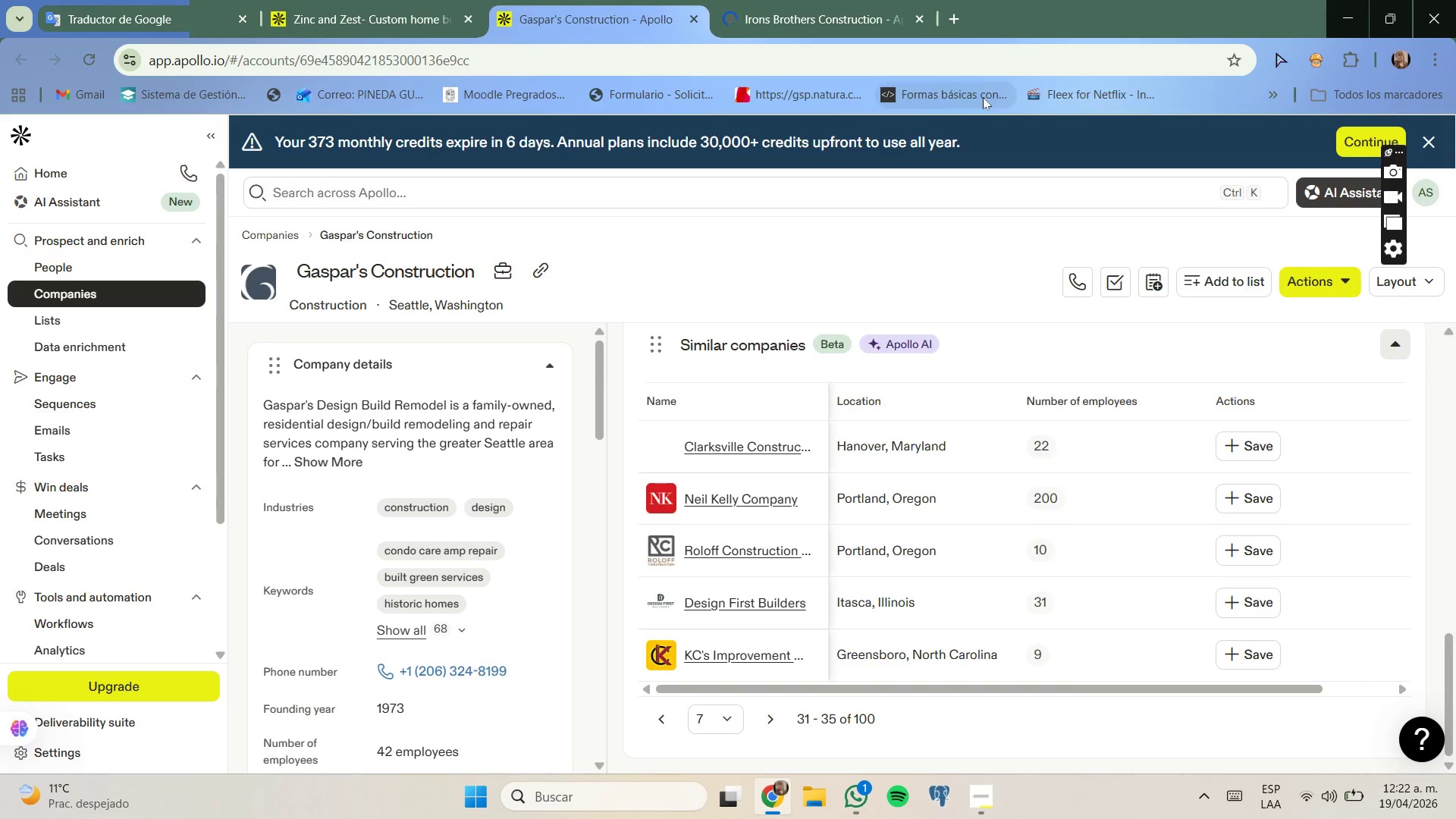 
wait(6.73)
 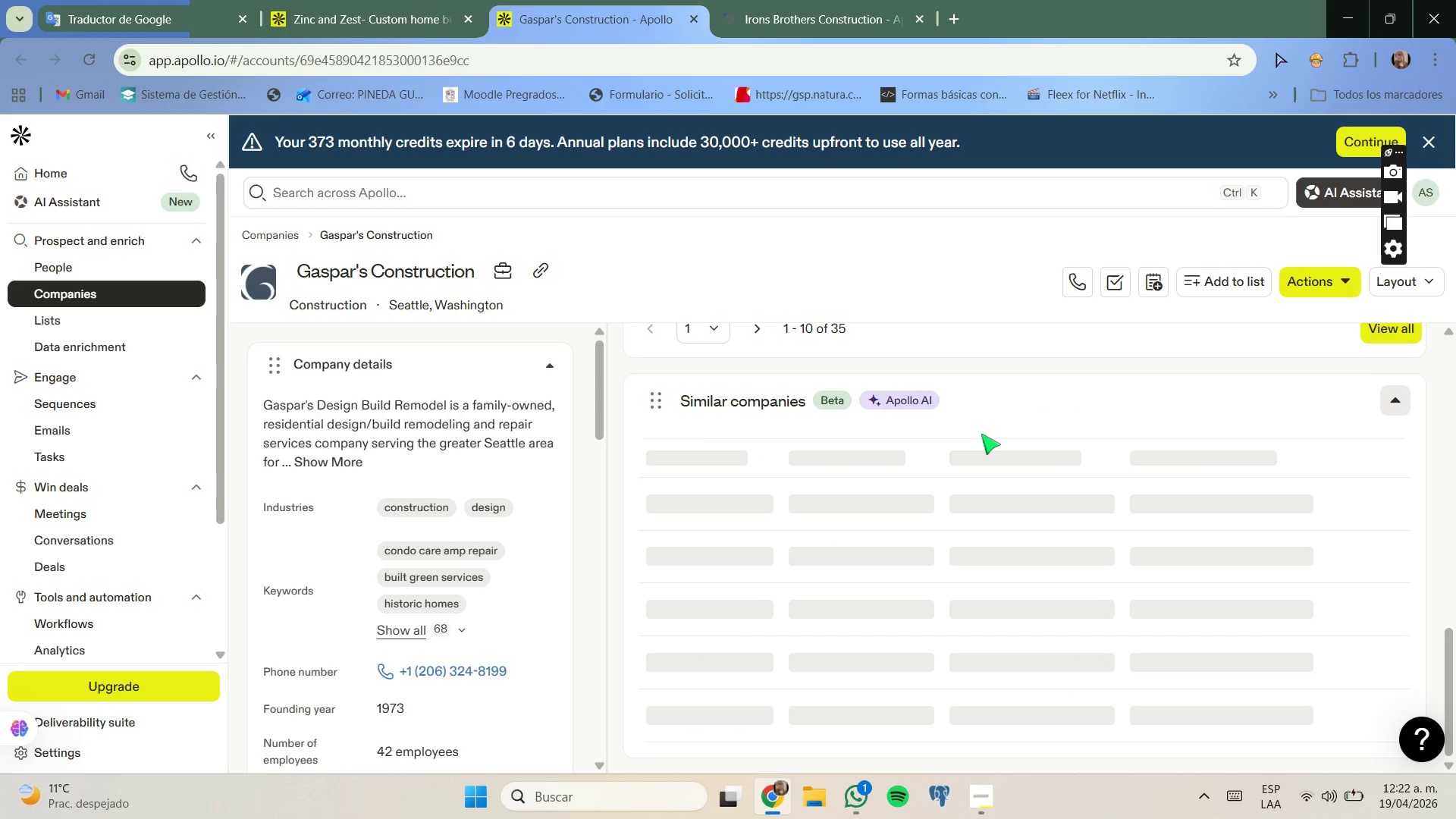 
left_click([755, 795])
 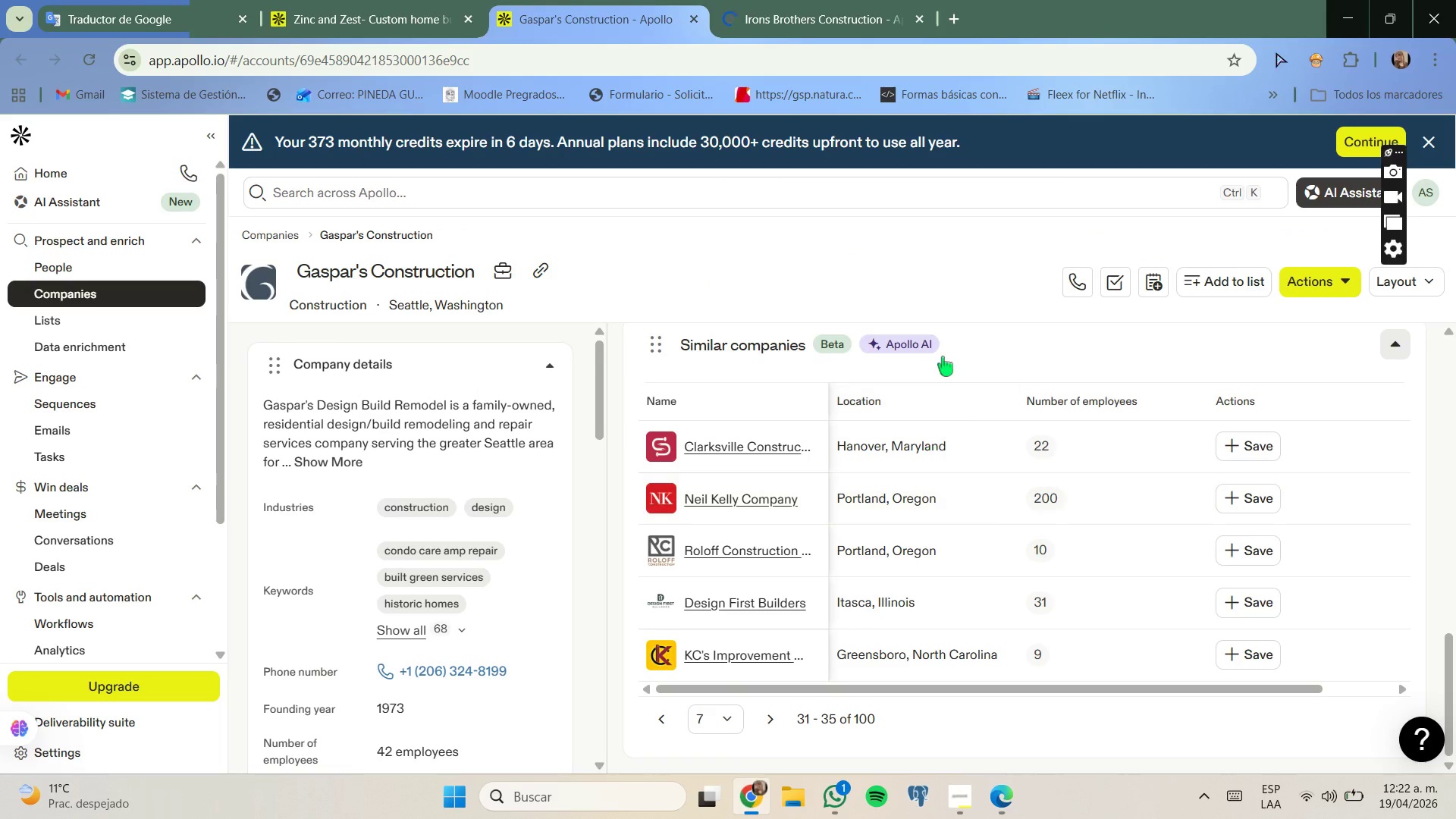 
mouse_move([921, 483])
 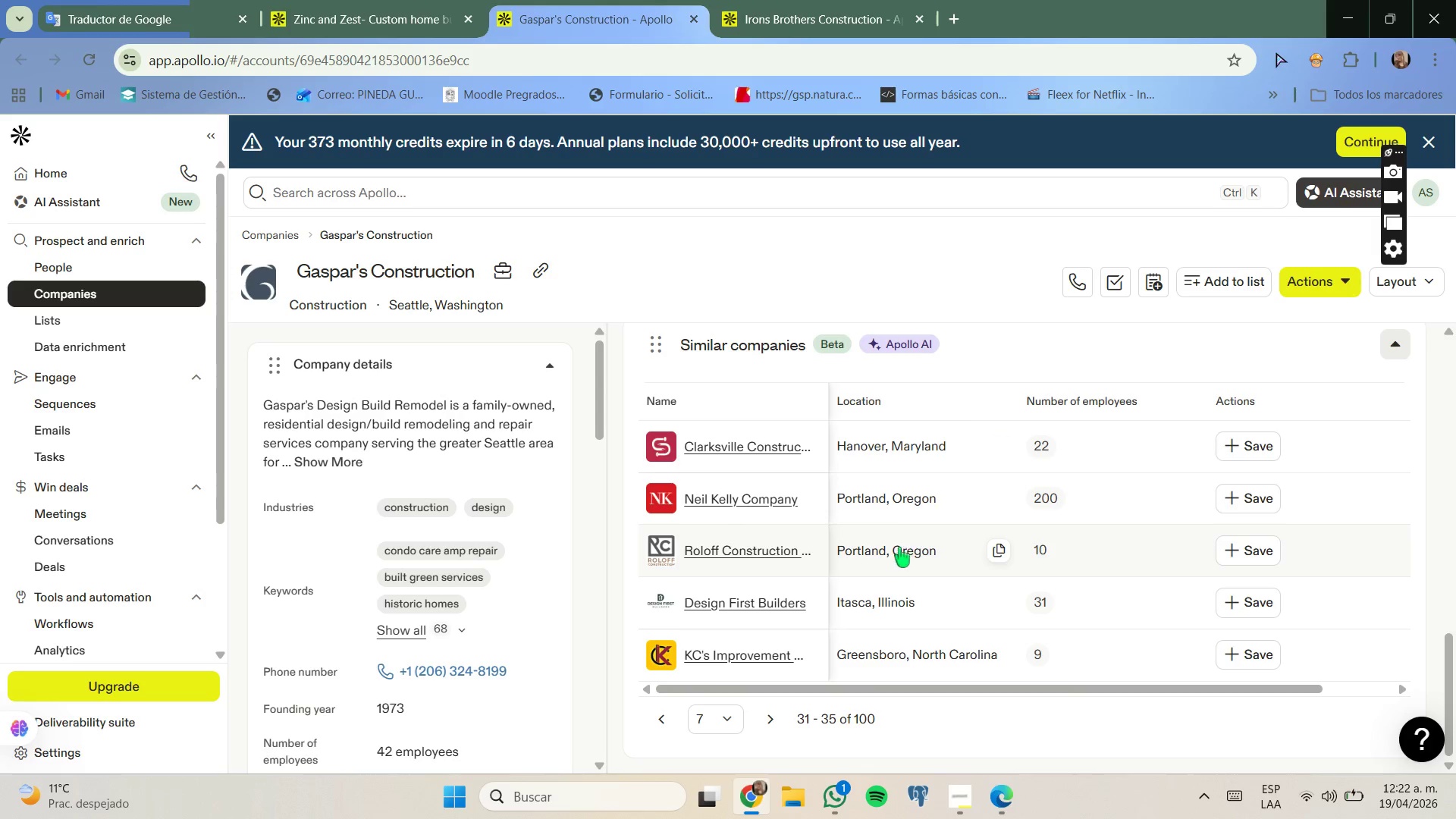 
wait(5.79)
 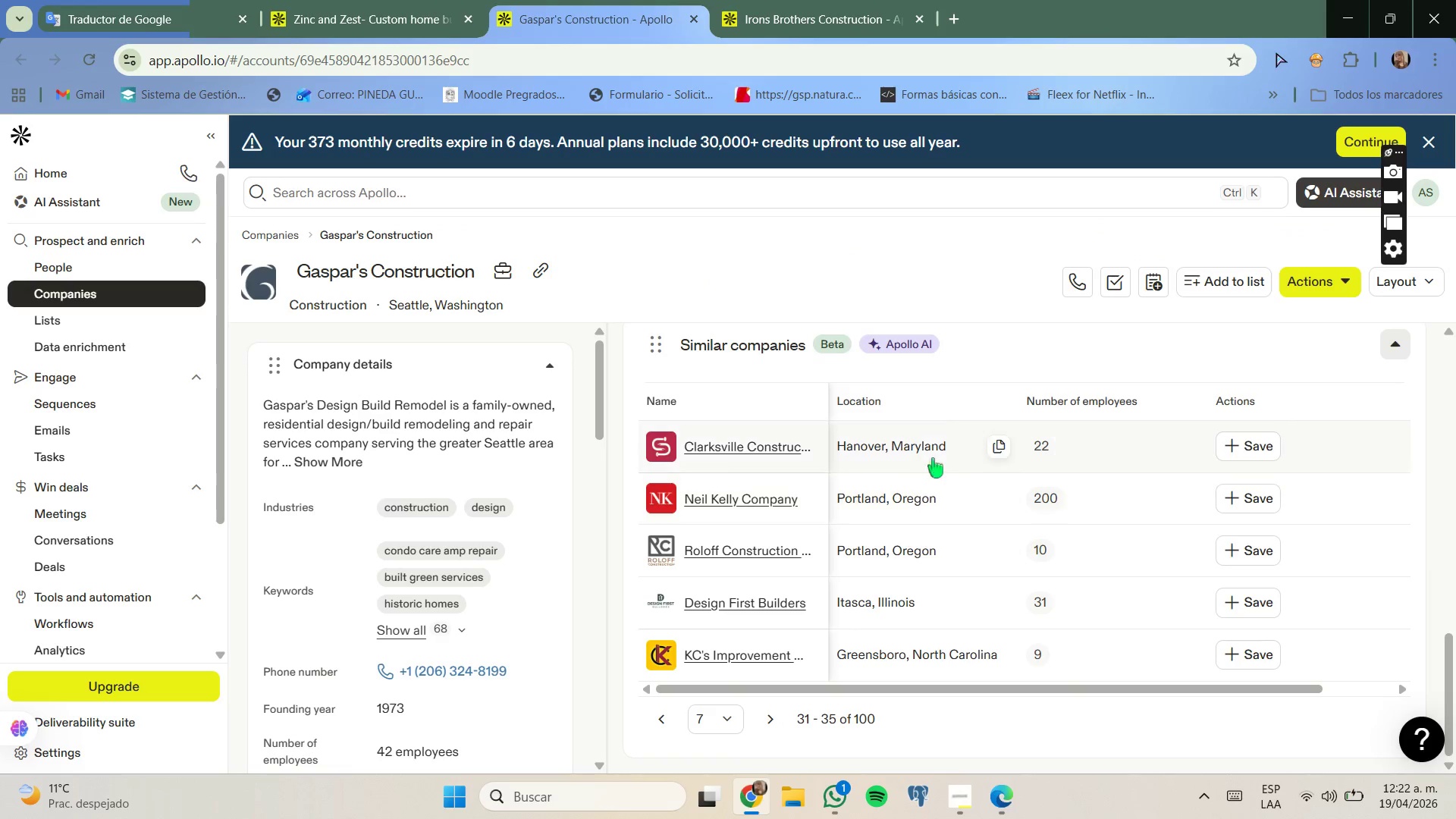 
left_click([780, 715])
 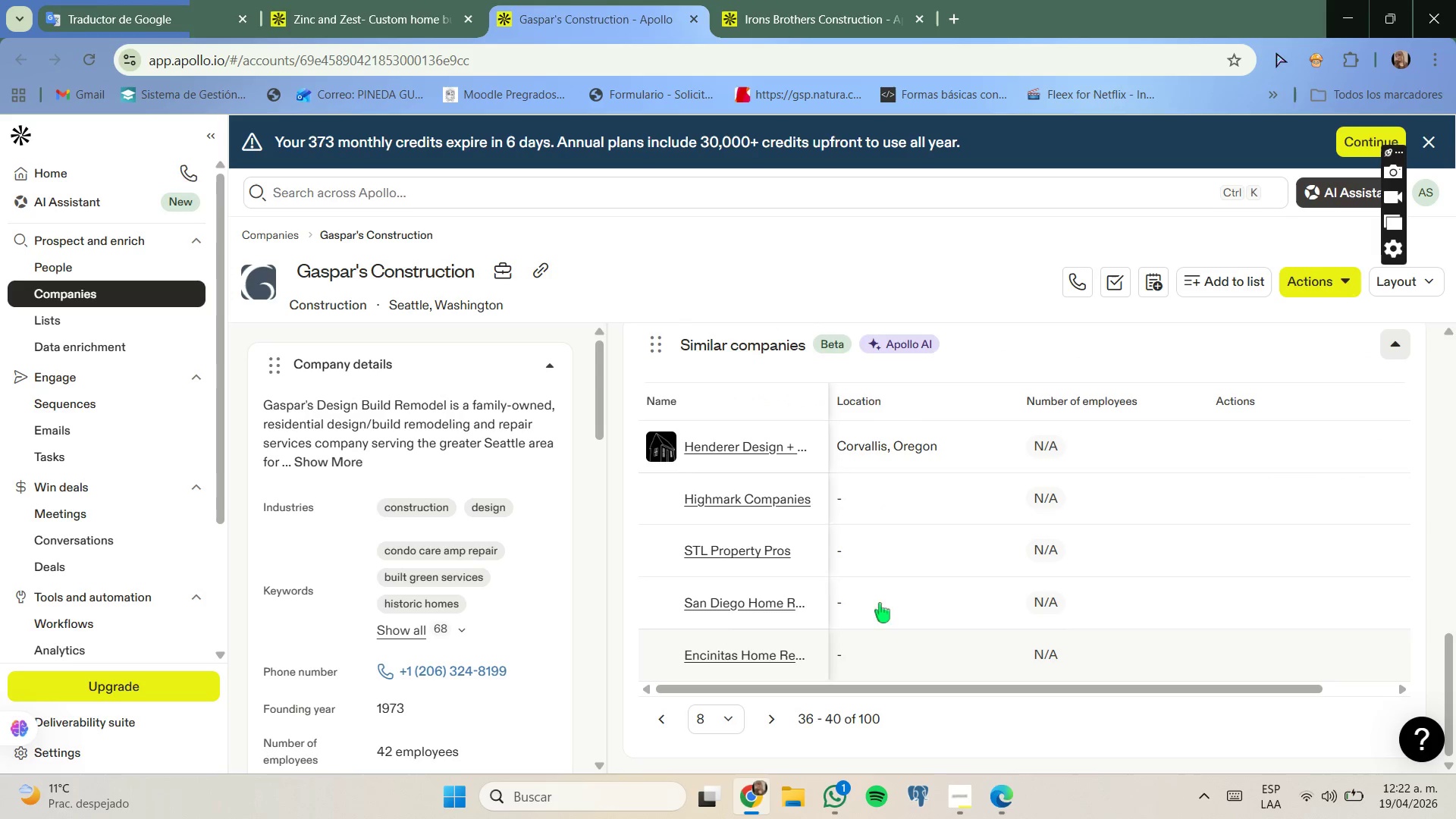 
mouse_move([916, 519])
 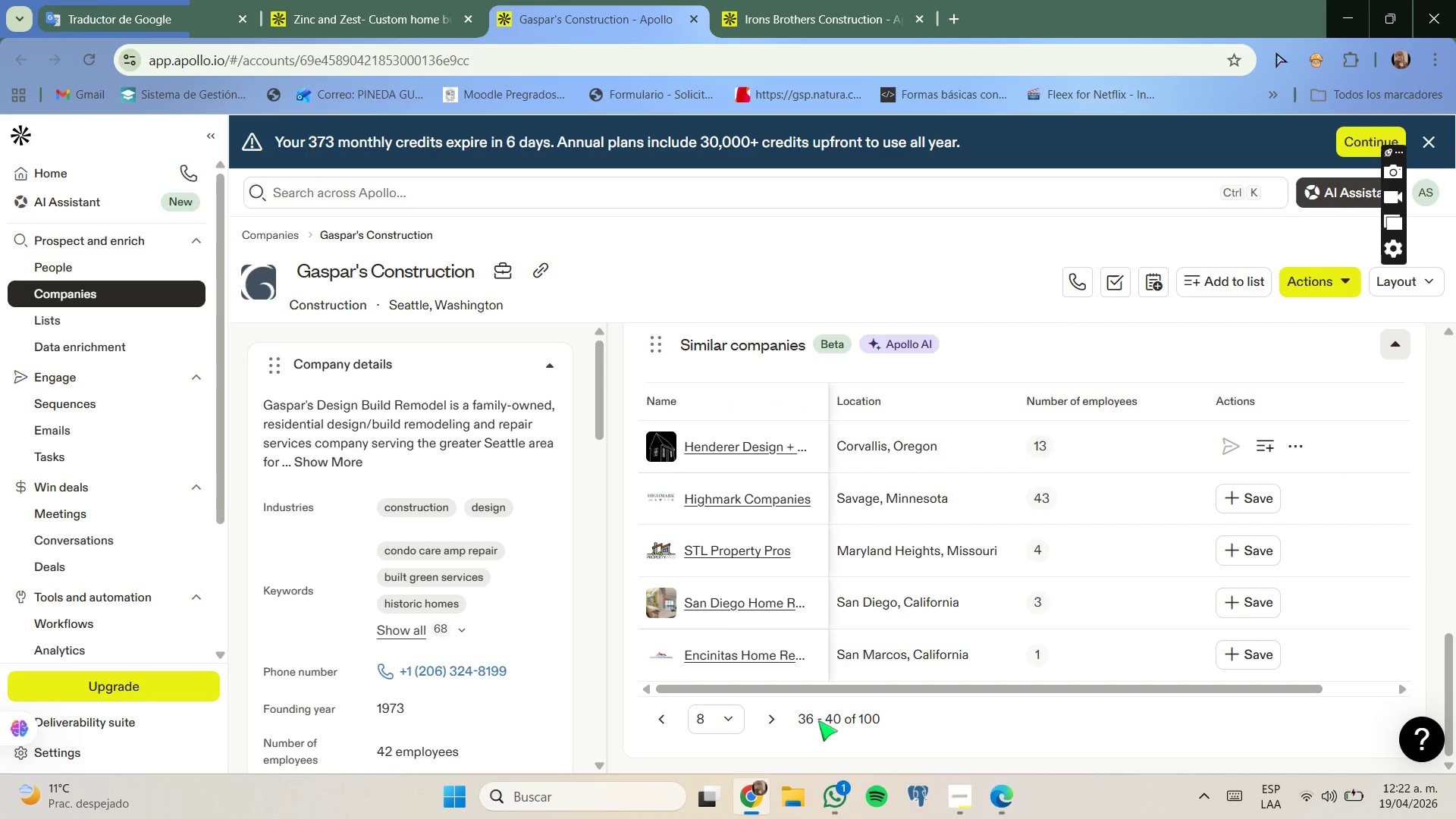 
left_click([782, 722])
 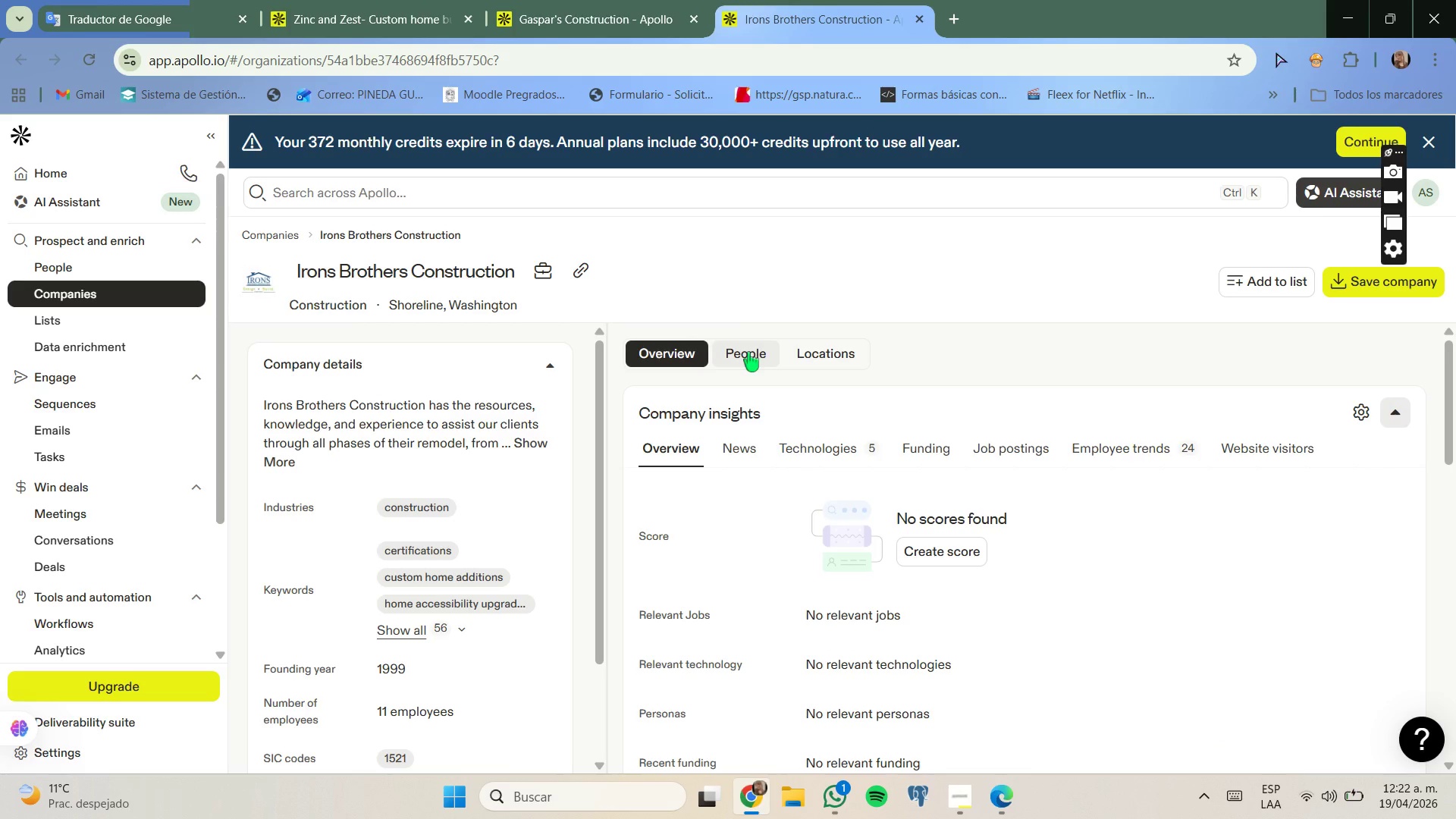 
left_click([748, 352])
 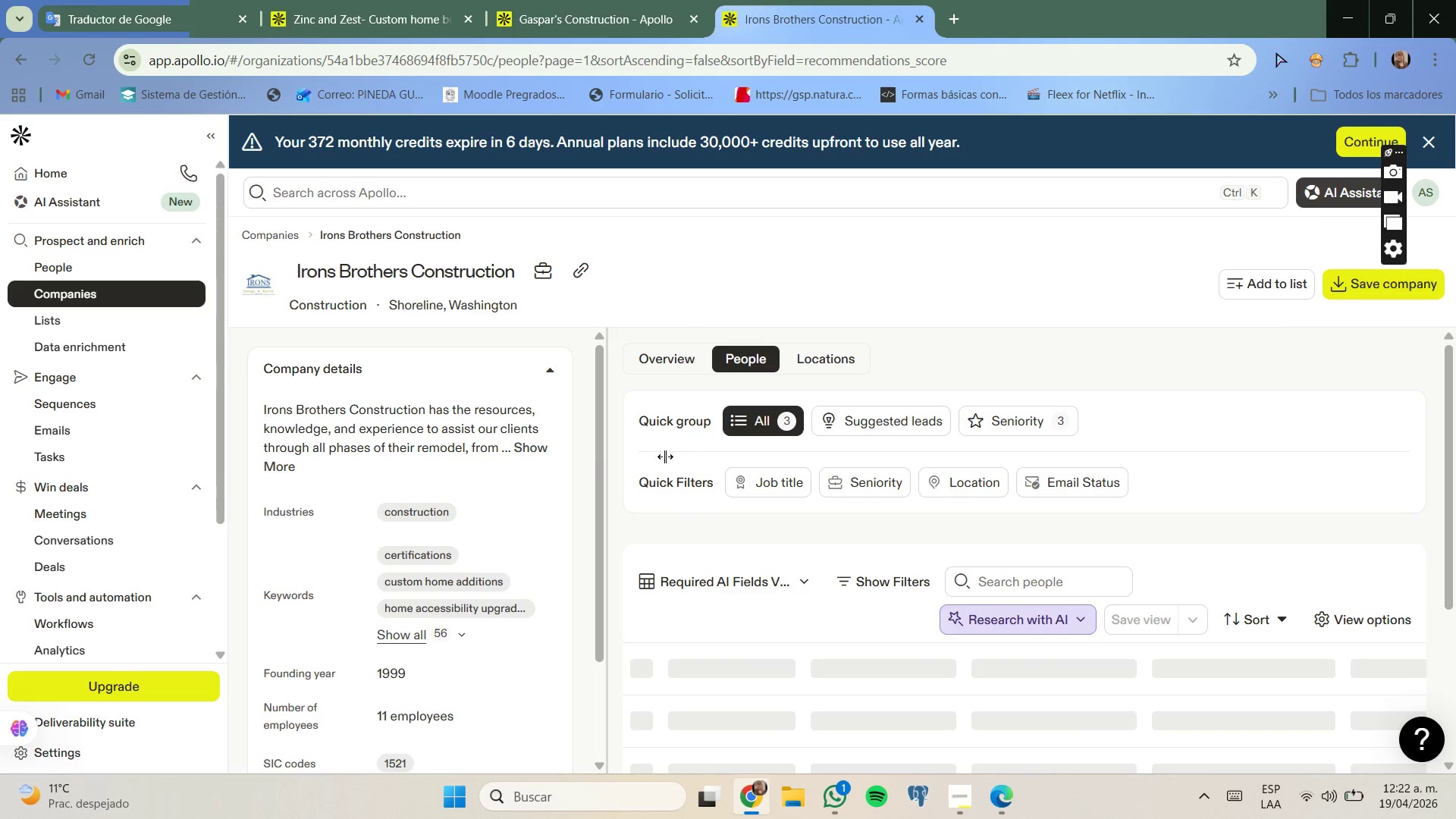 
left_click([529, 445])
 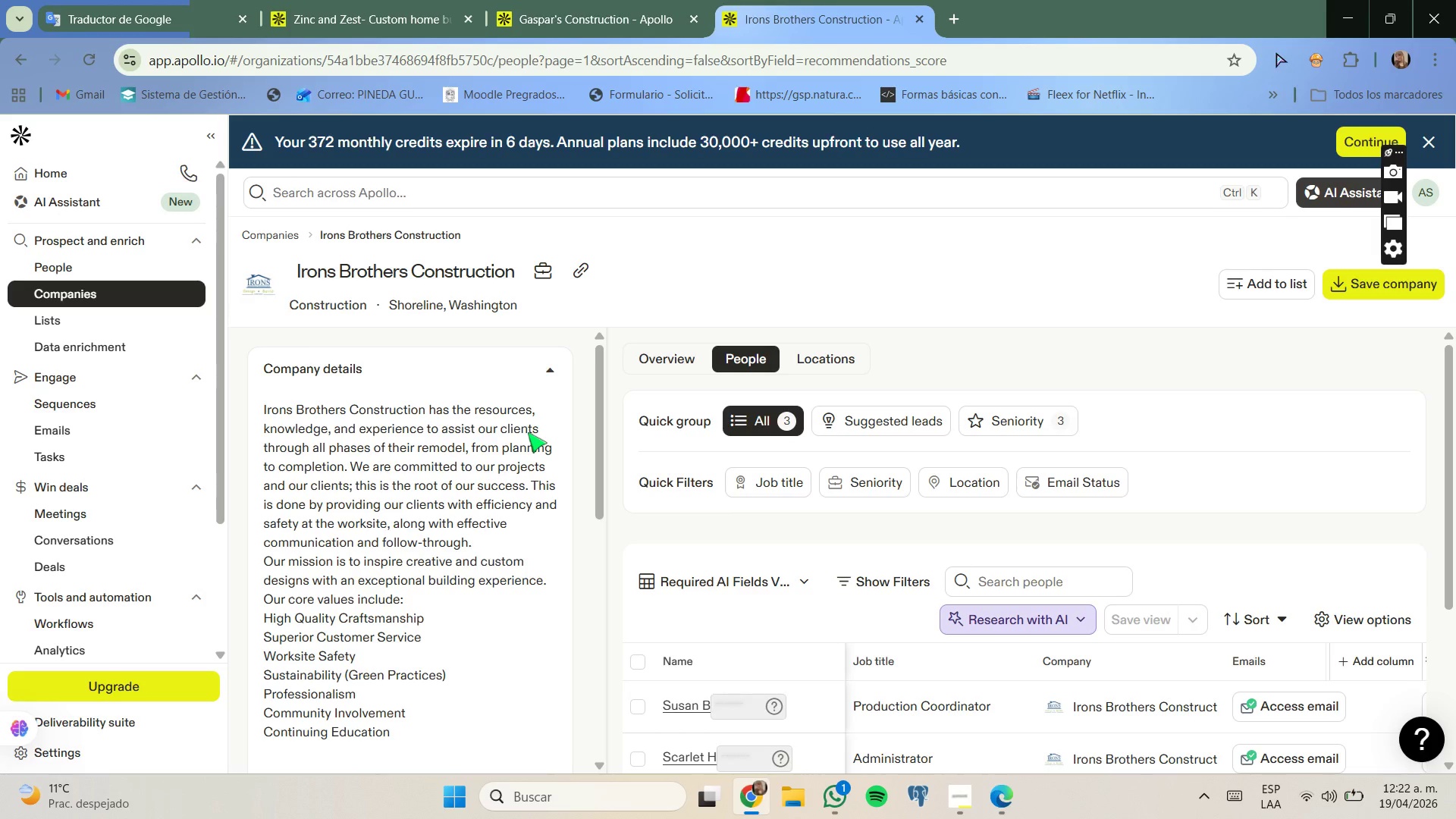 
wait(6.61)
 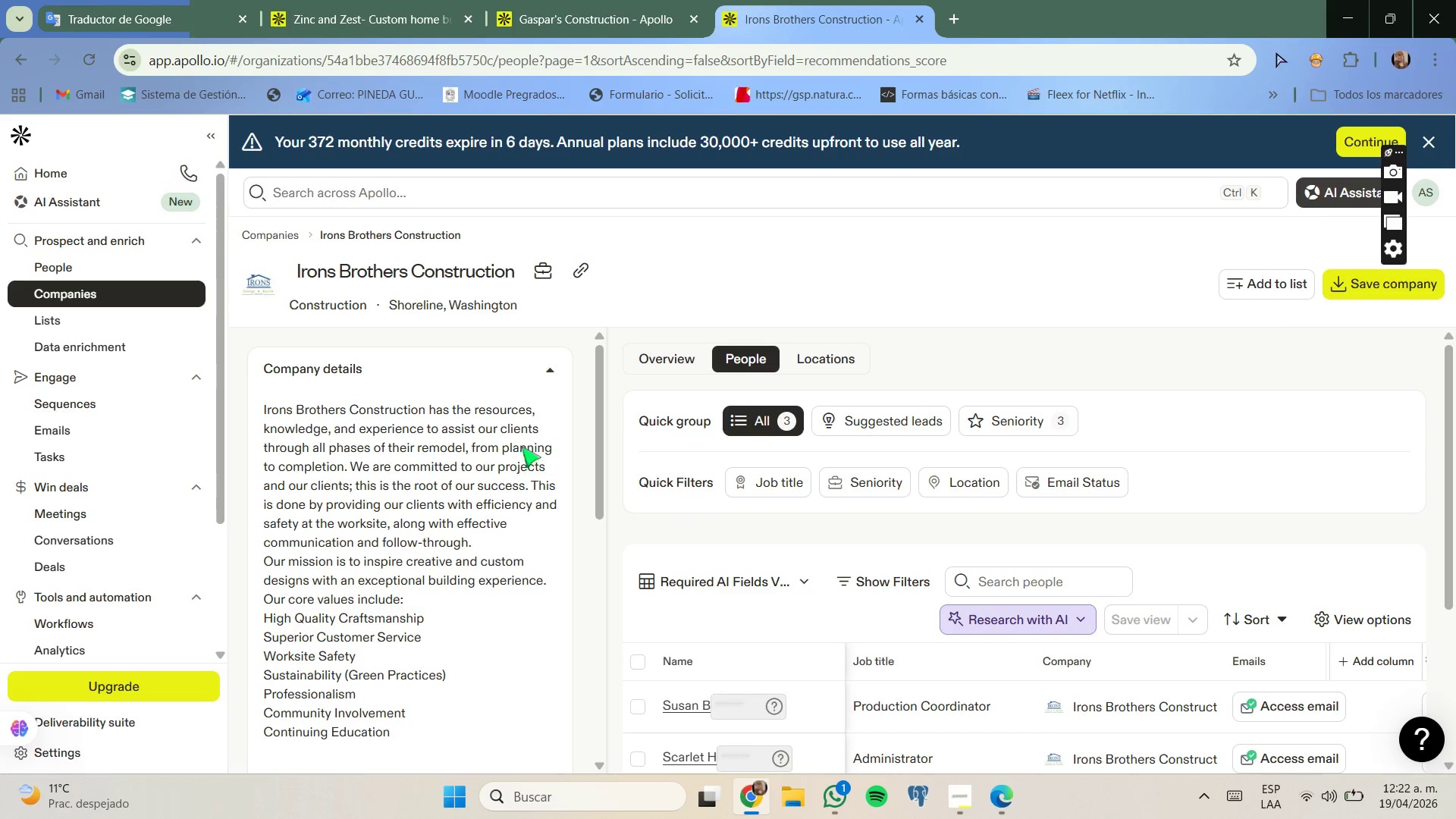 
scroll: coordinate [802, 441], scroll_direction: down, amount: 2.0
 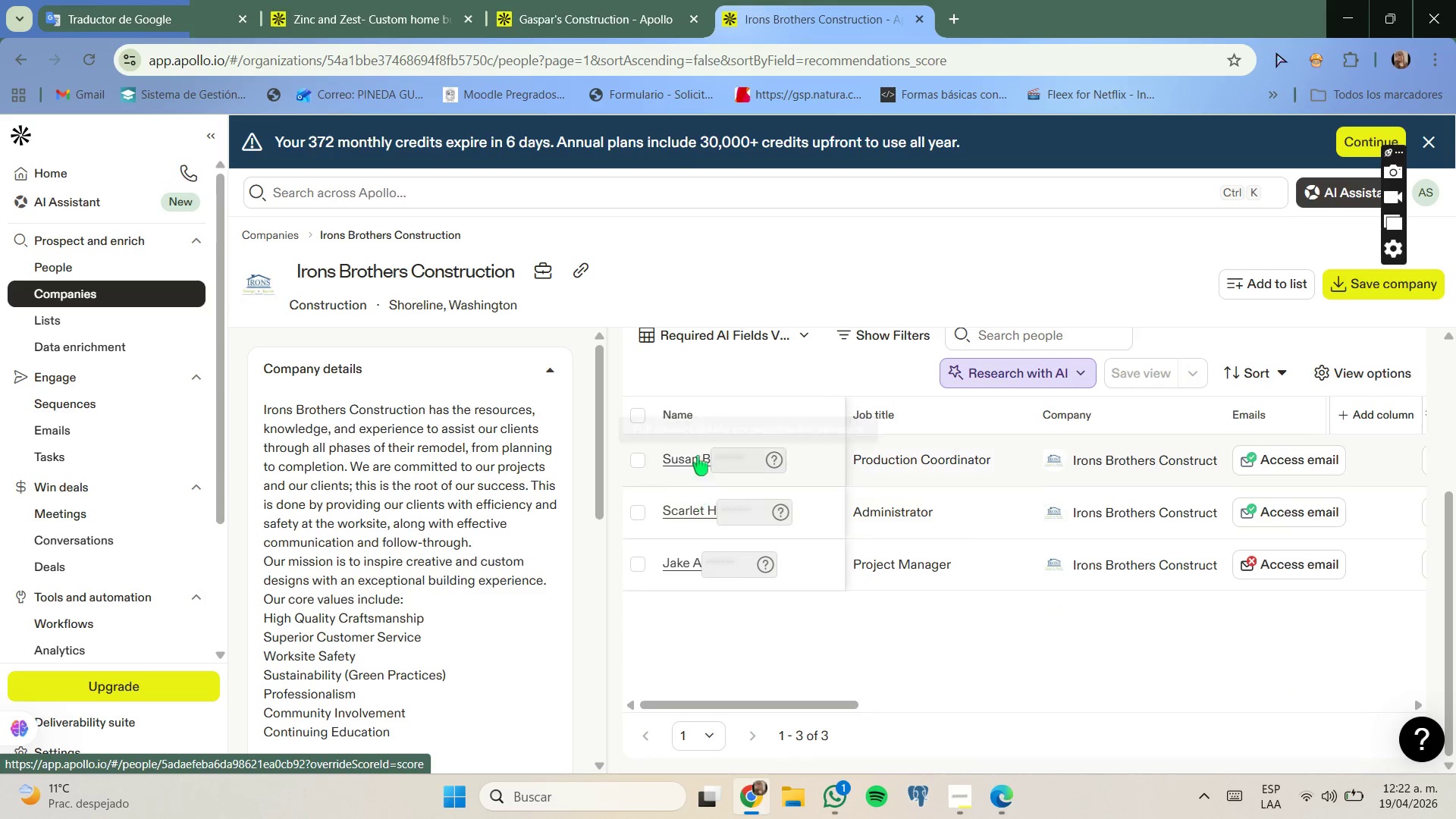 
left_click([628, 0])
 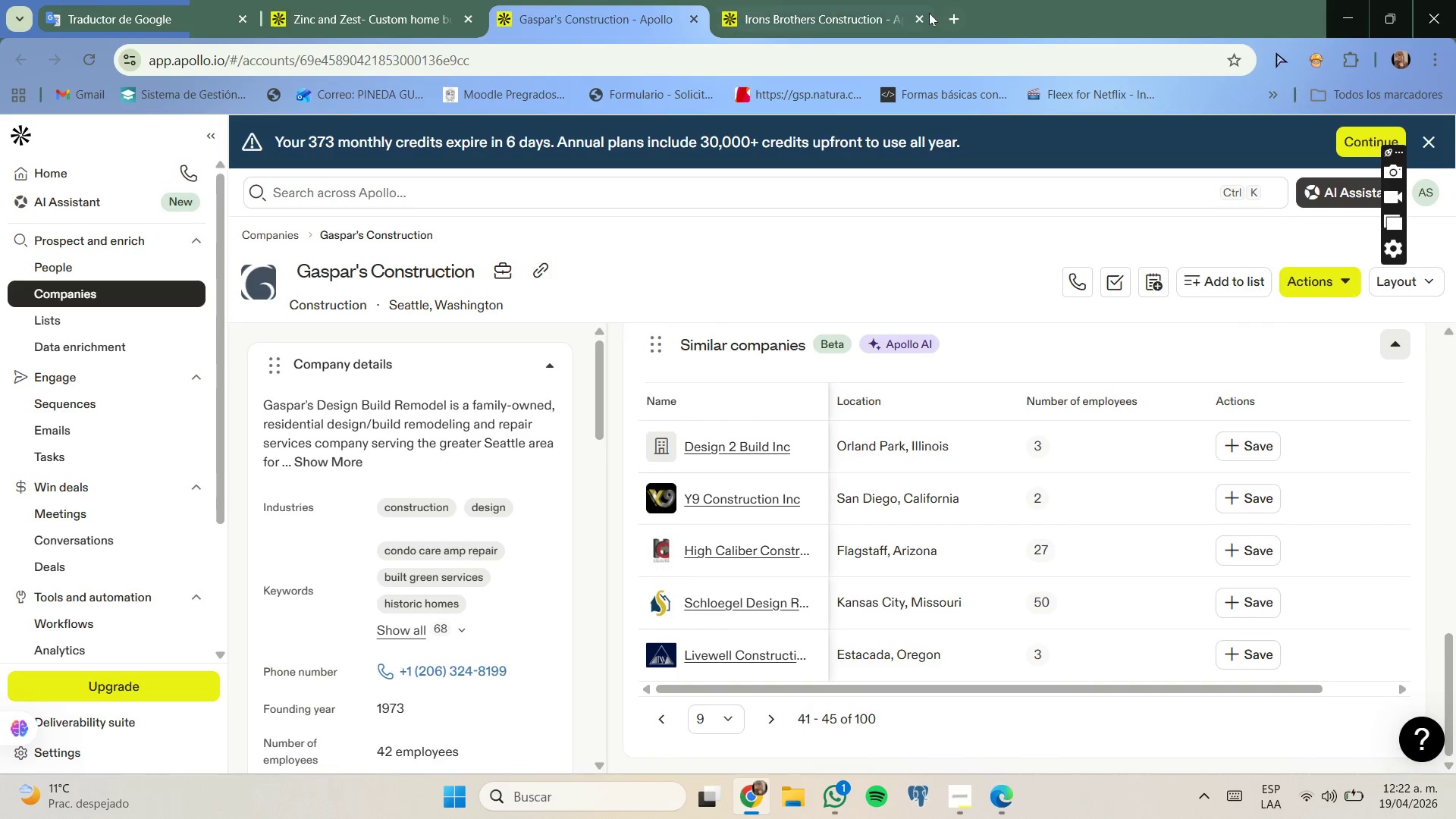 
left_click([921, 14])
 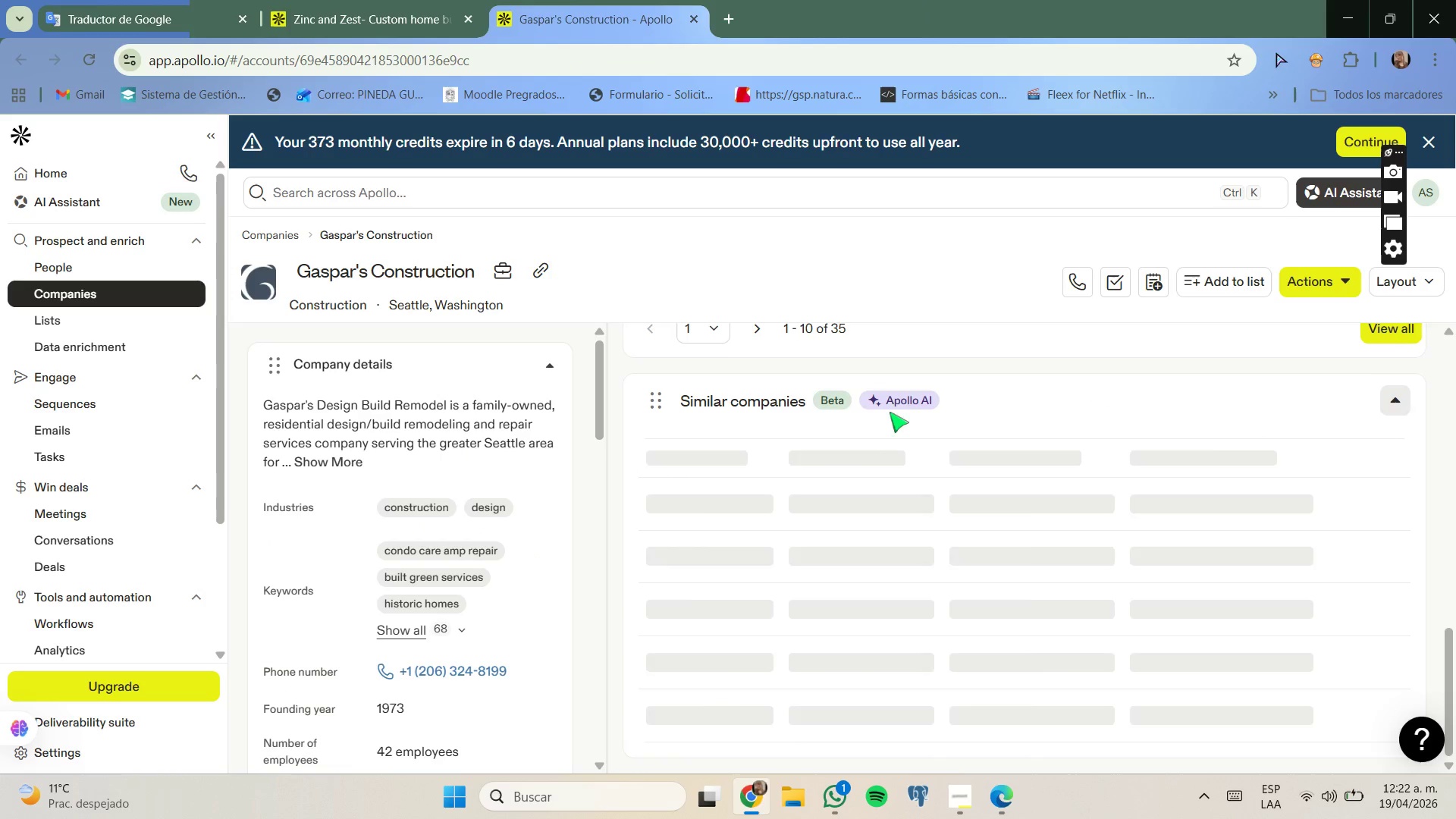 
mouse_move([932, 525])
 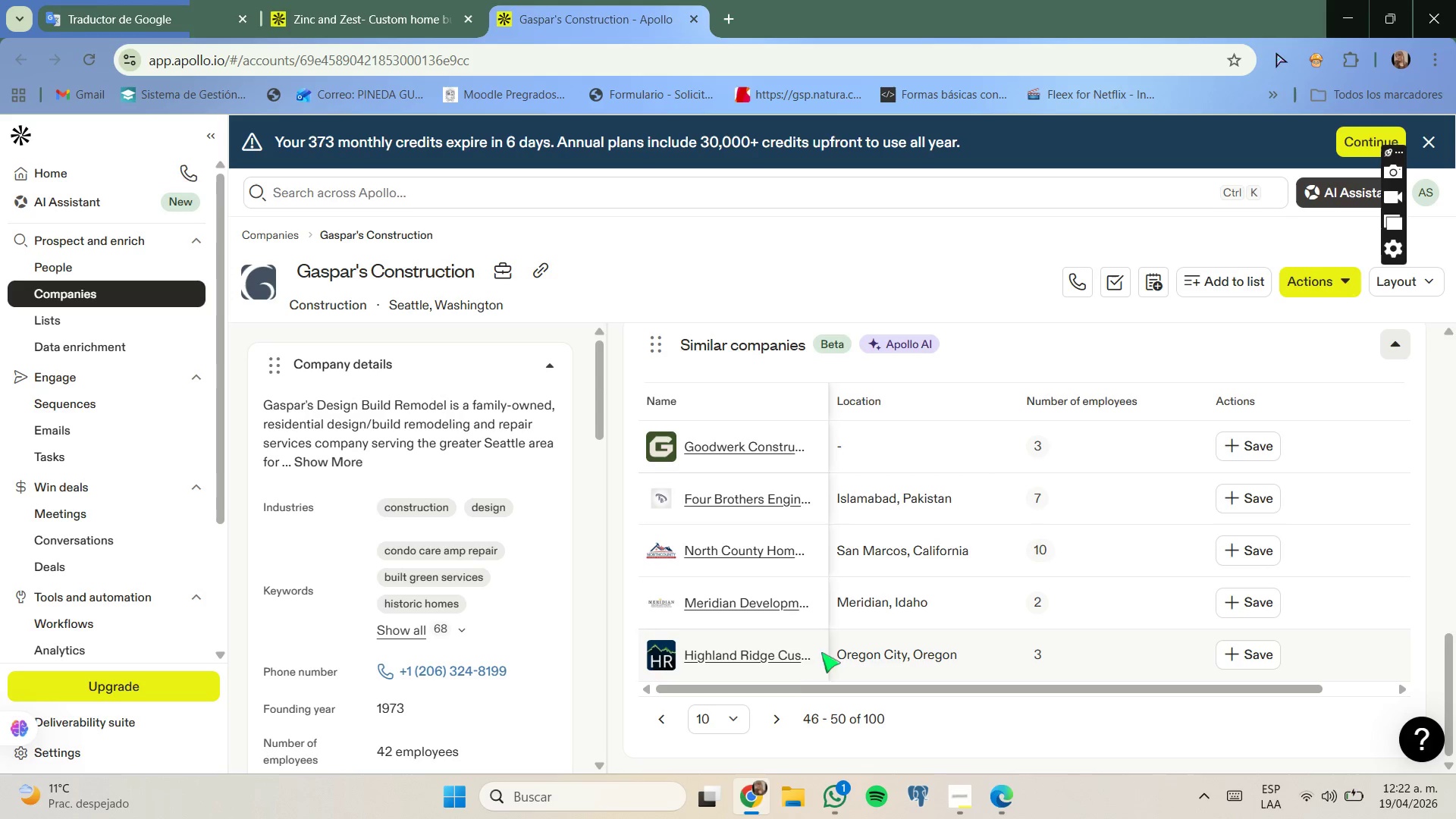 
left_click([781, 711])
 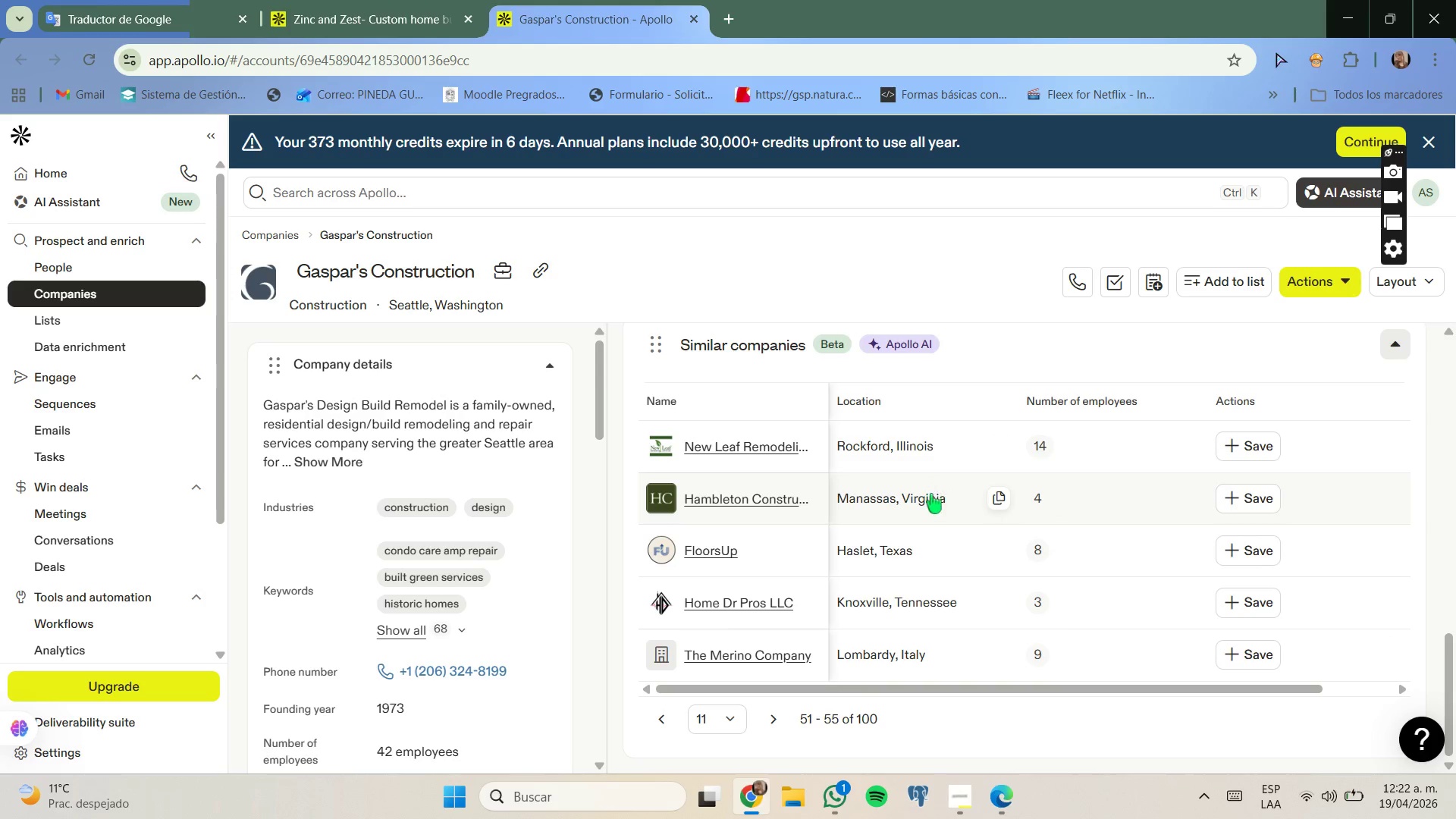 
left_click([770, 724])
 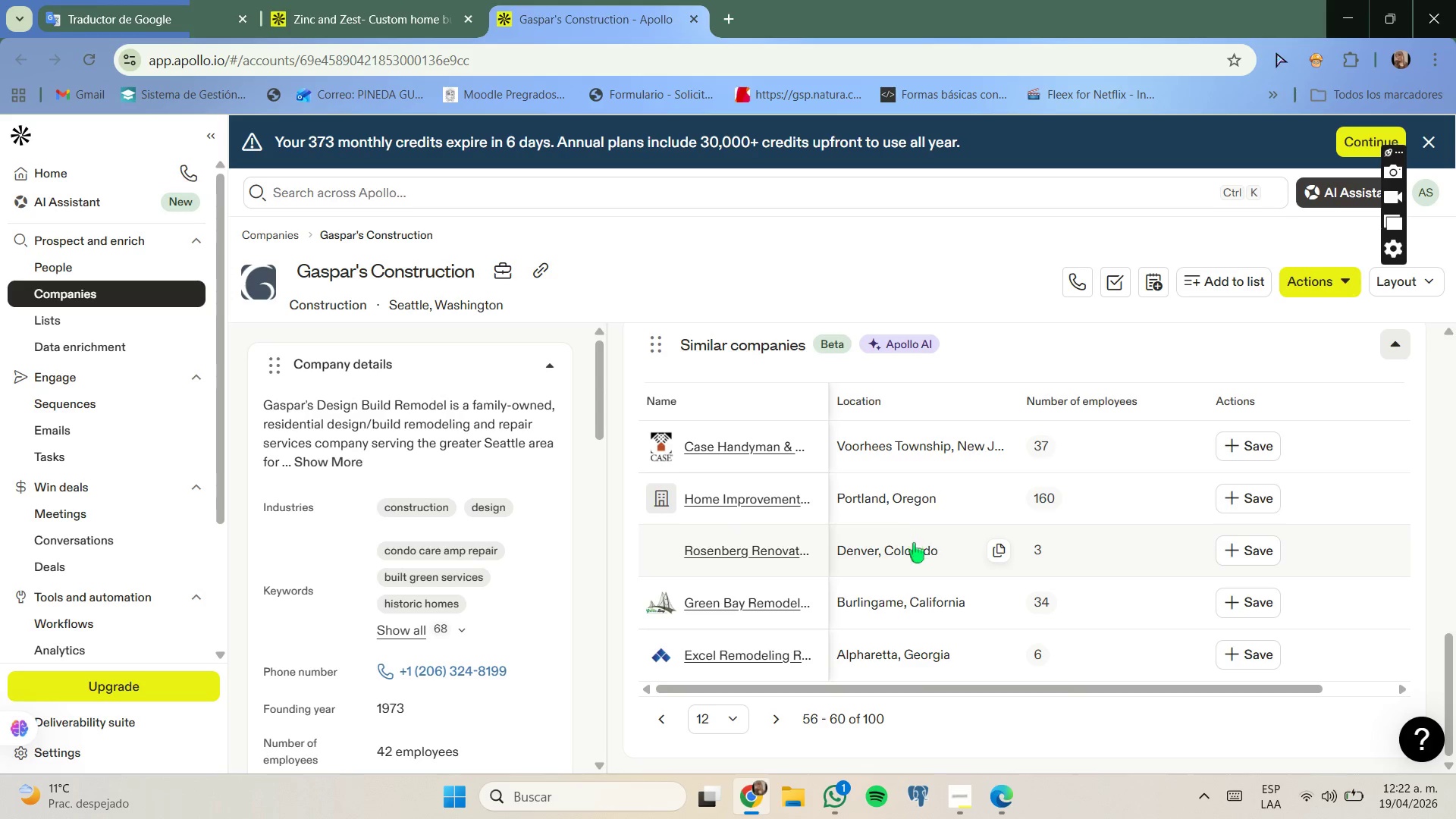 
wait(5.67)
 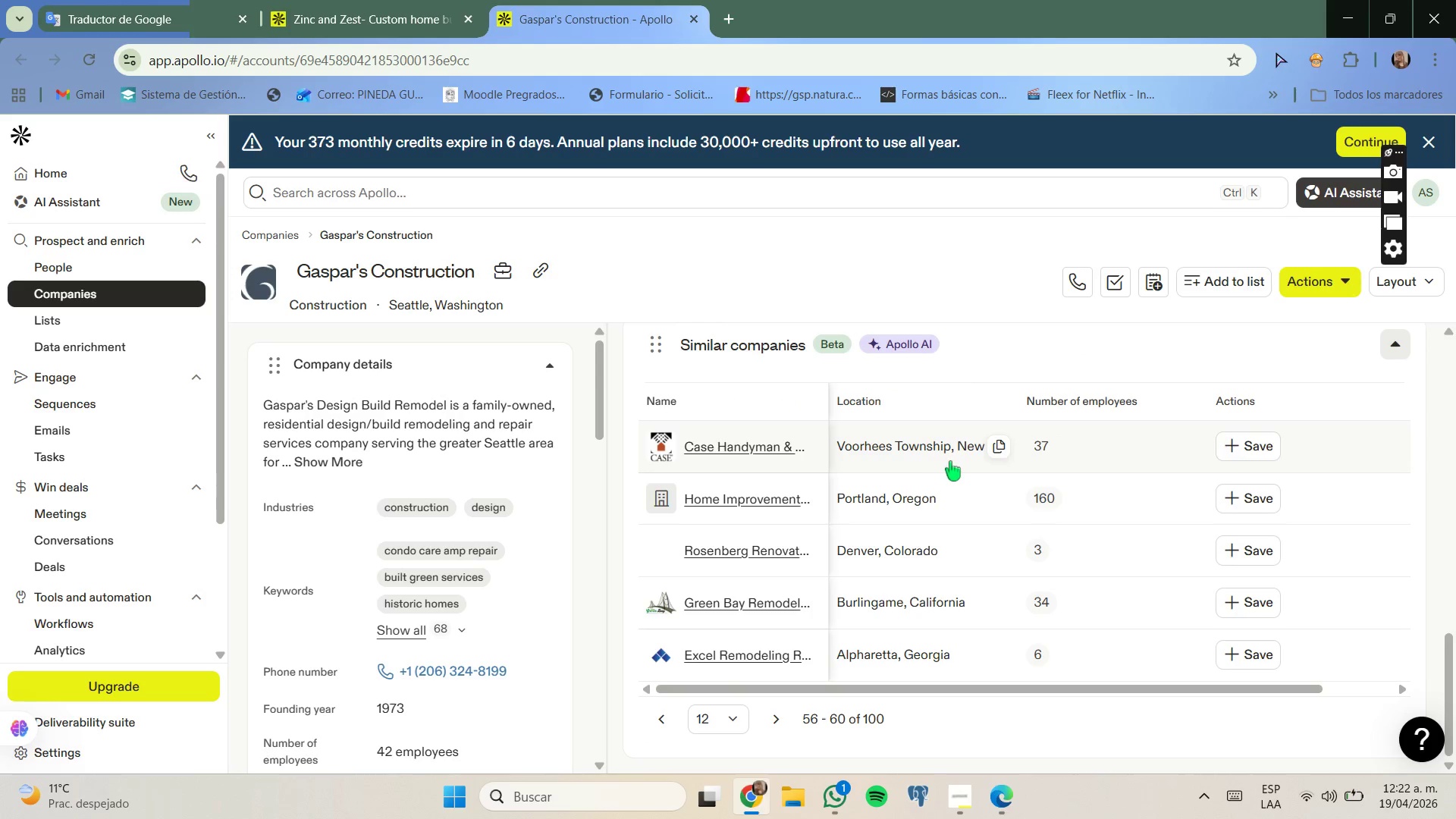 
left_click([770, 712])
 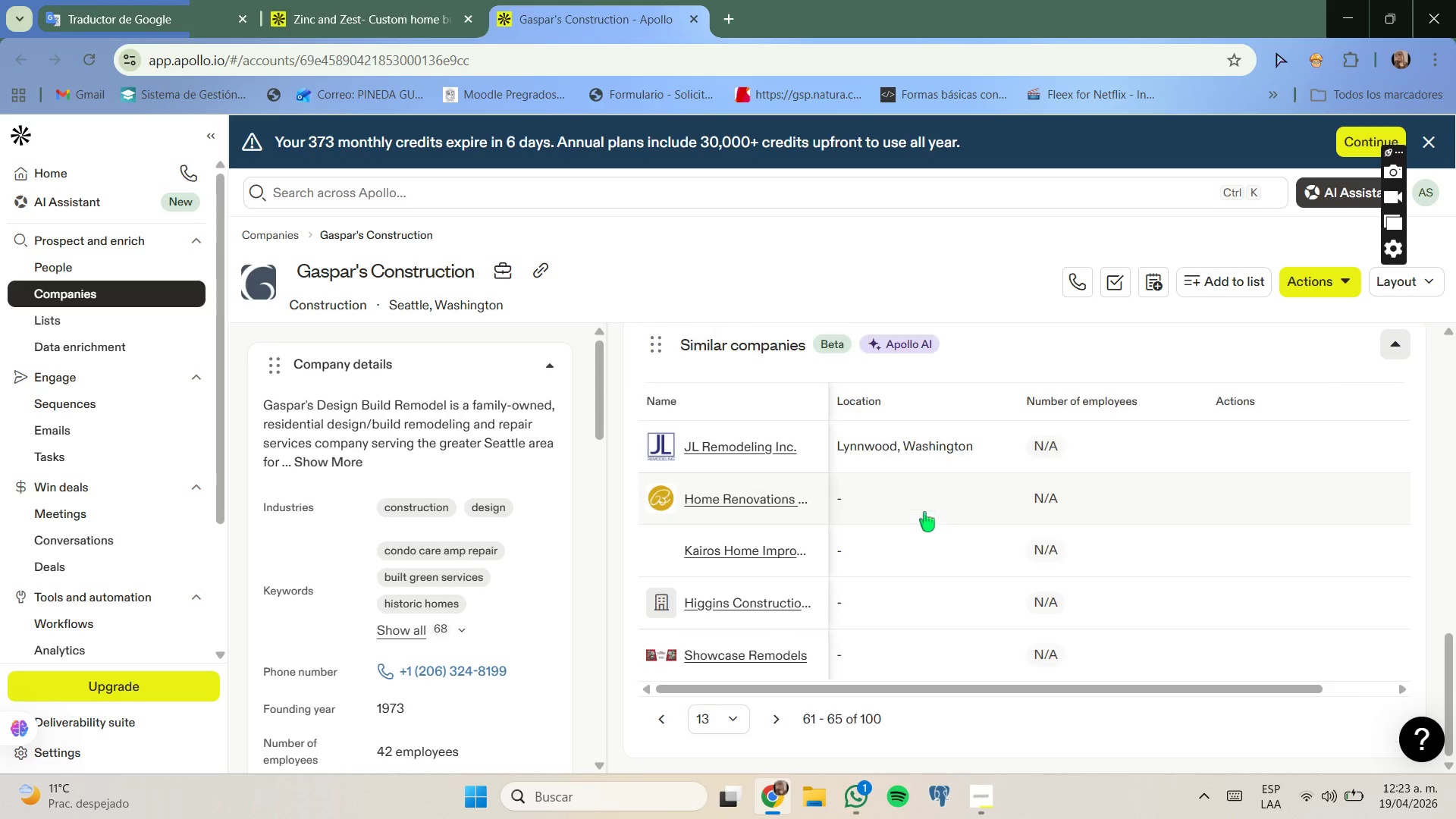 
mouse_move([946, 490])
 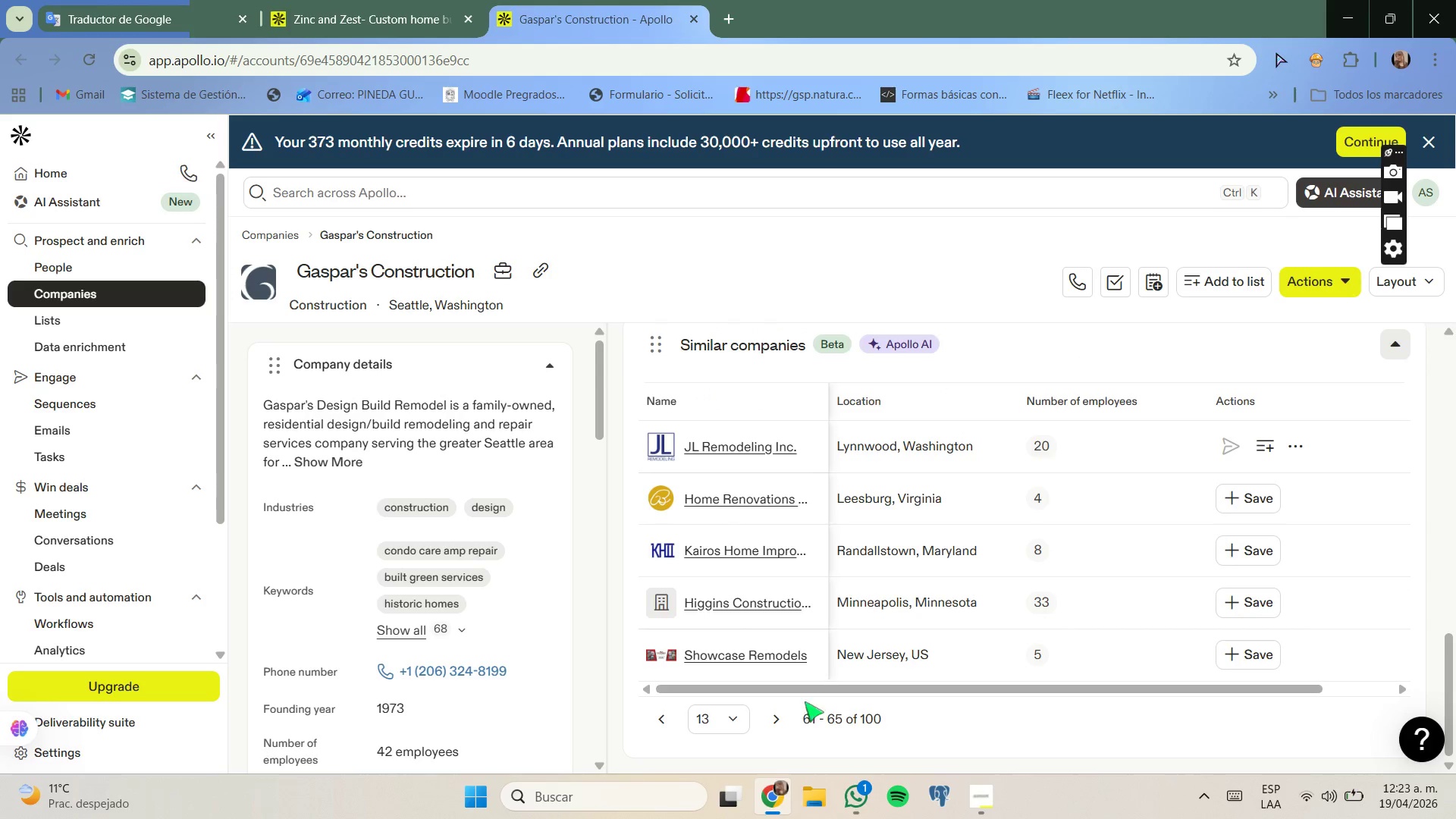 
left_click([764, 717])
 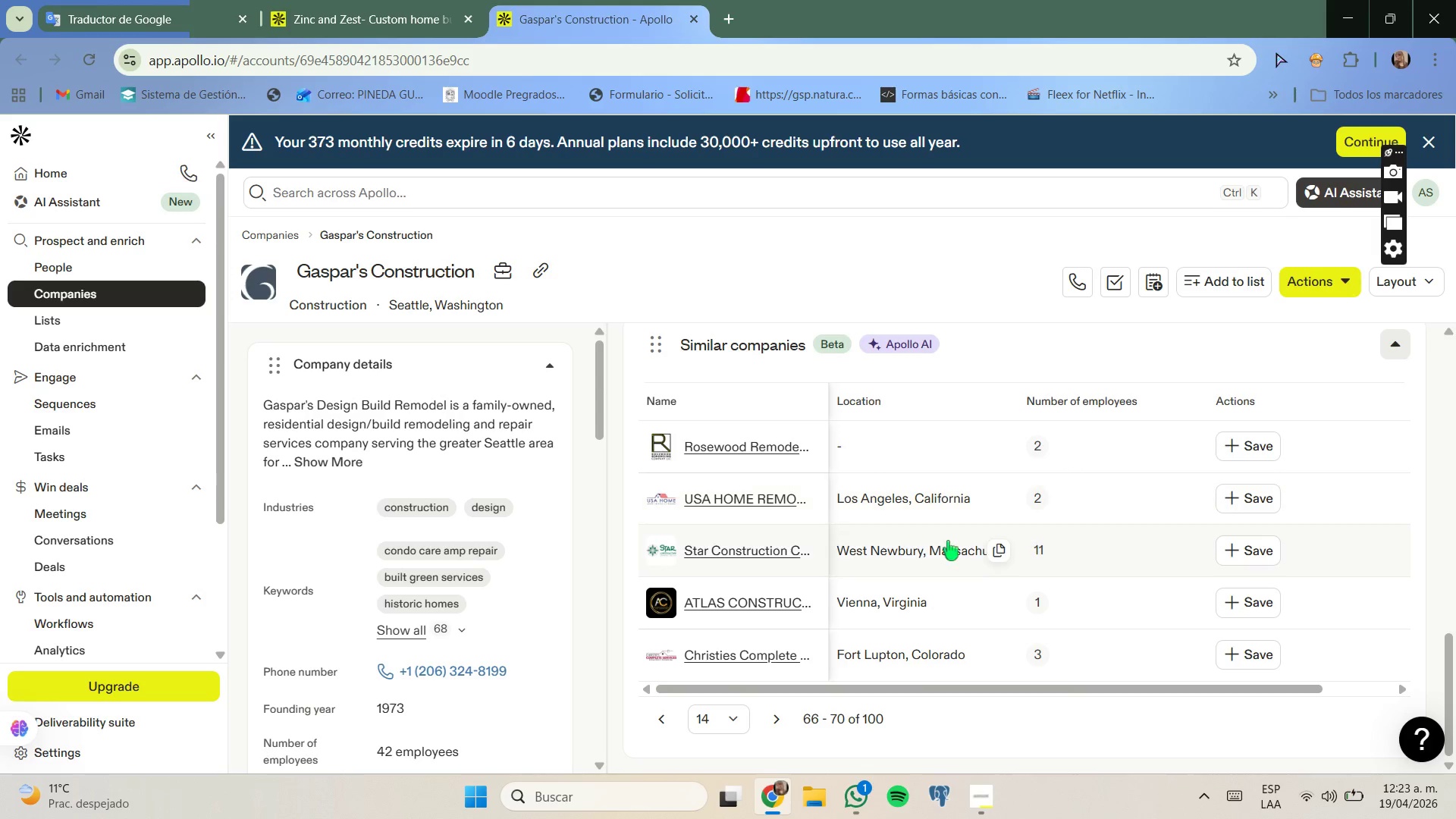 
left_click([780, 704])
 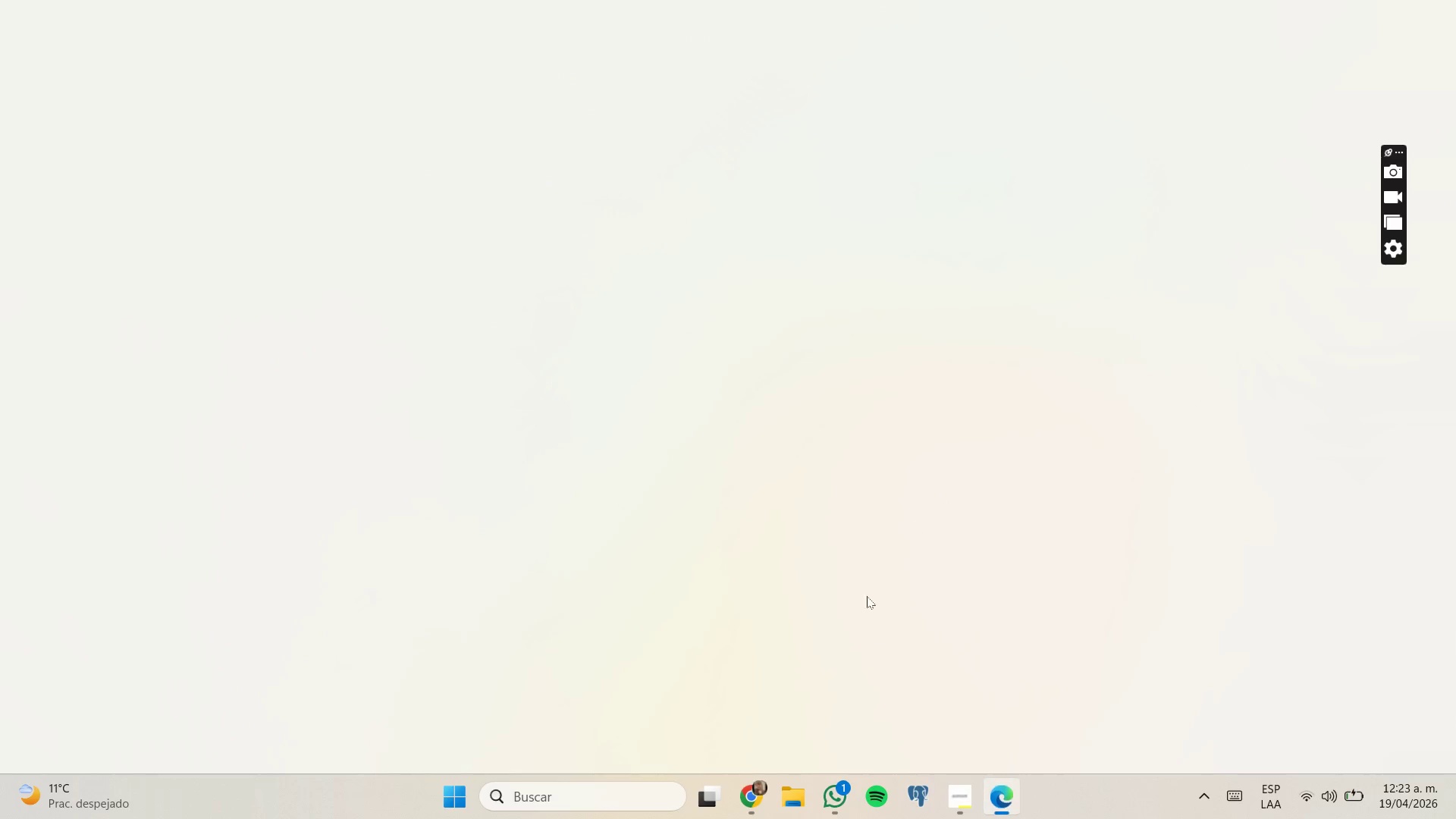 
wait(5.05)
 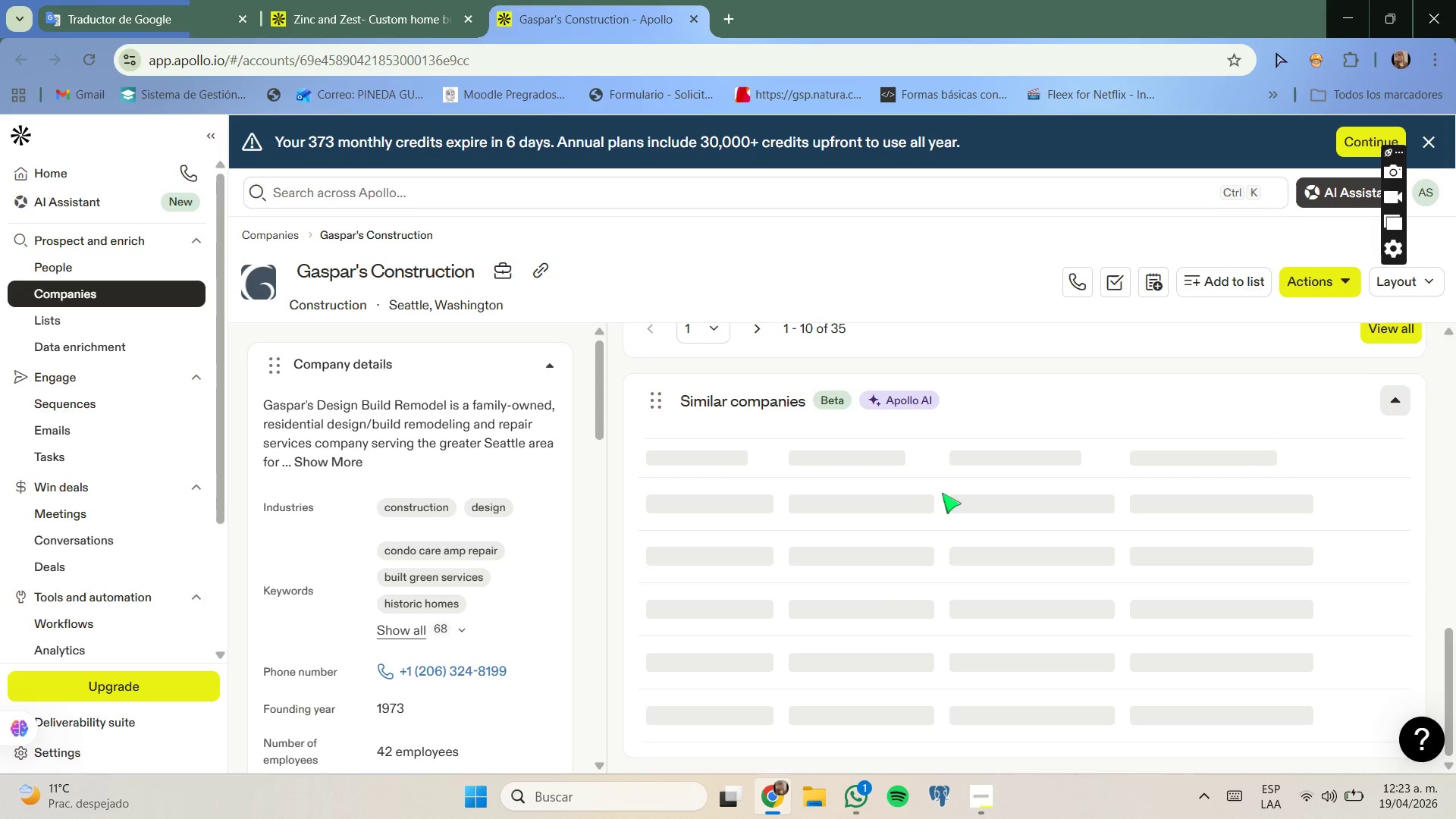 
left_click([756, 736])
 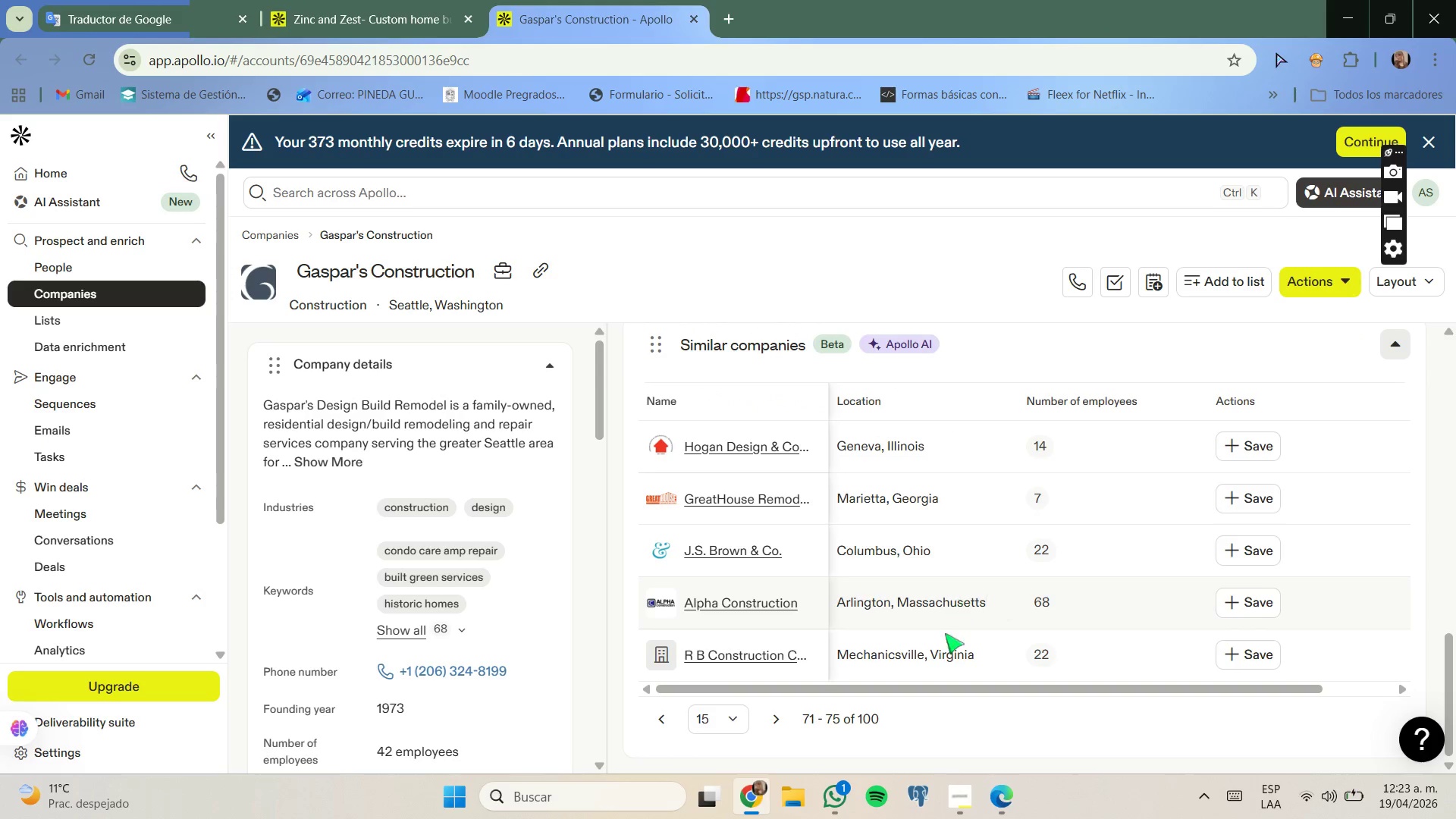 
left_click([781, 721])
 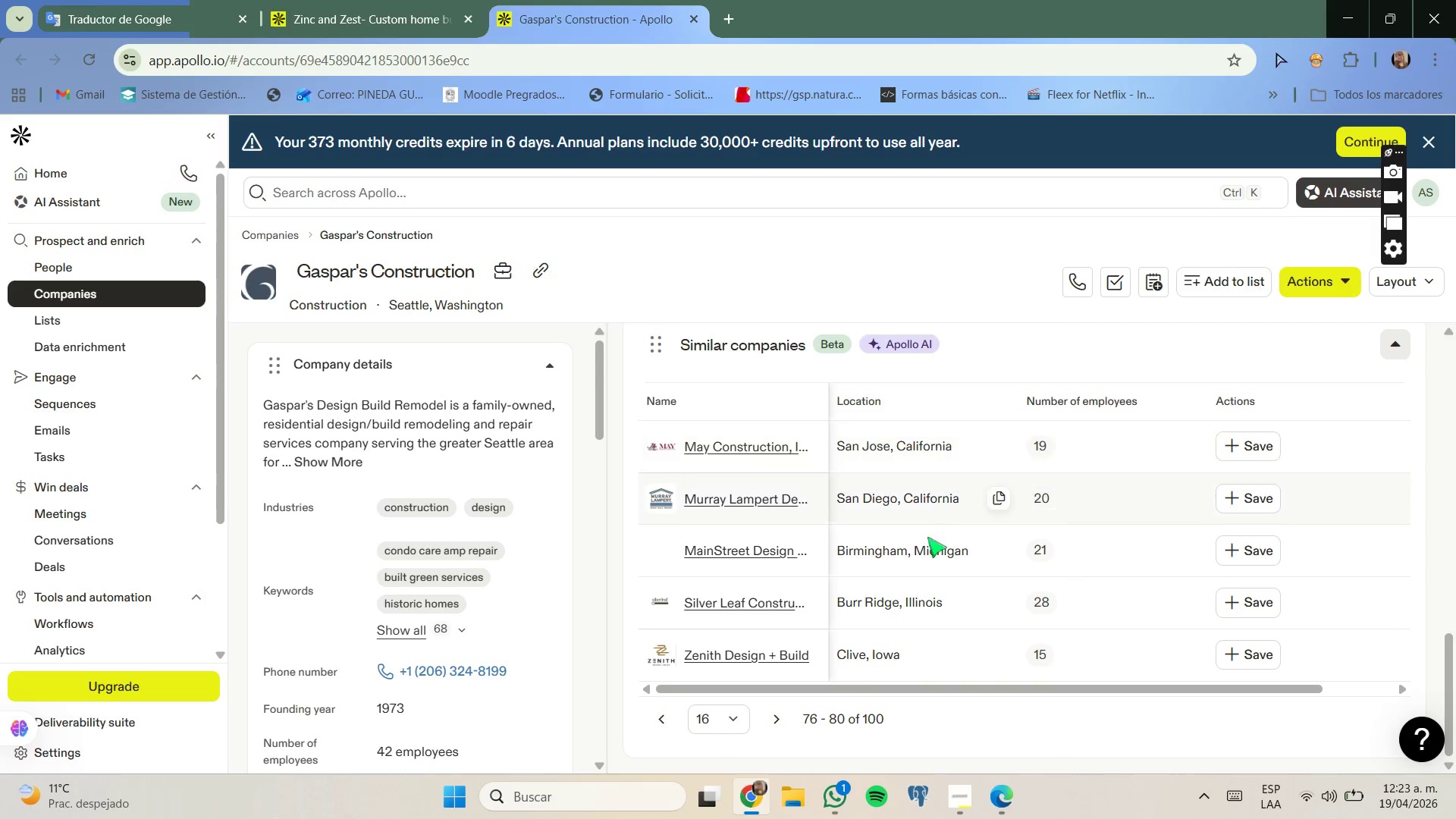 
left_click([784, 725])
 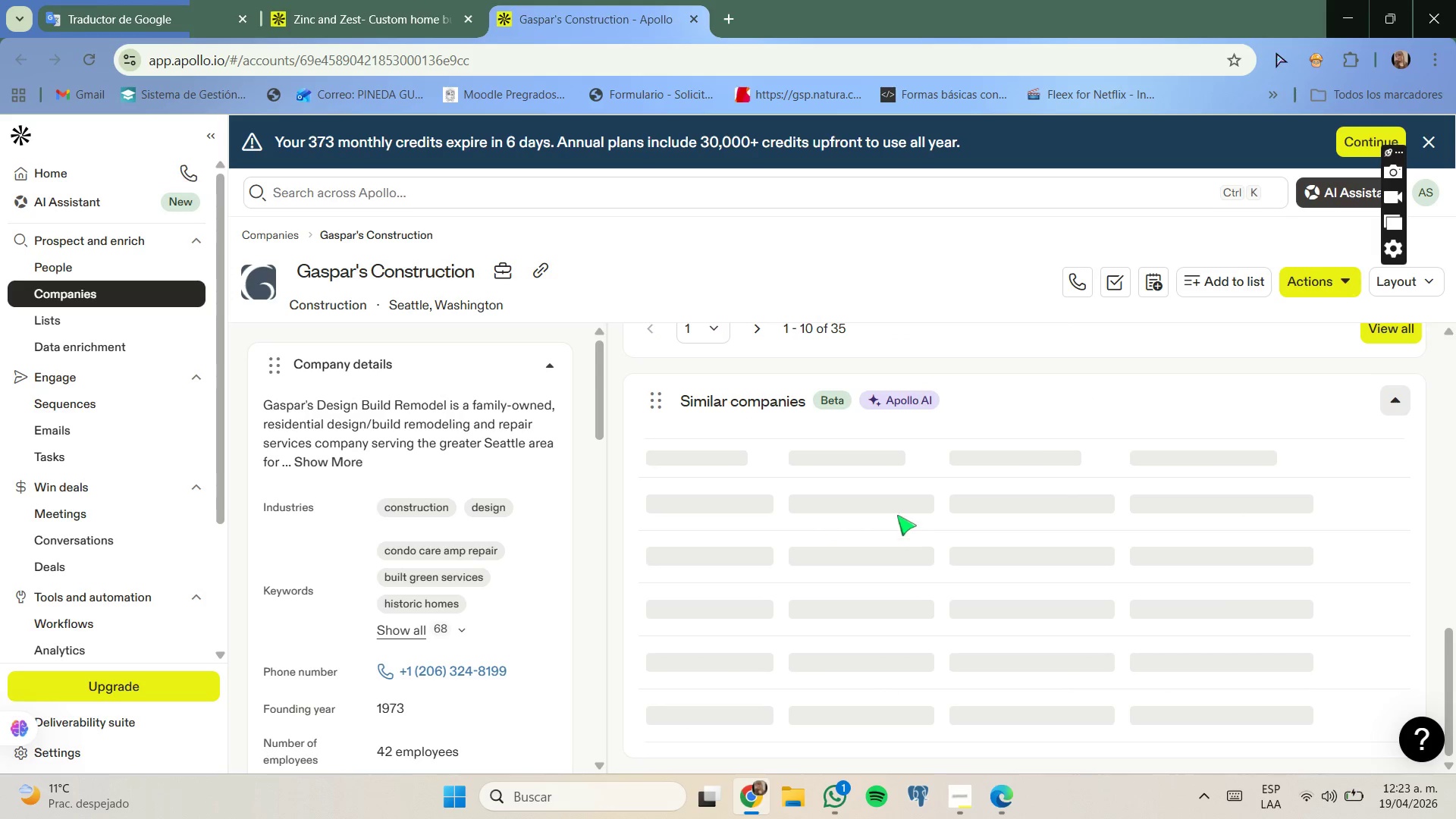 
mouse_move([919, 502])
 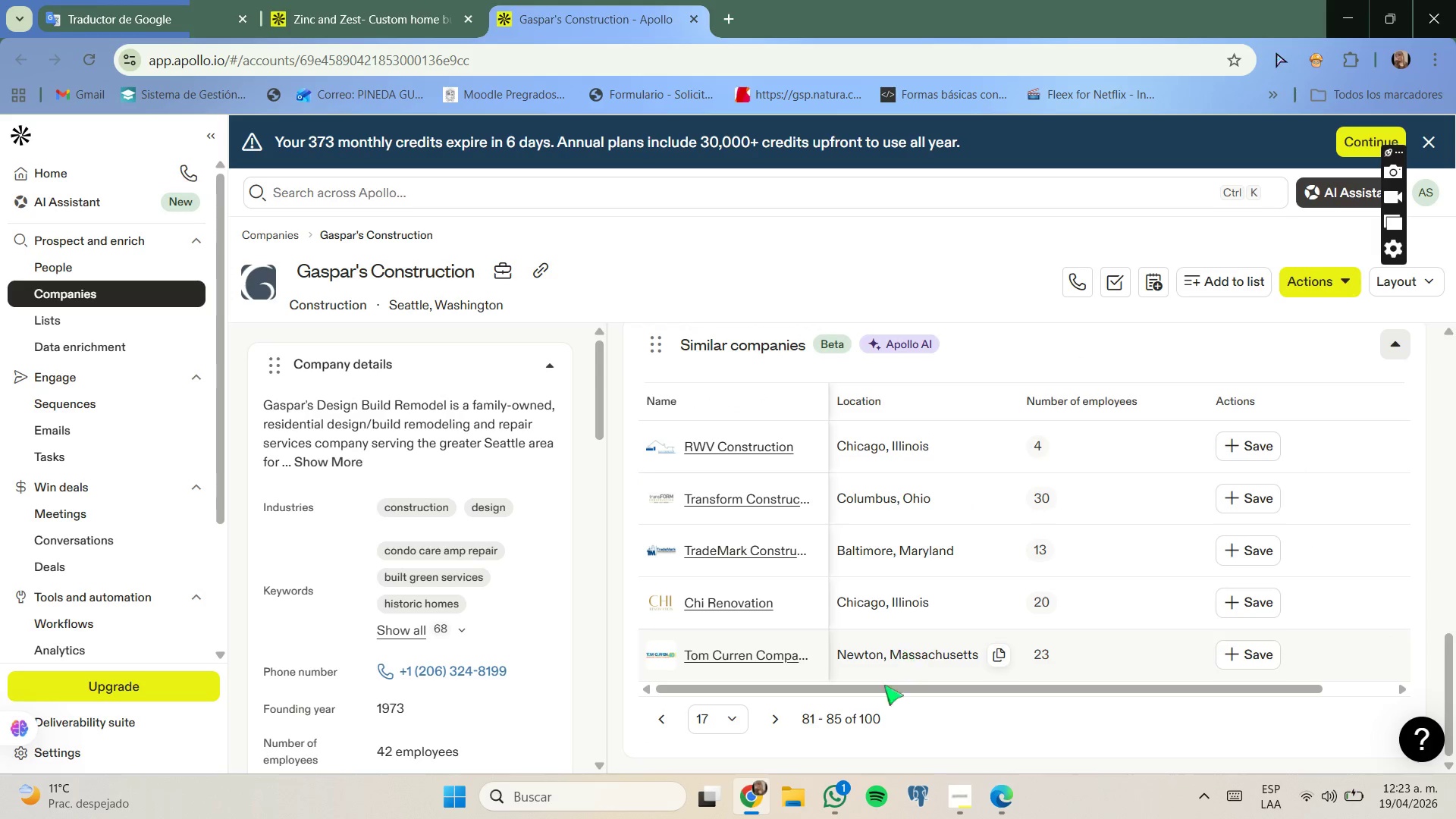 
left_click([768, 719])
 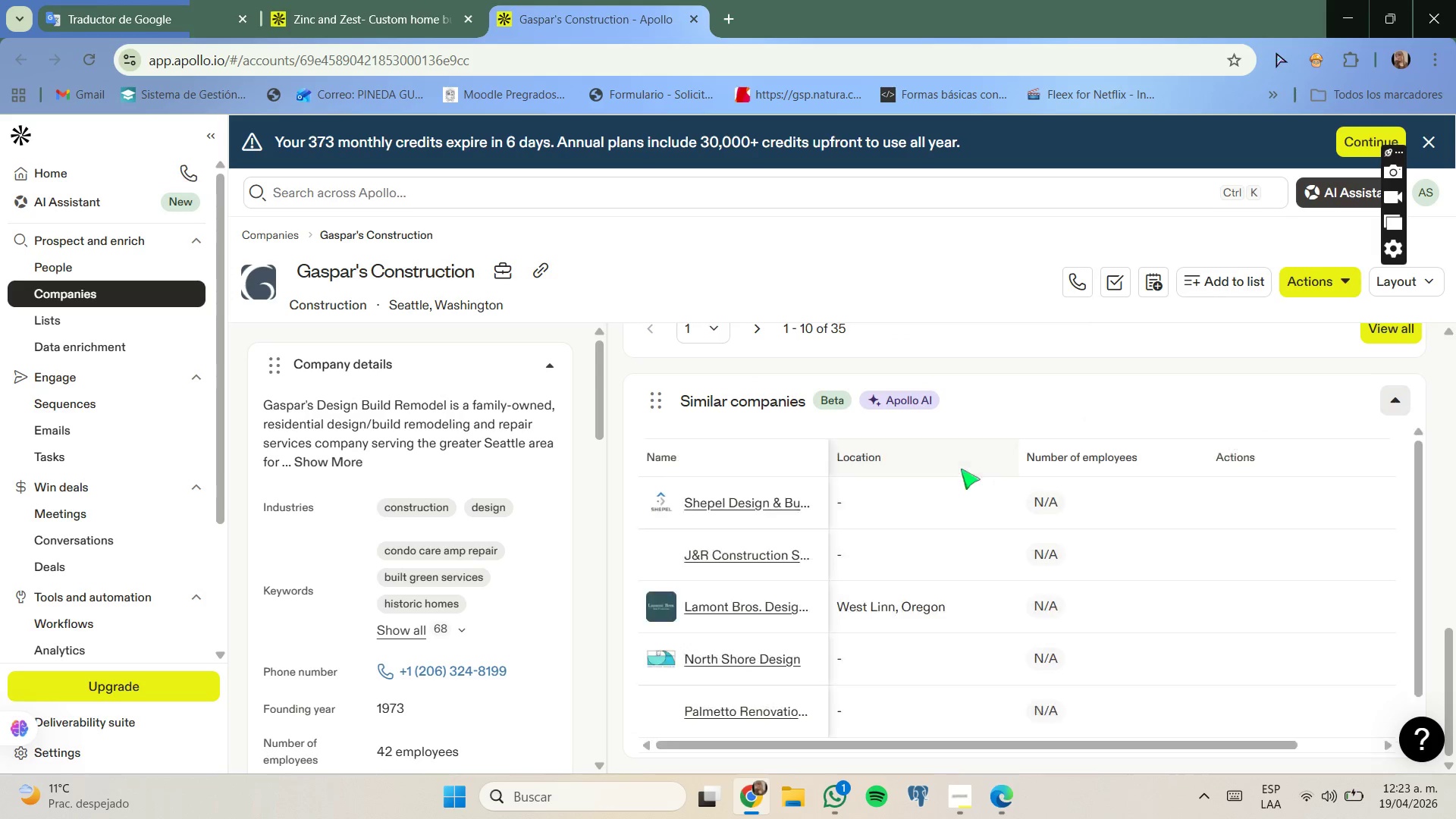 
mouse_move([953, 476])
 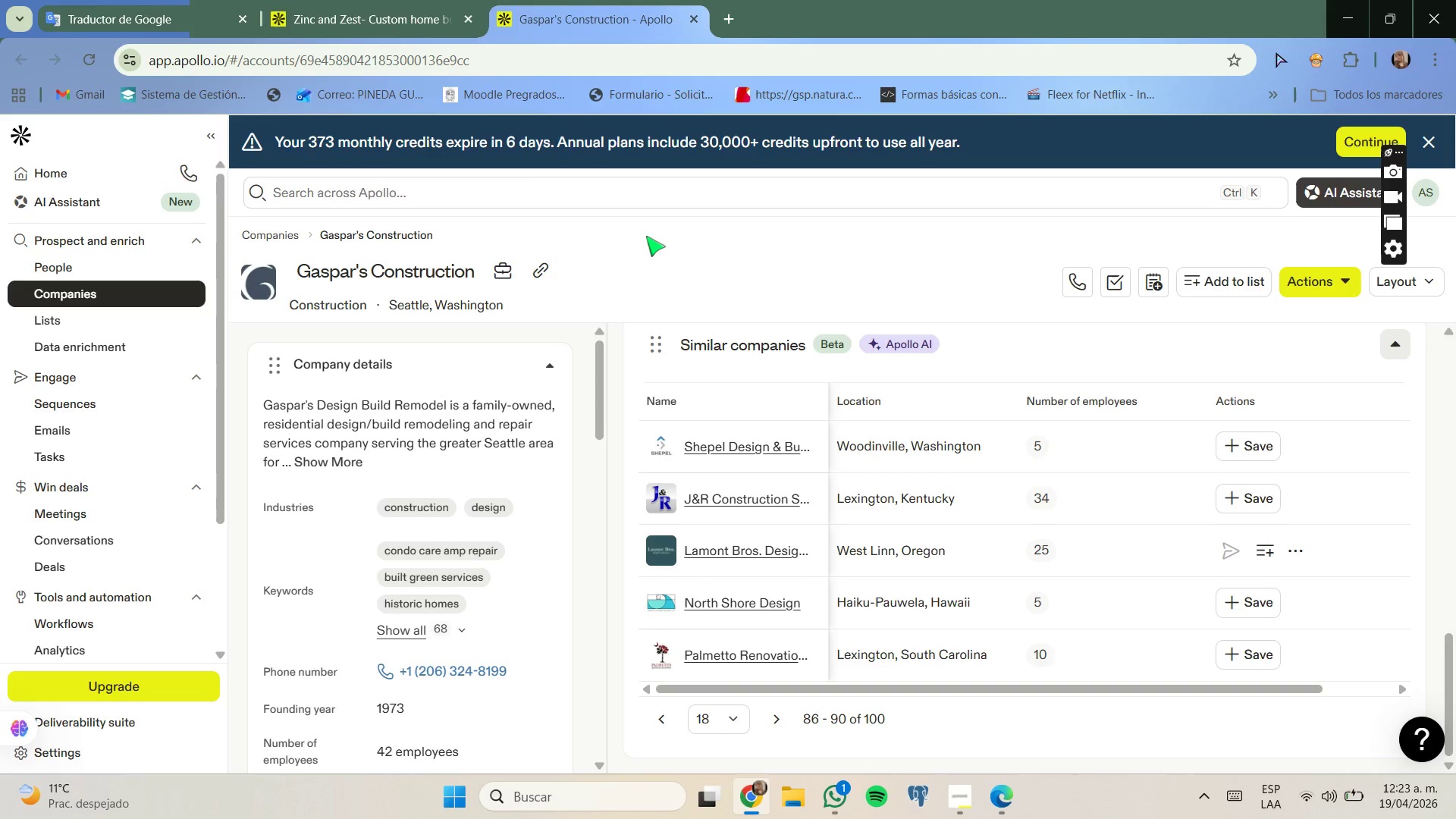 
wait(5.56)
 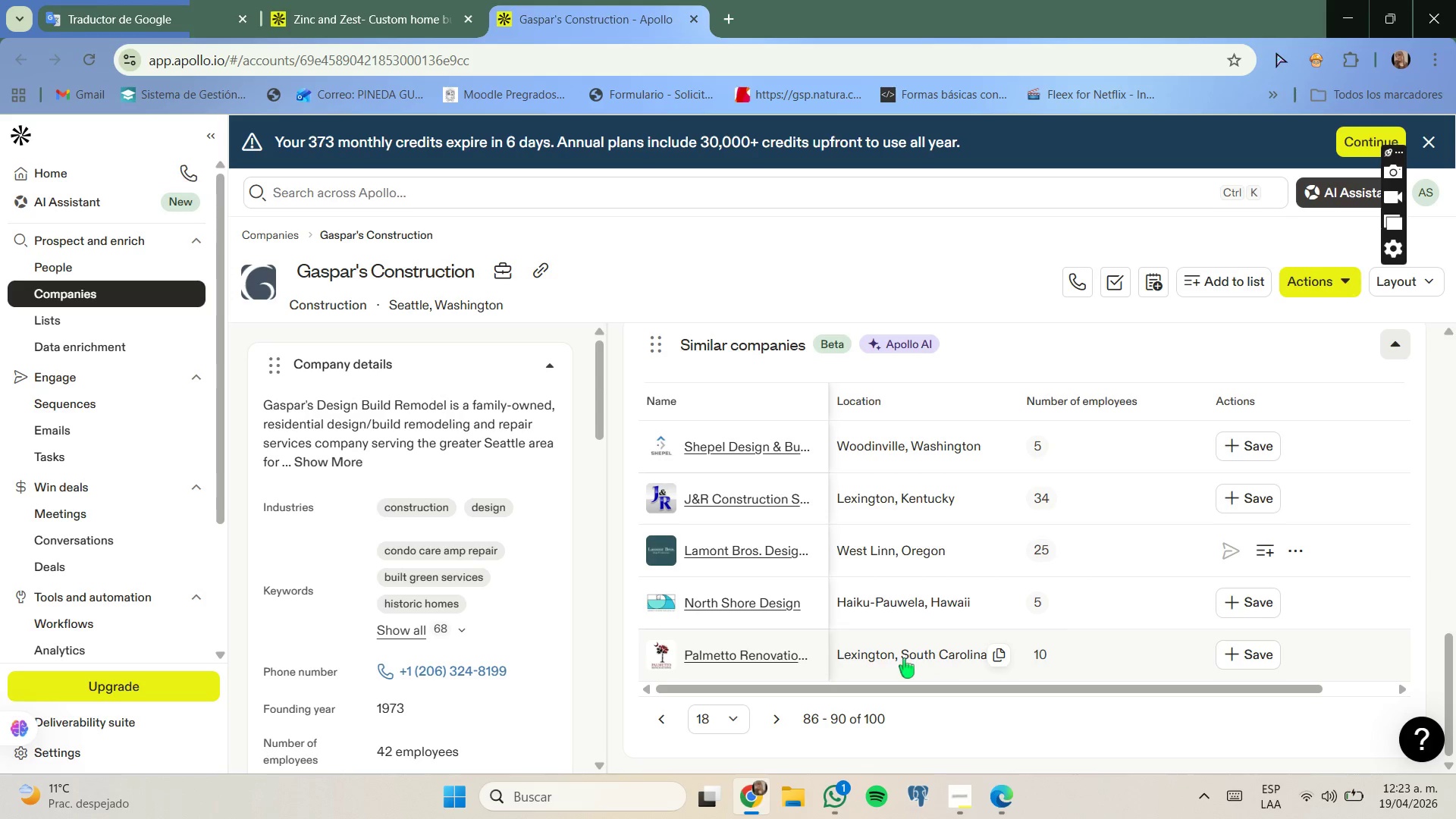 
left_click([764, 709])
 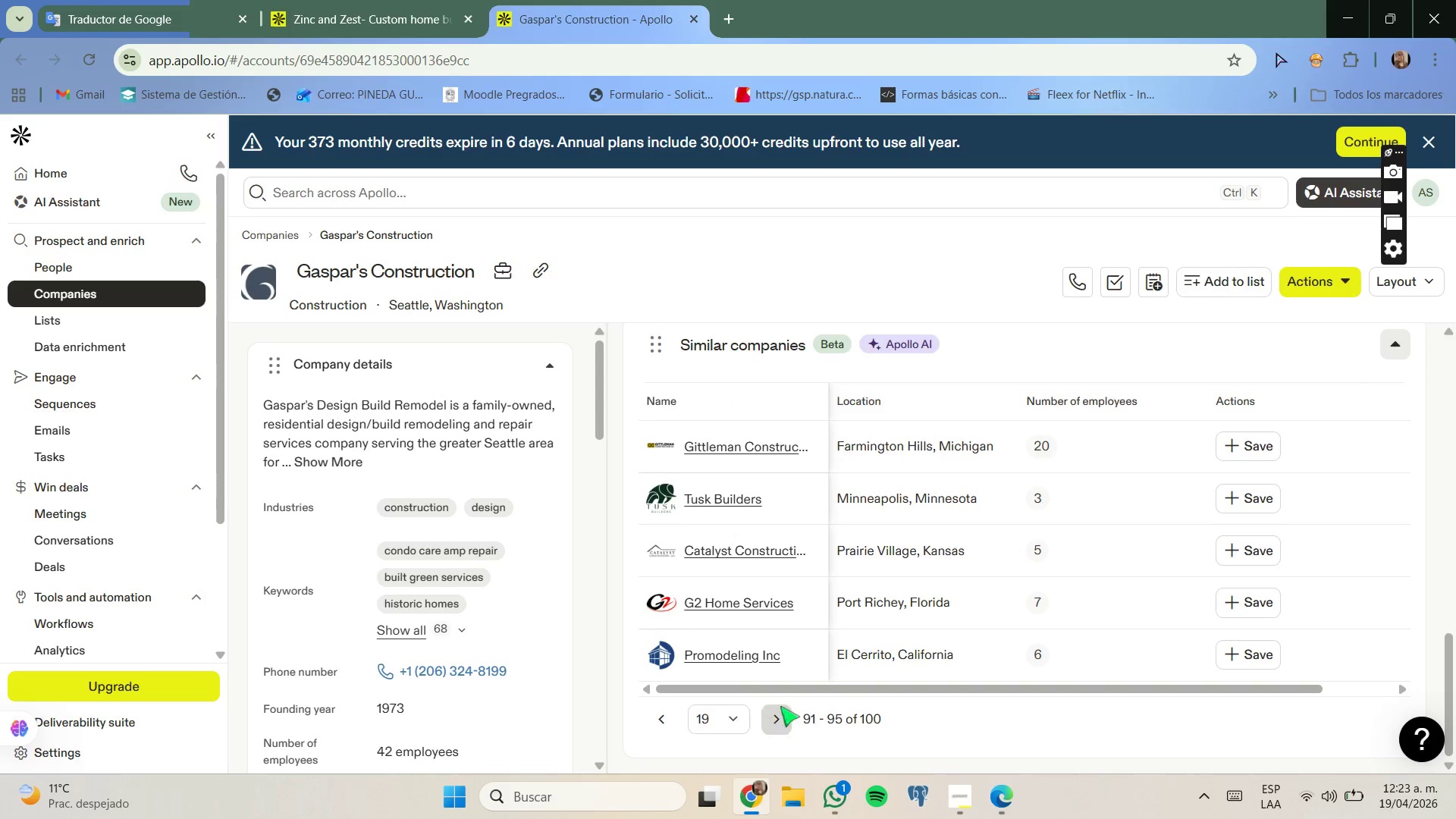 
wait(5.81)
 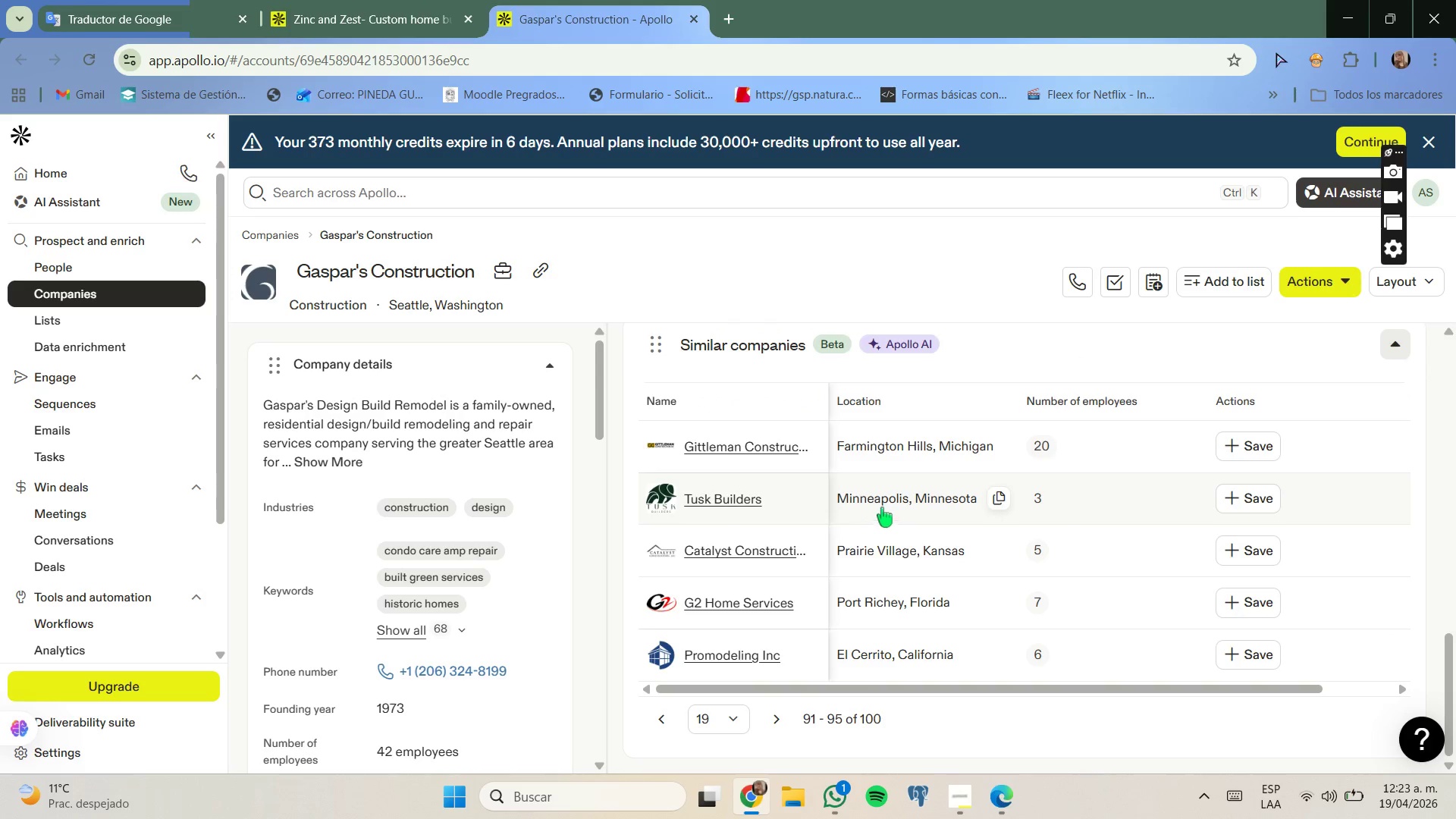 
mouse_move([940, 486])
 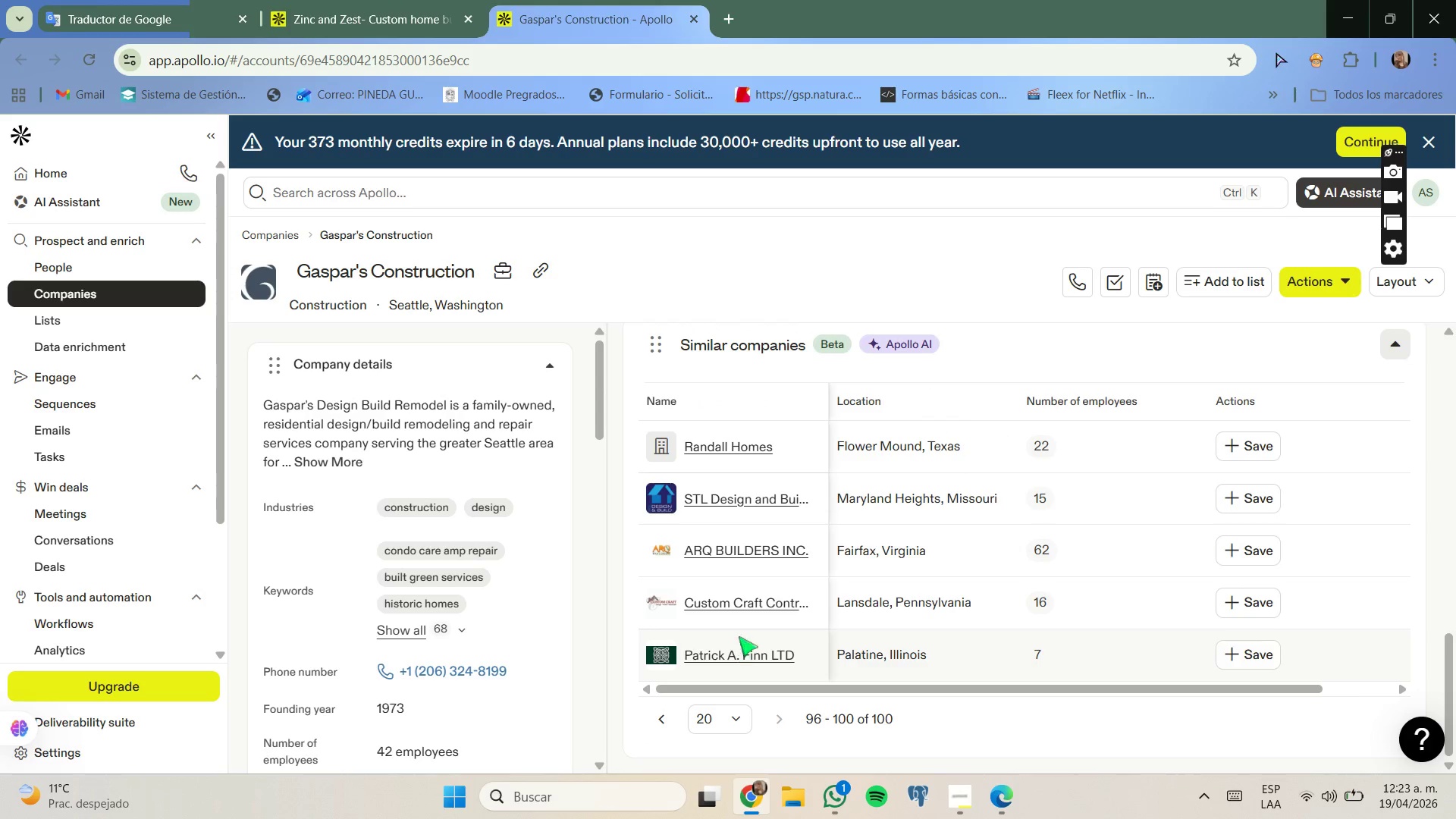 
left_click([440, 0])
 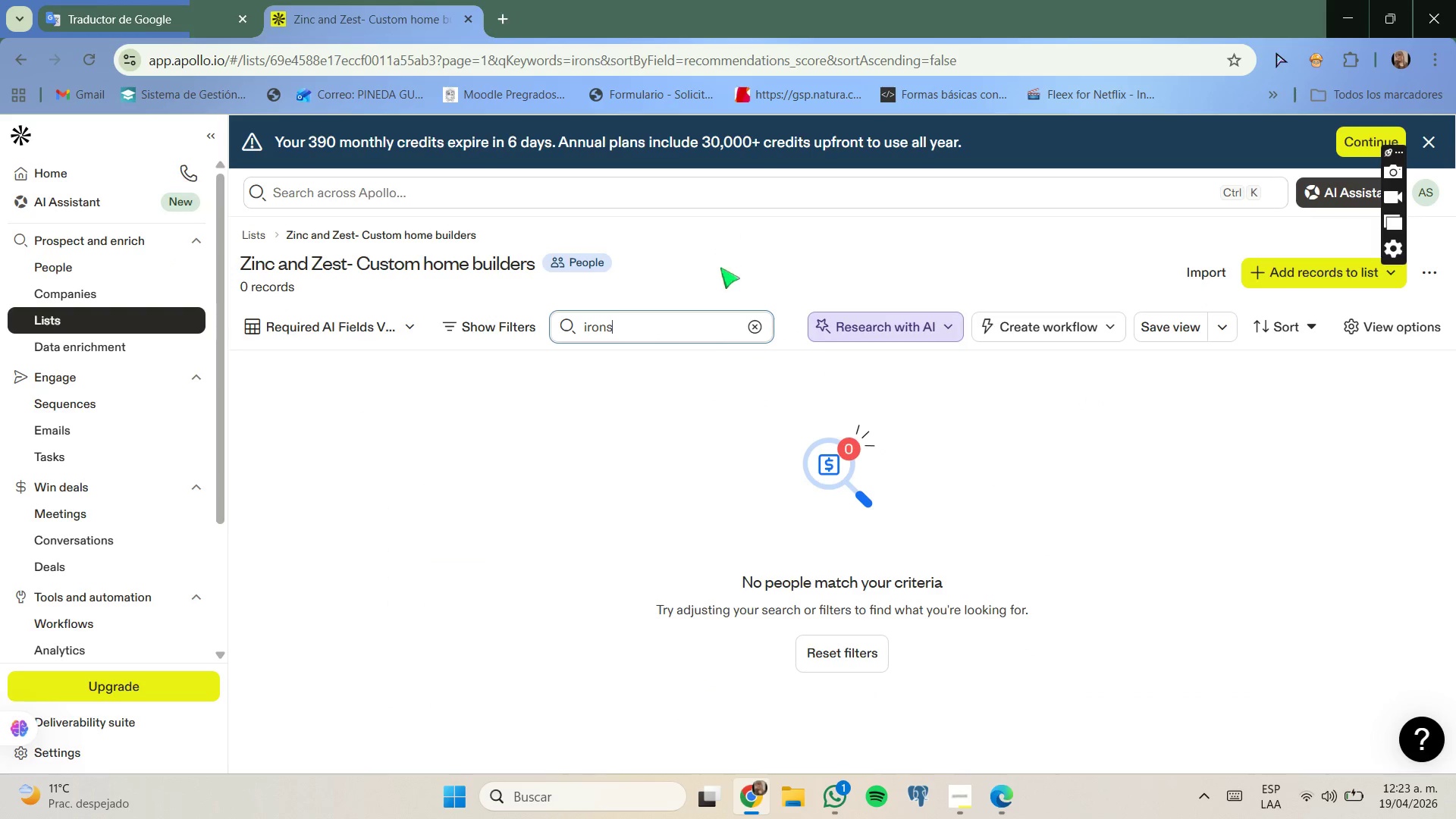 
left_click([755, 328])
 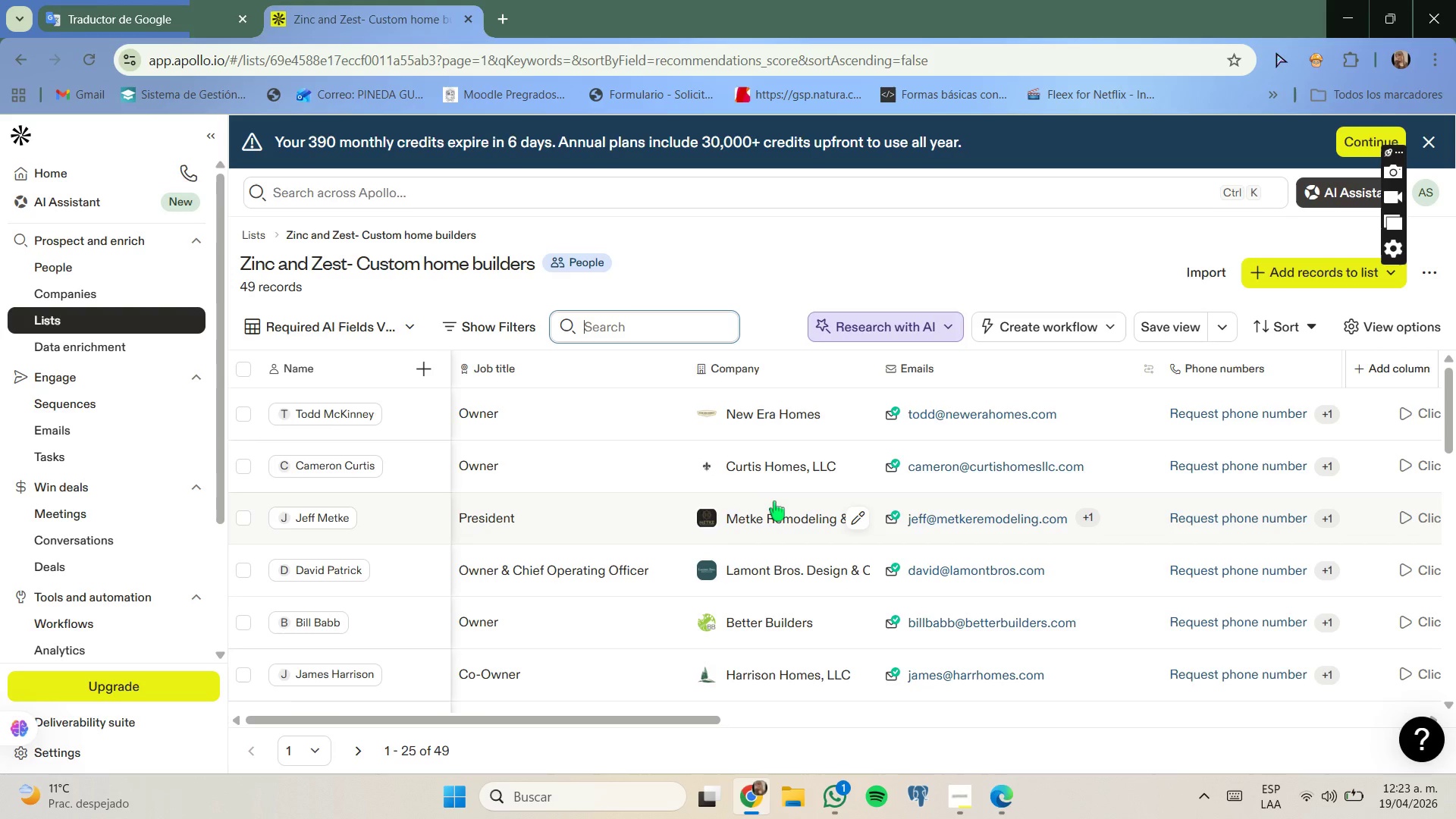 
left_click_drag(start_coordinate=[651, 716], to_coordinate=[463, 614])
 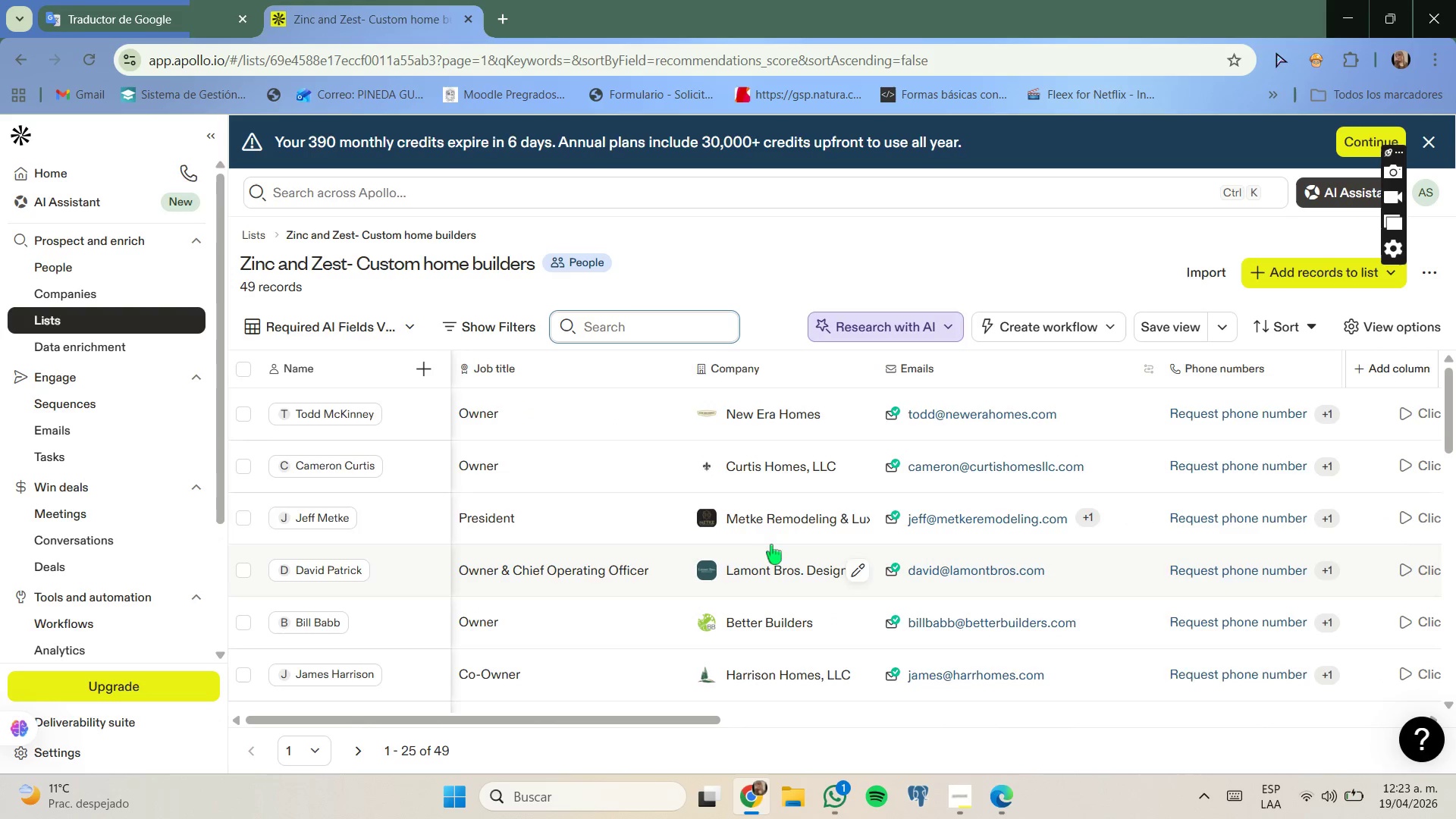 
scroll: coordinate [761, 524], scroll_direction: down, amount: 4.0
 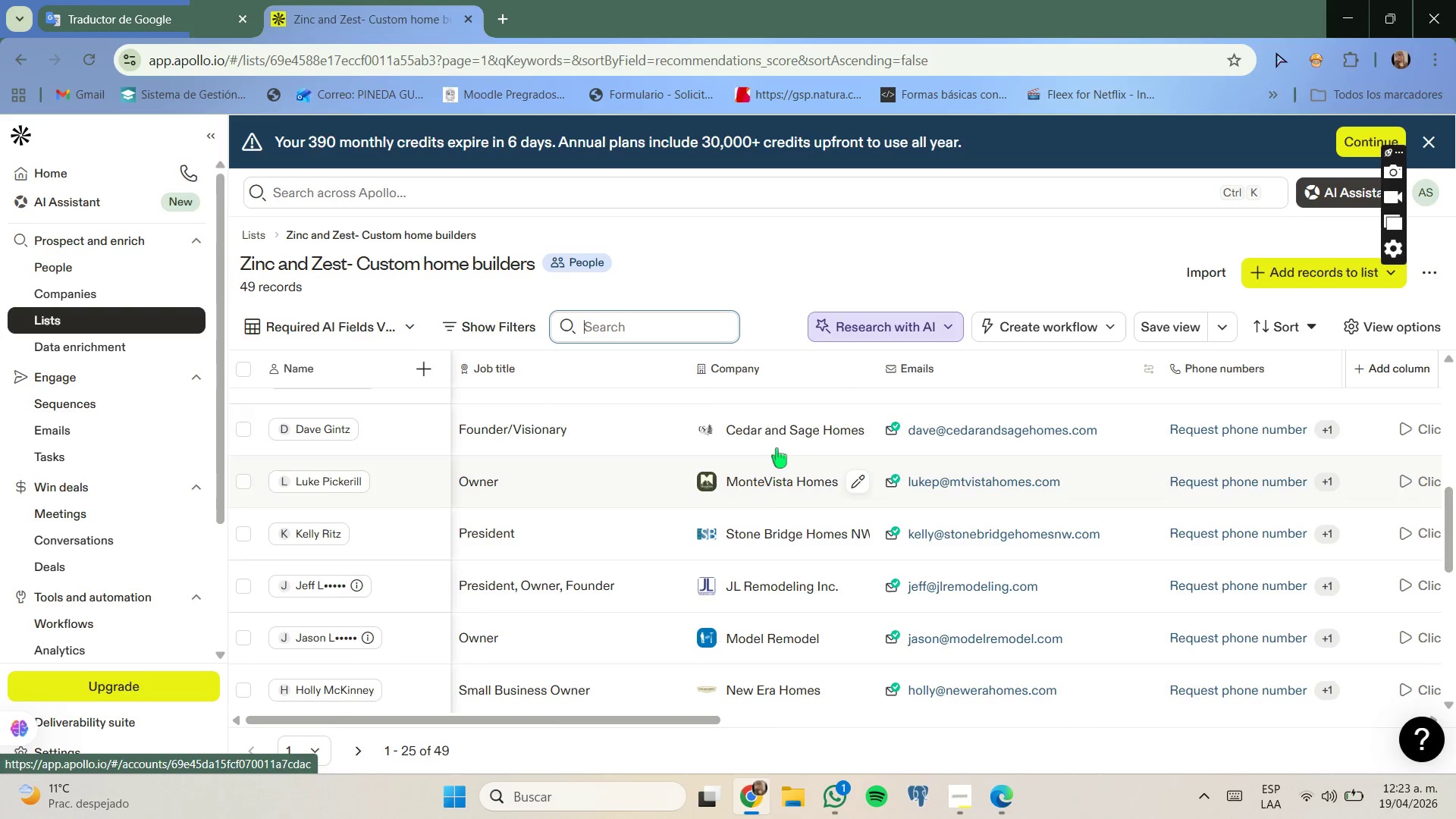 
right_click([778, 439])
 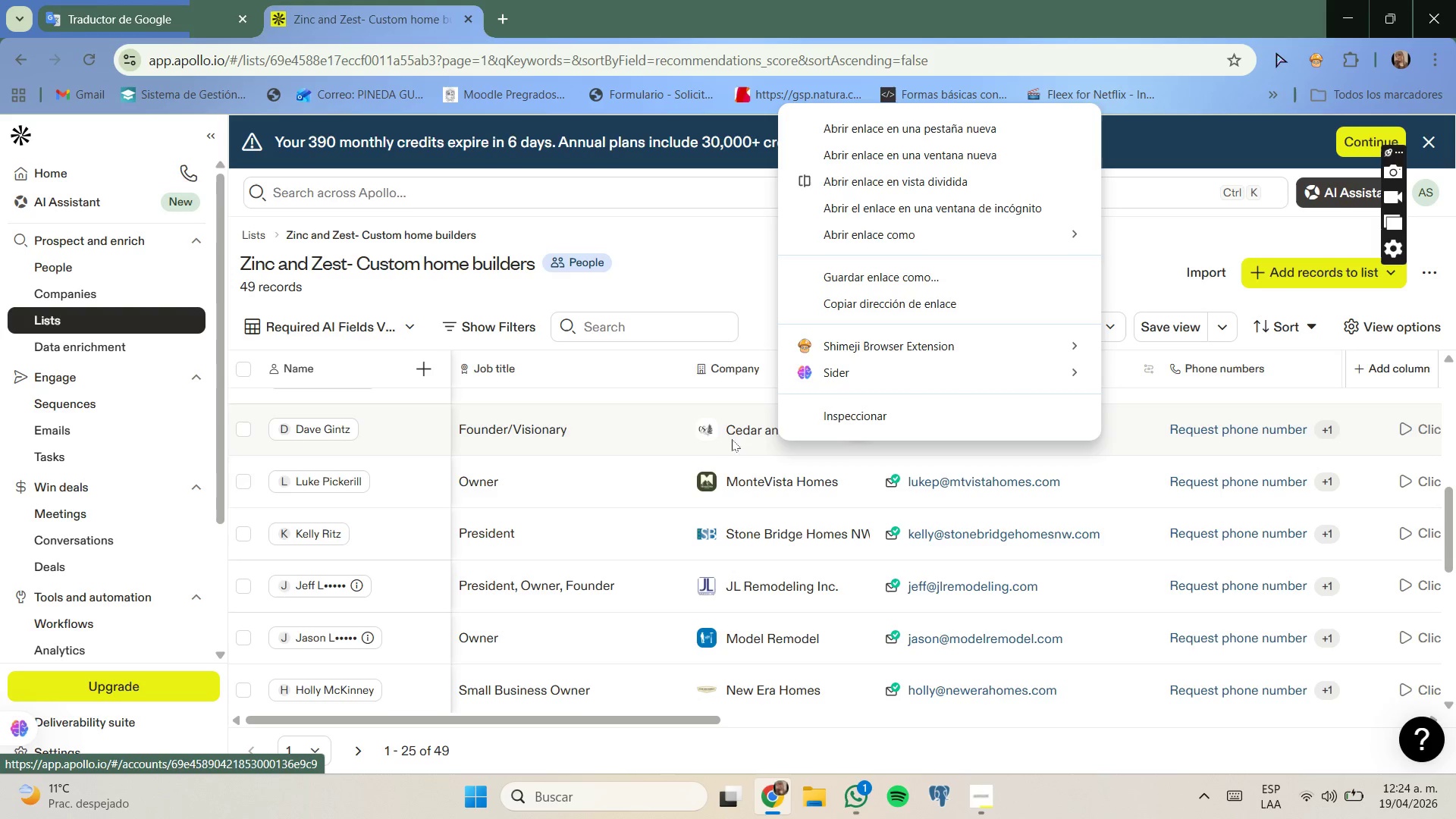 
right_click([741, 431])
 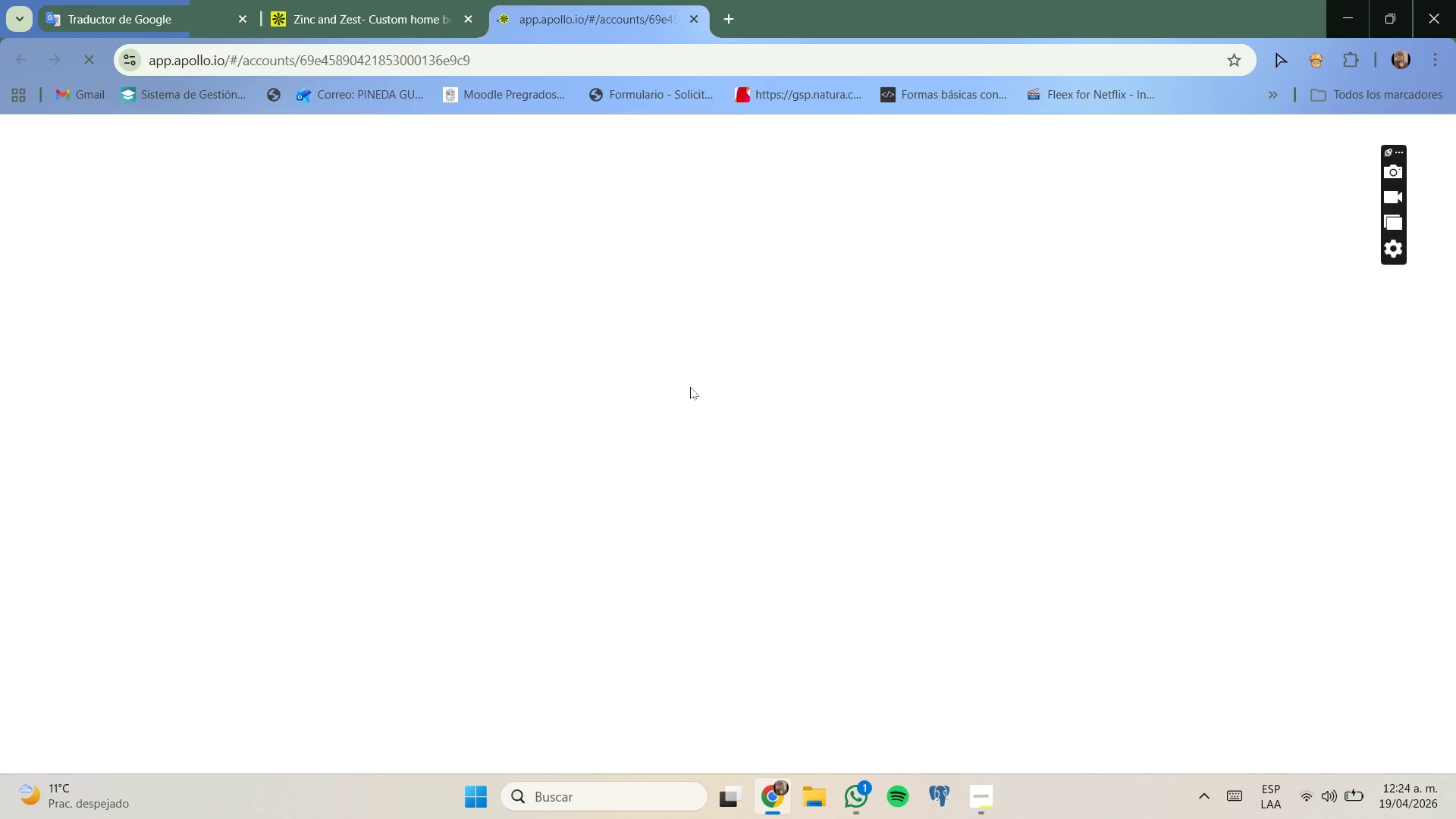 
wait(7.69)
 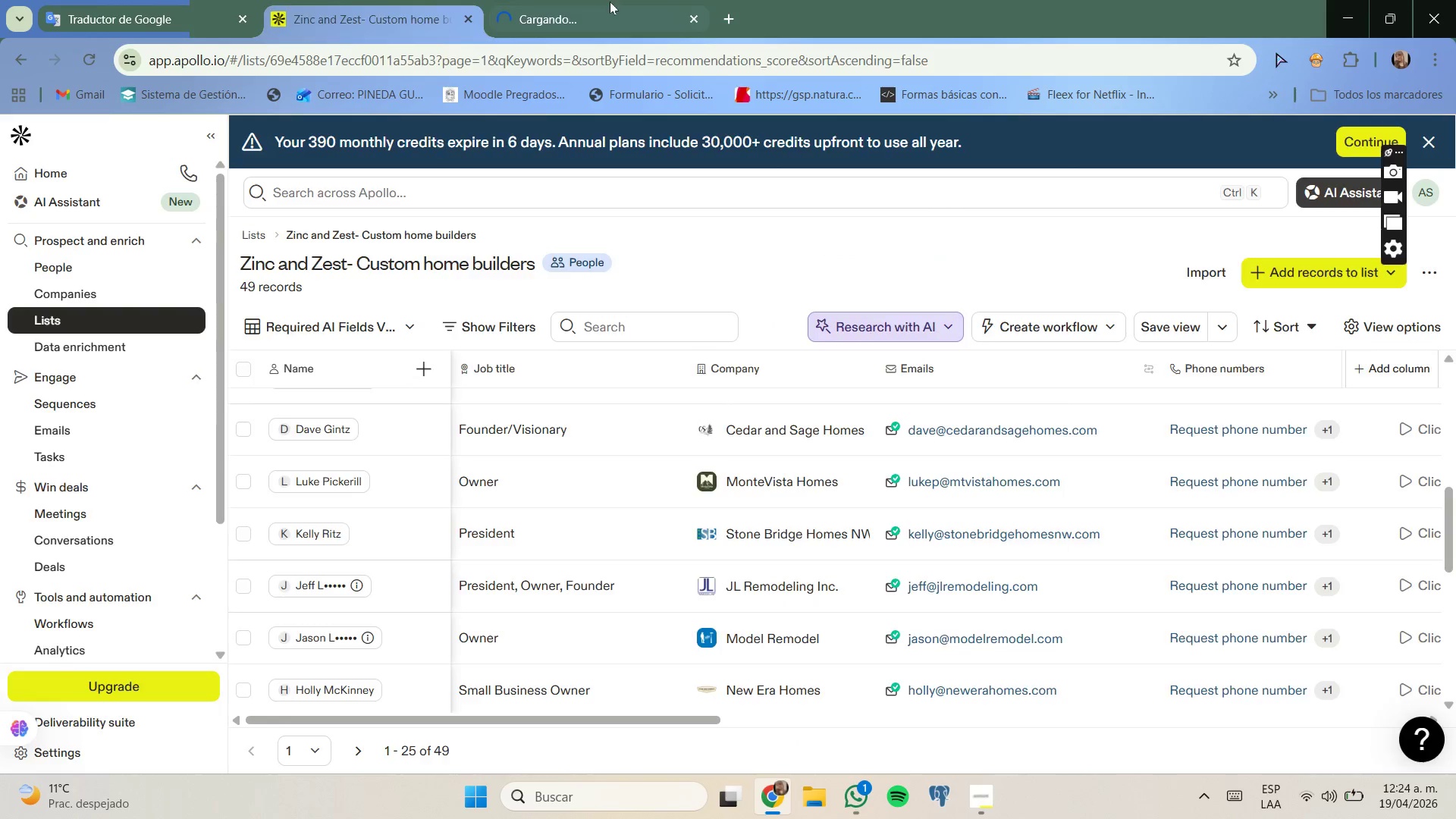 
mouse_move([767, 788])
 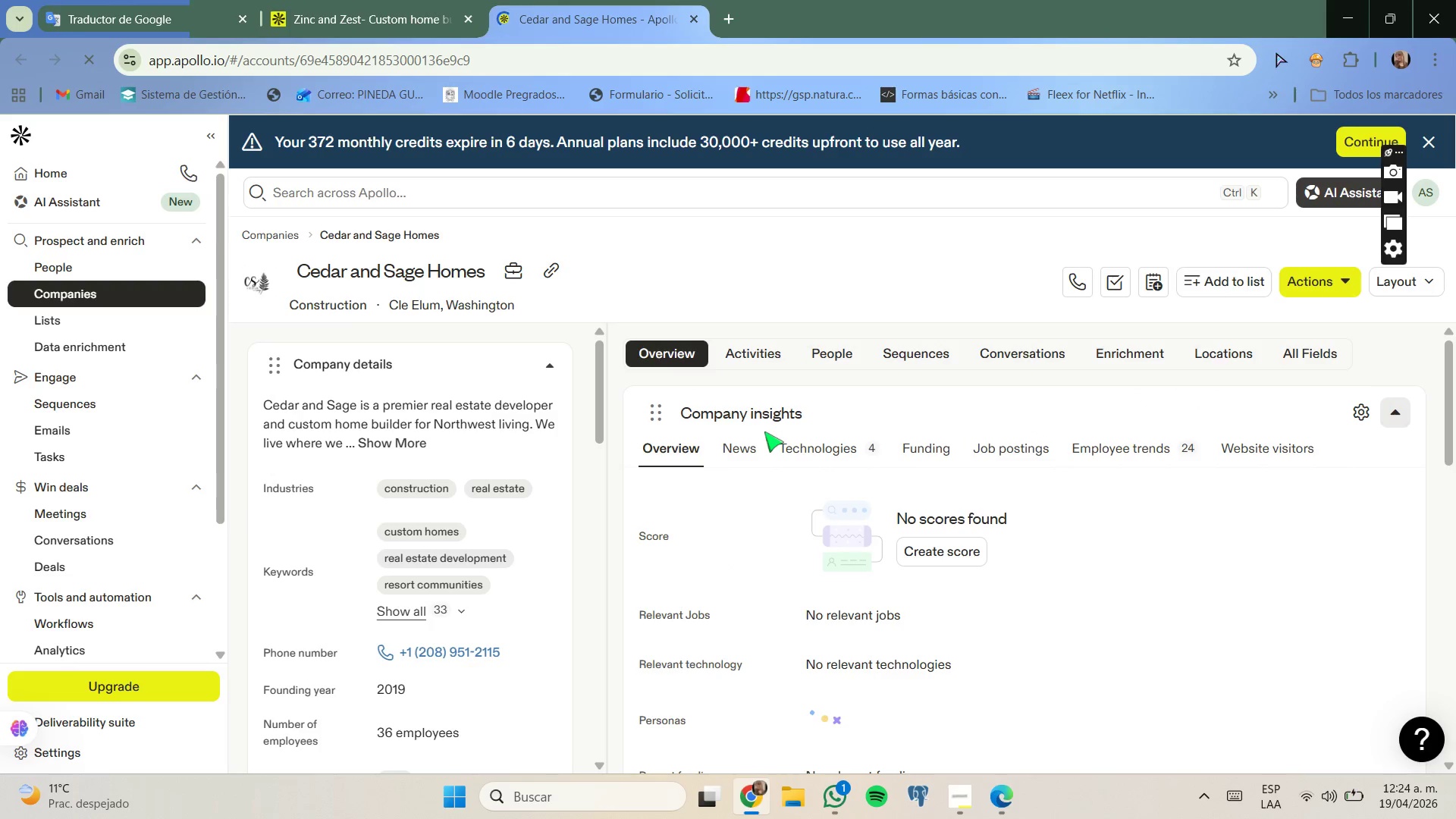 
wait(7.03)
 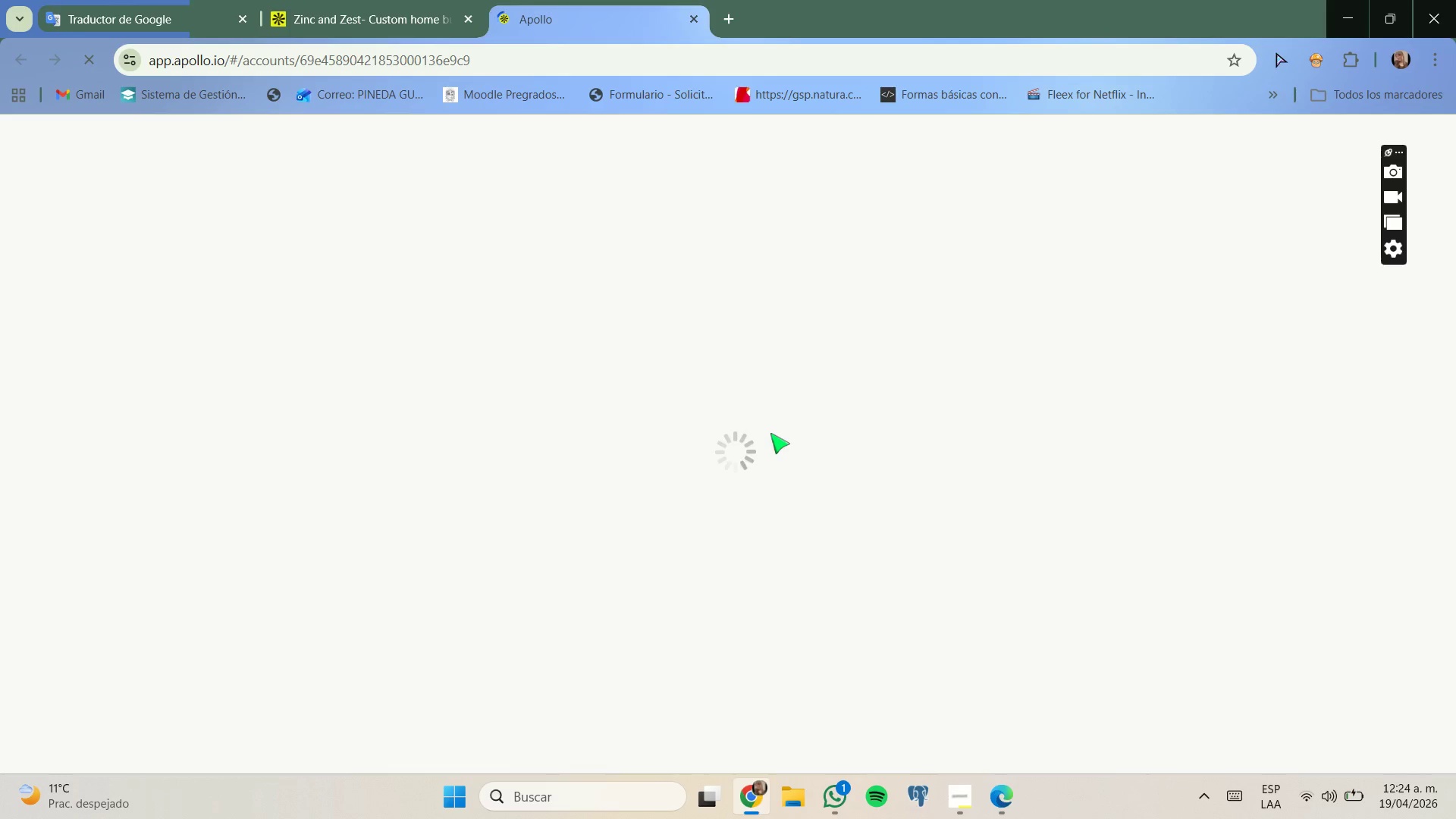 
scroll: coordinate [758, 426], scroll_direction: down, amount: 11.0
 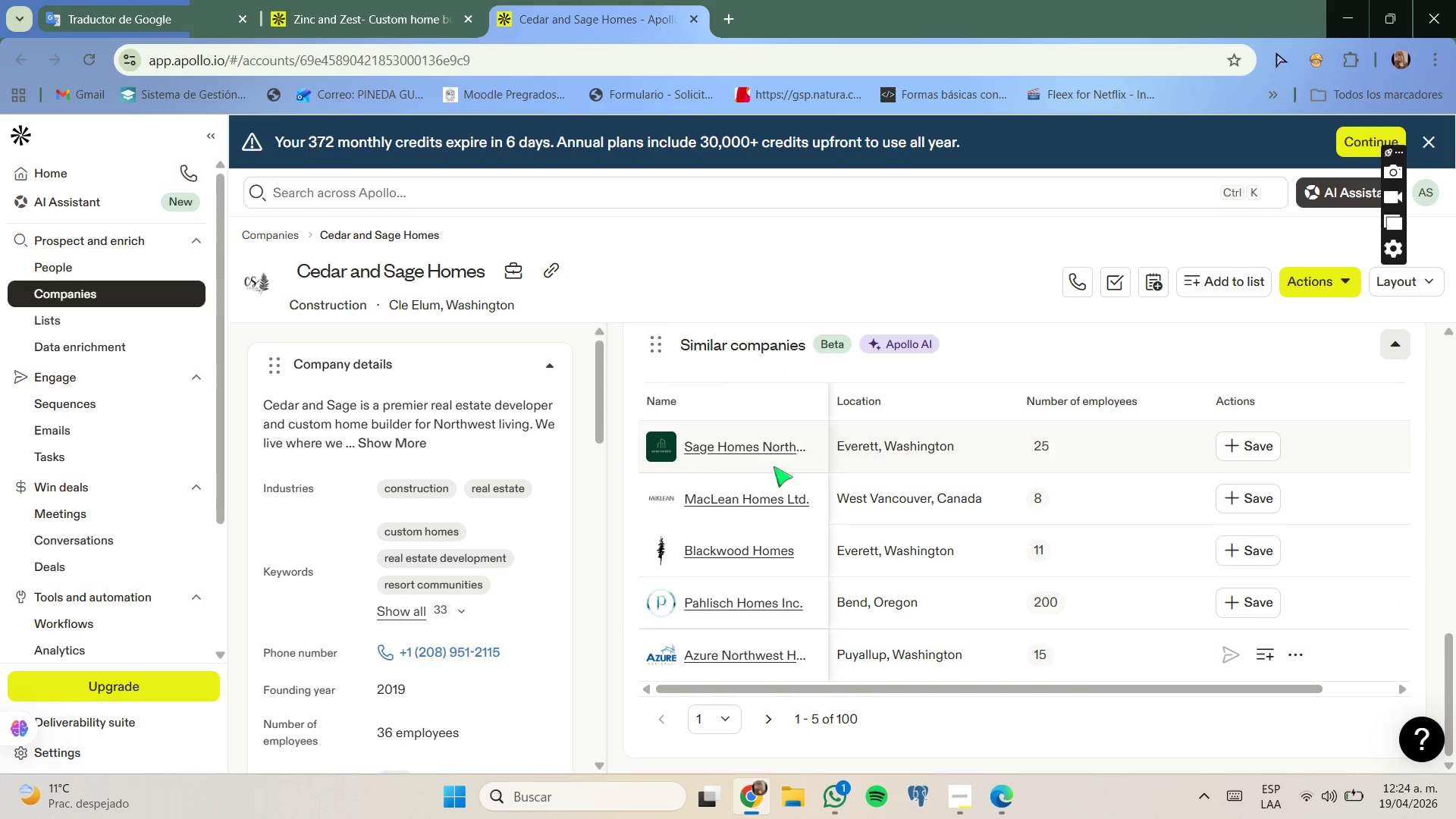 
wait(9.58)
 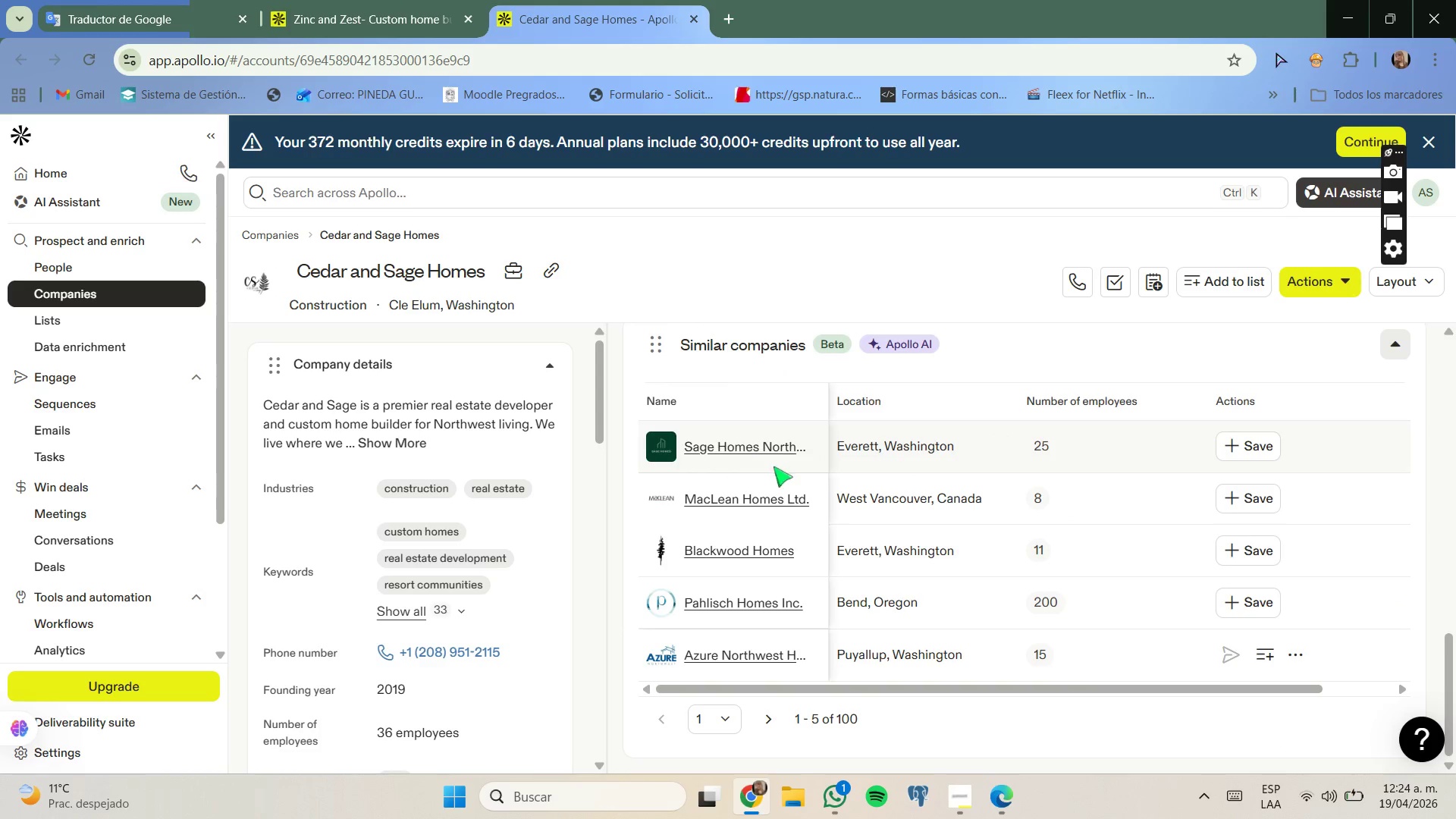 
type(sa)
 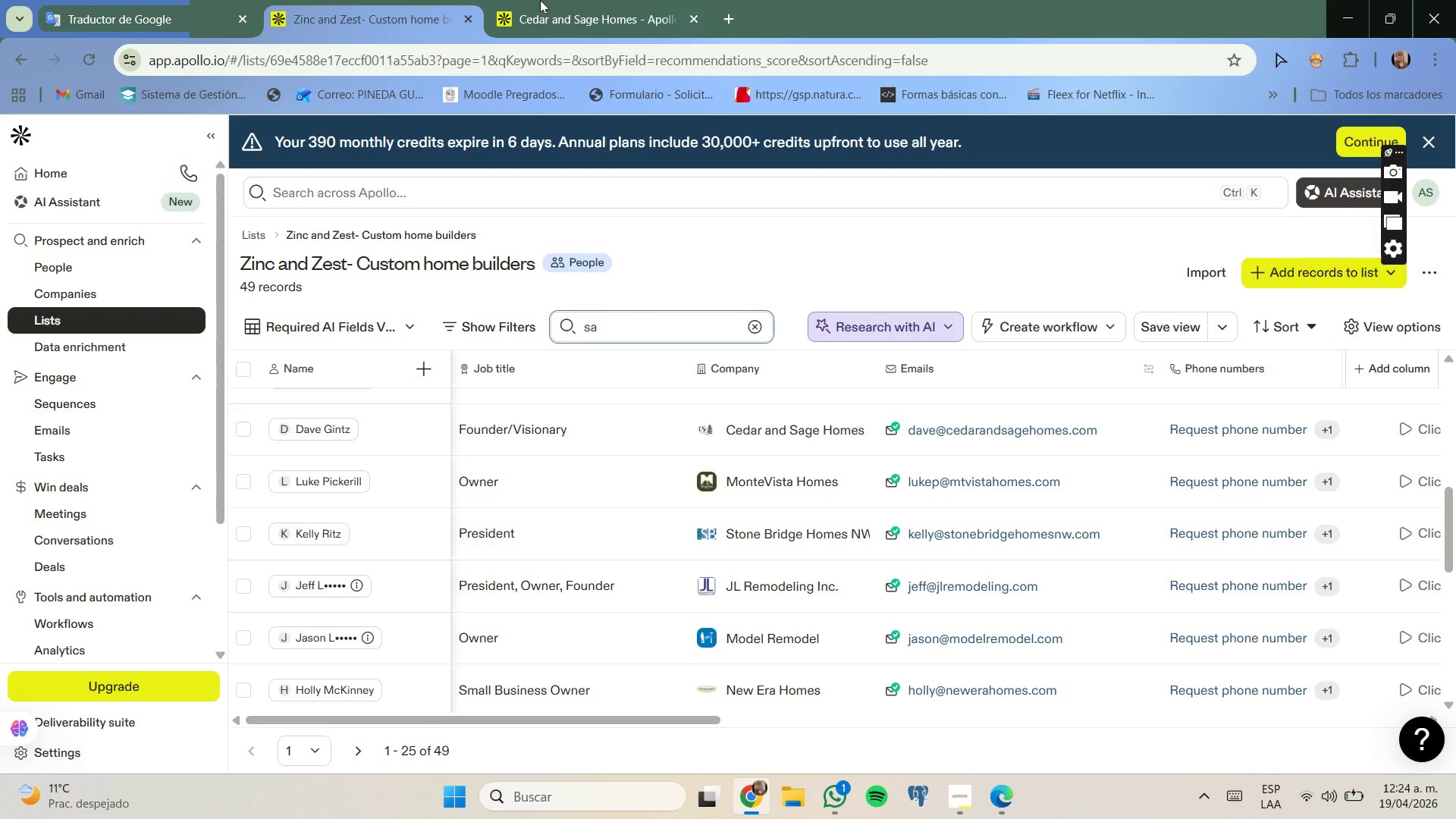 
left_click_drag(start_coordinate=[539, 1], to_coordinate=[538, 5])
 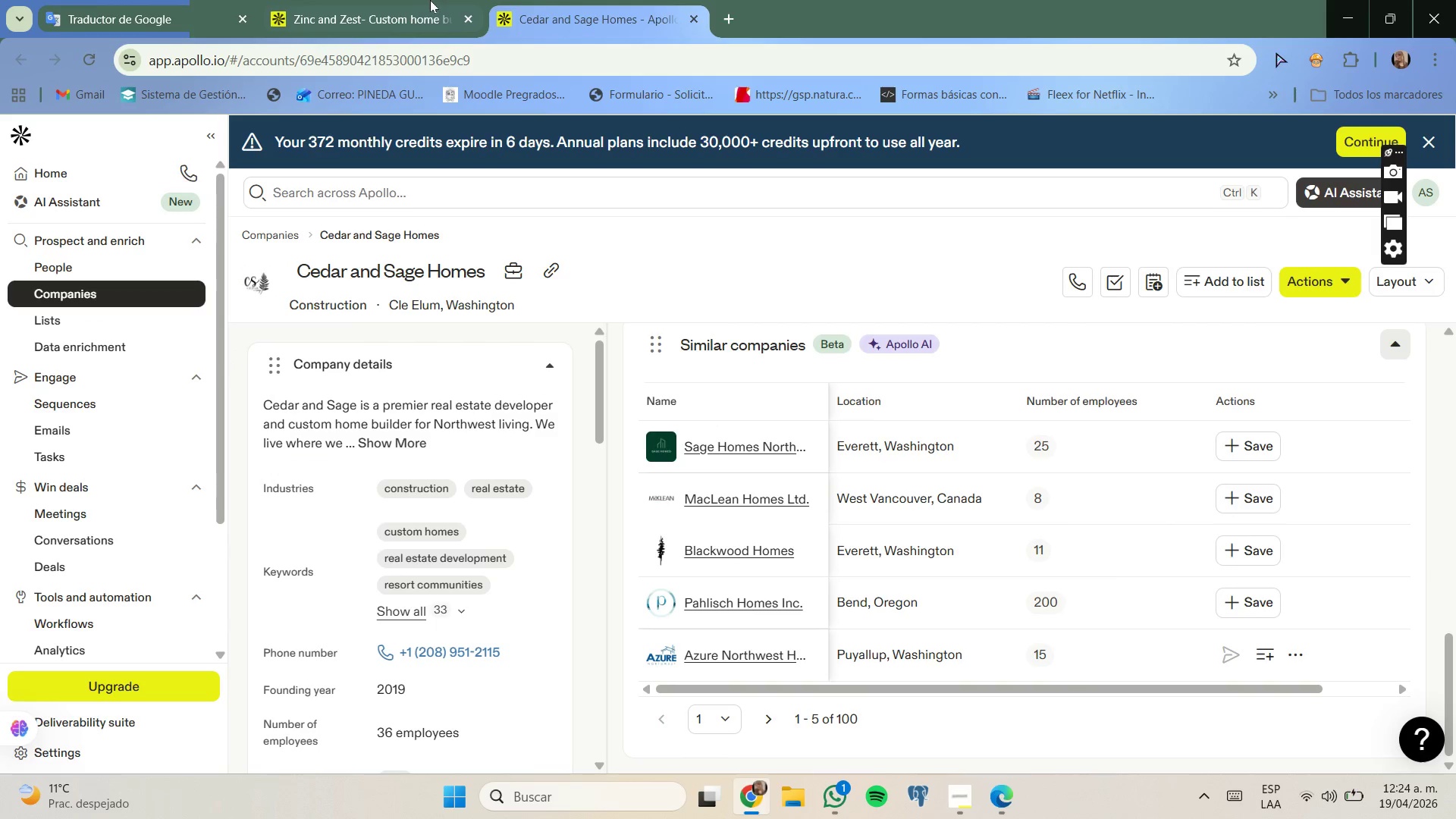 
left_click([429, 0])
 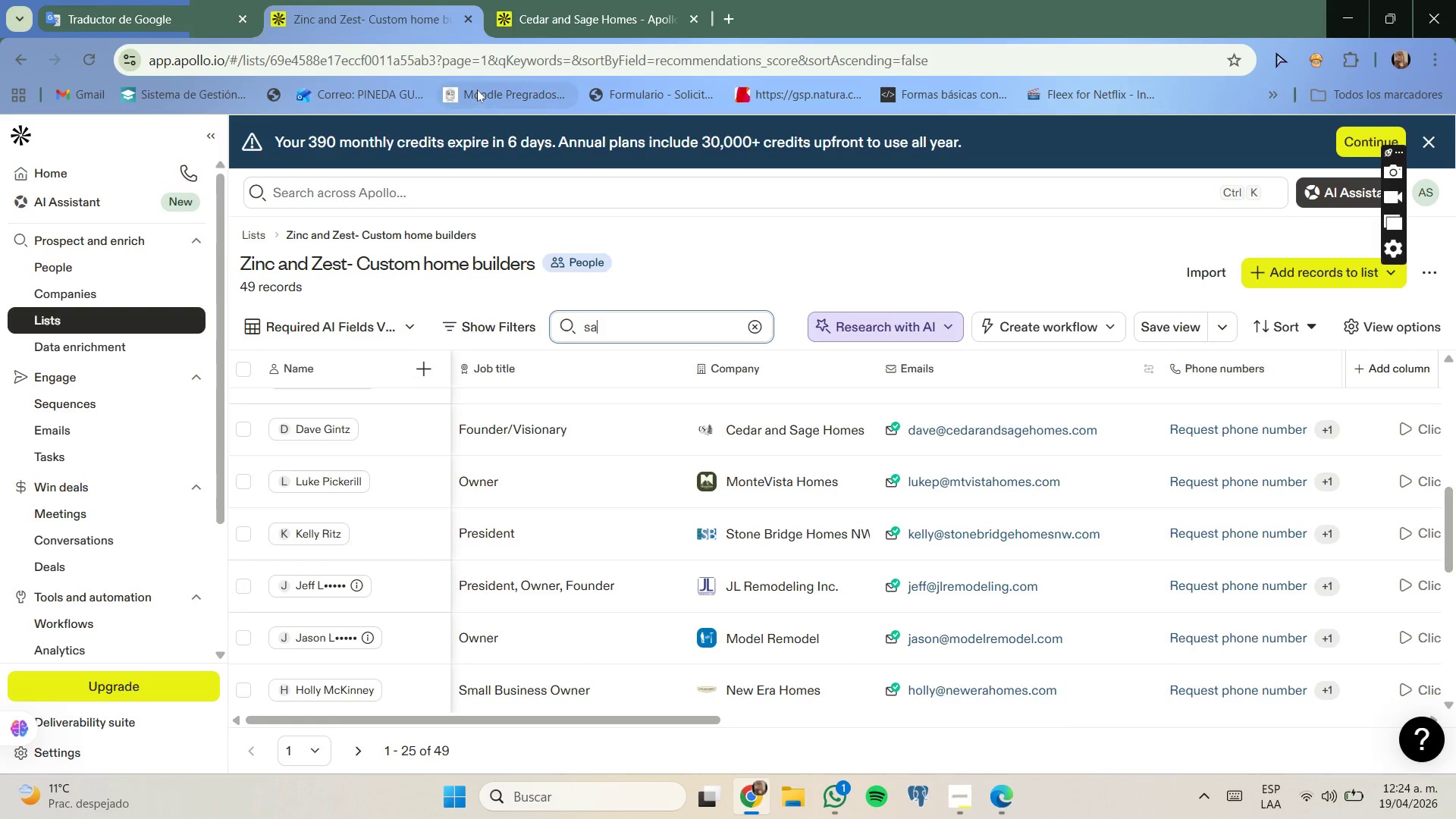 
type(ge)
 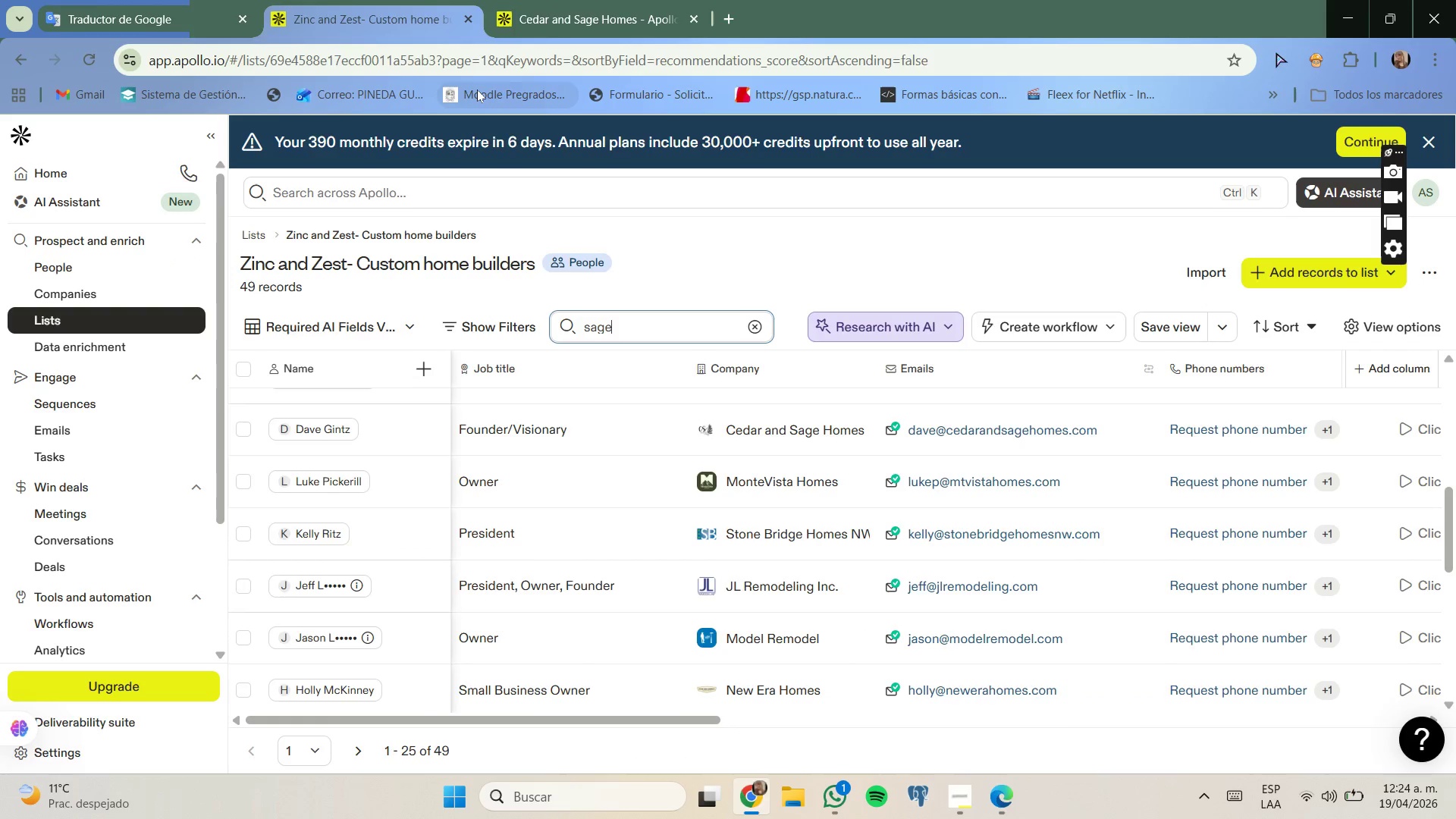 
key(Enter)
 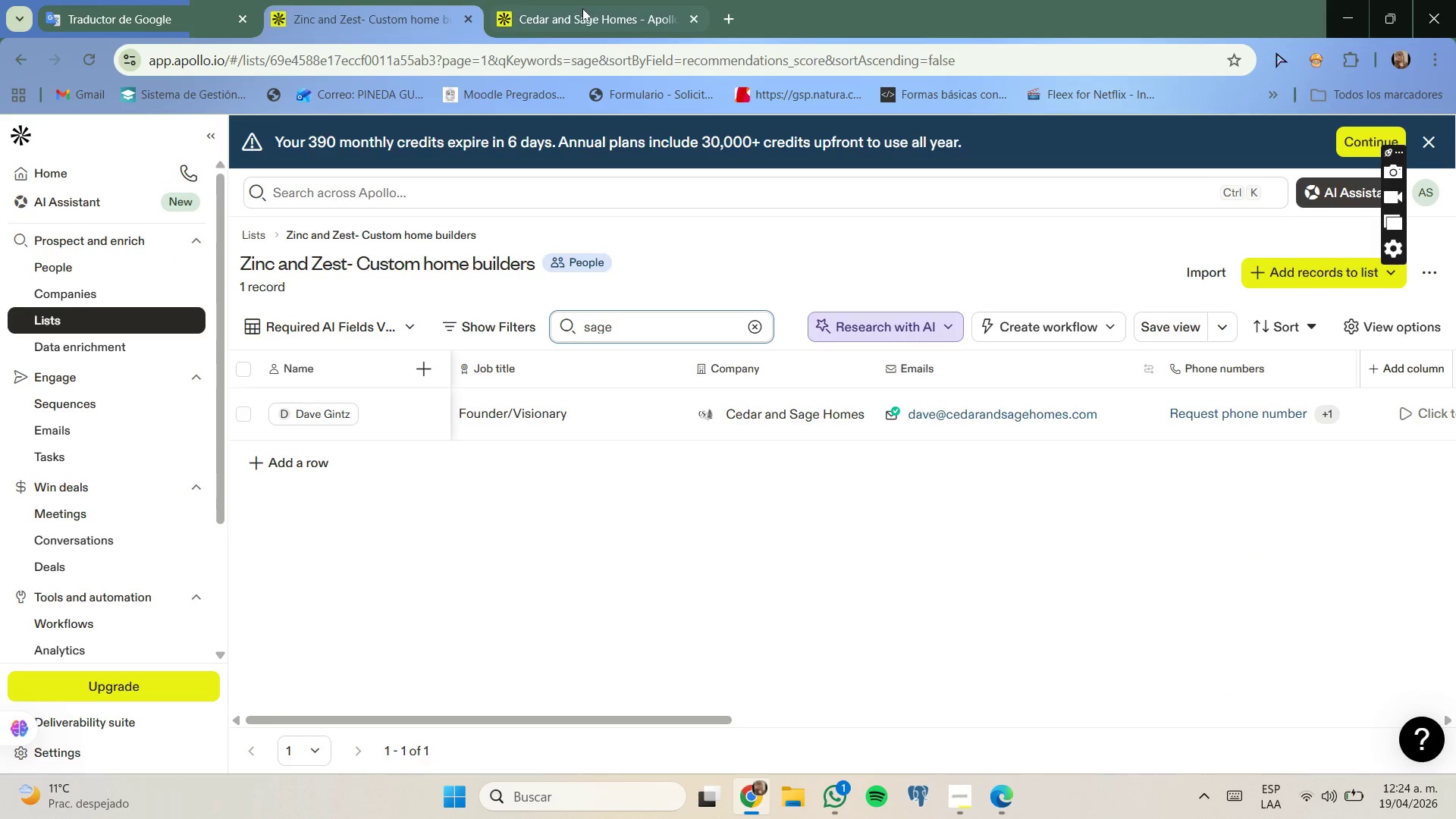 
right_click([793, 451])
 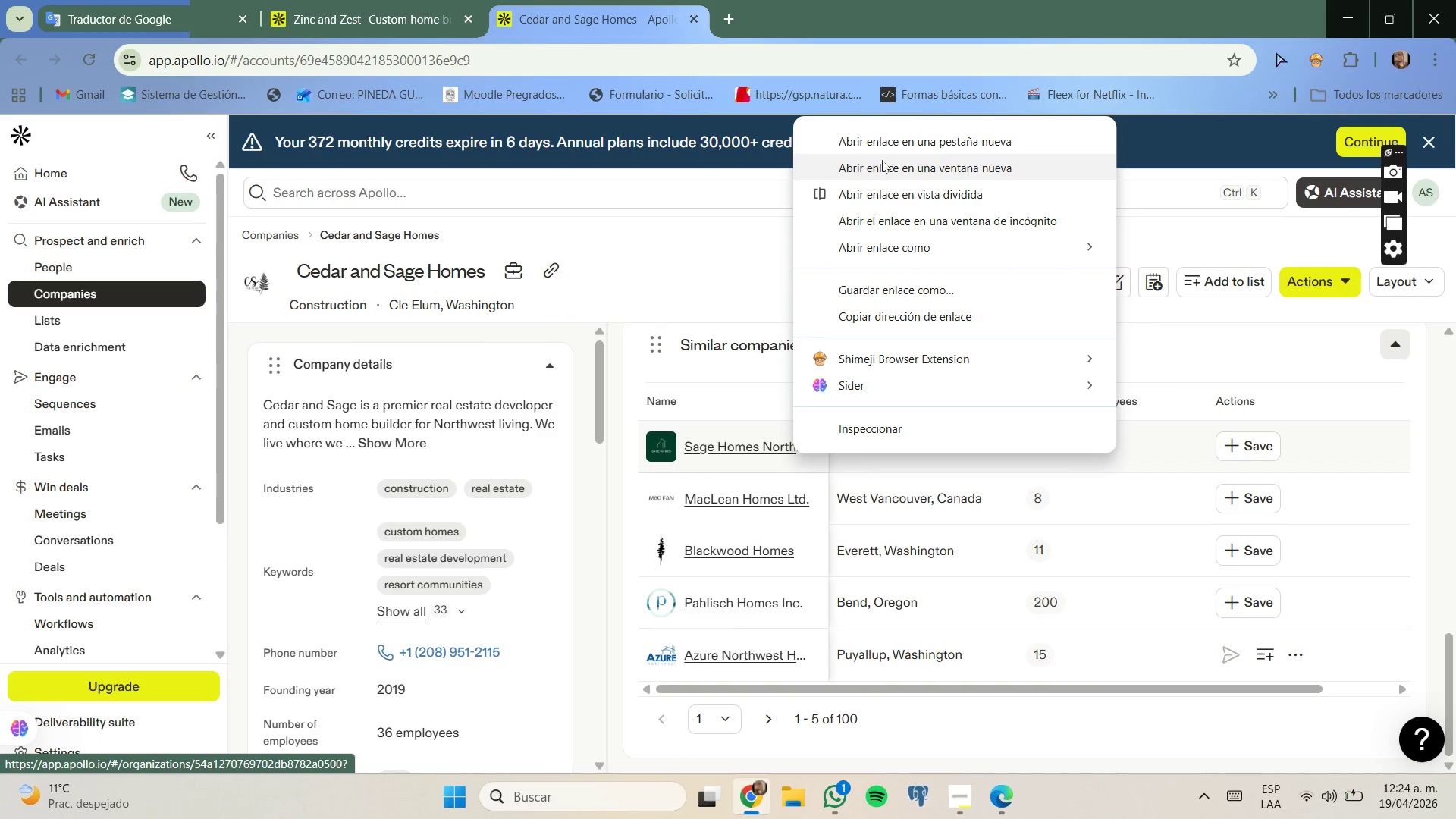 
left_click([883, 143])
 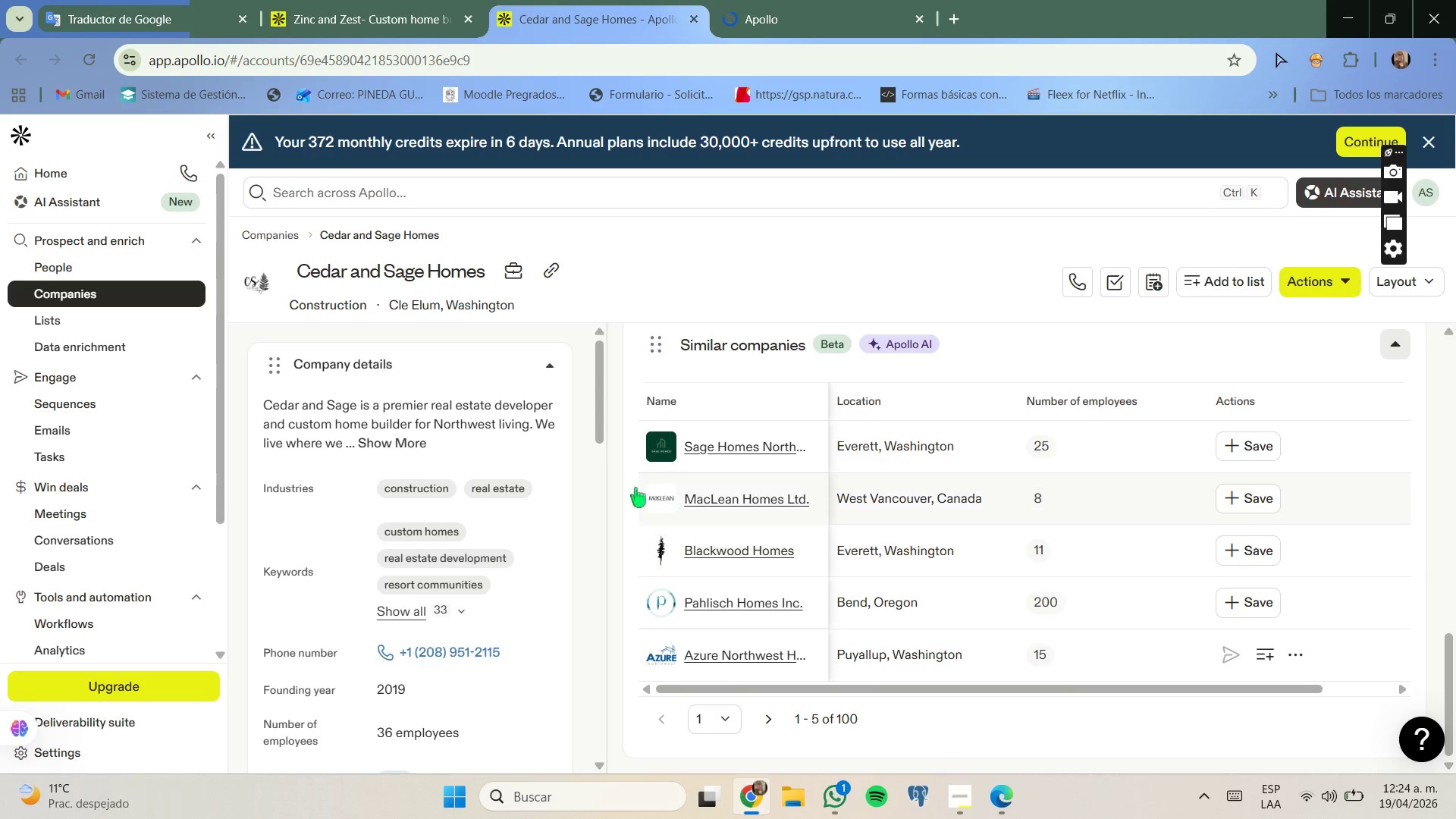 
left_click_drag(start_coordinate=[387, 8], to_coordinate=[385, 4])
 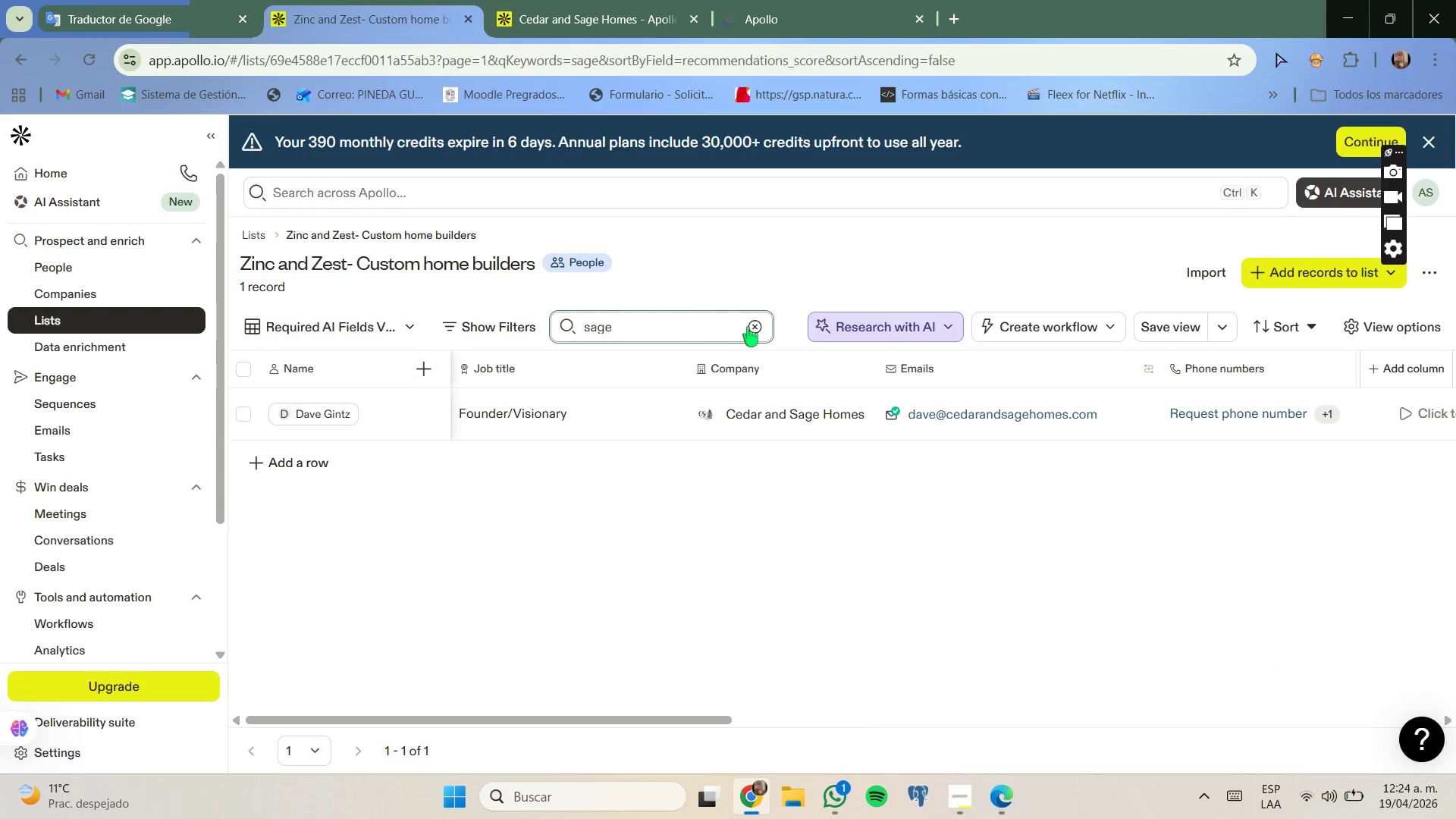 
left_click([751, 326])
 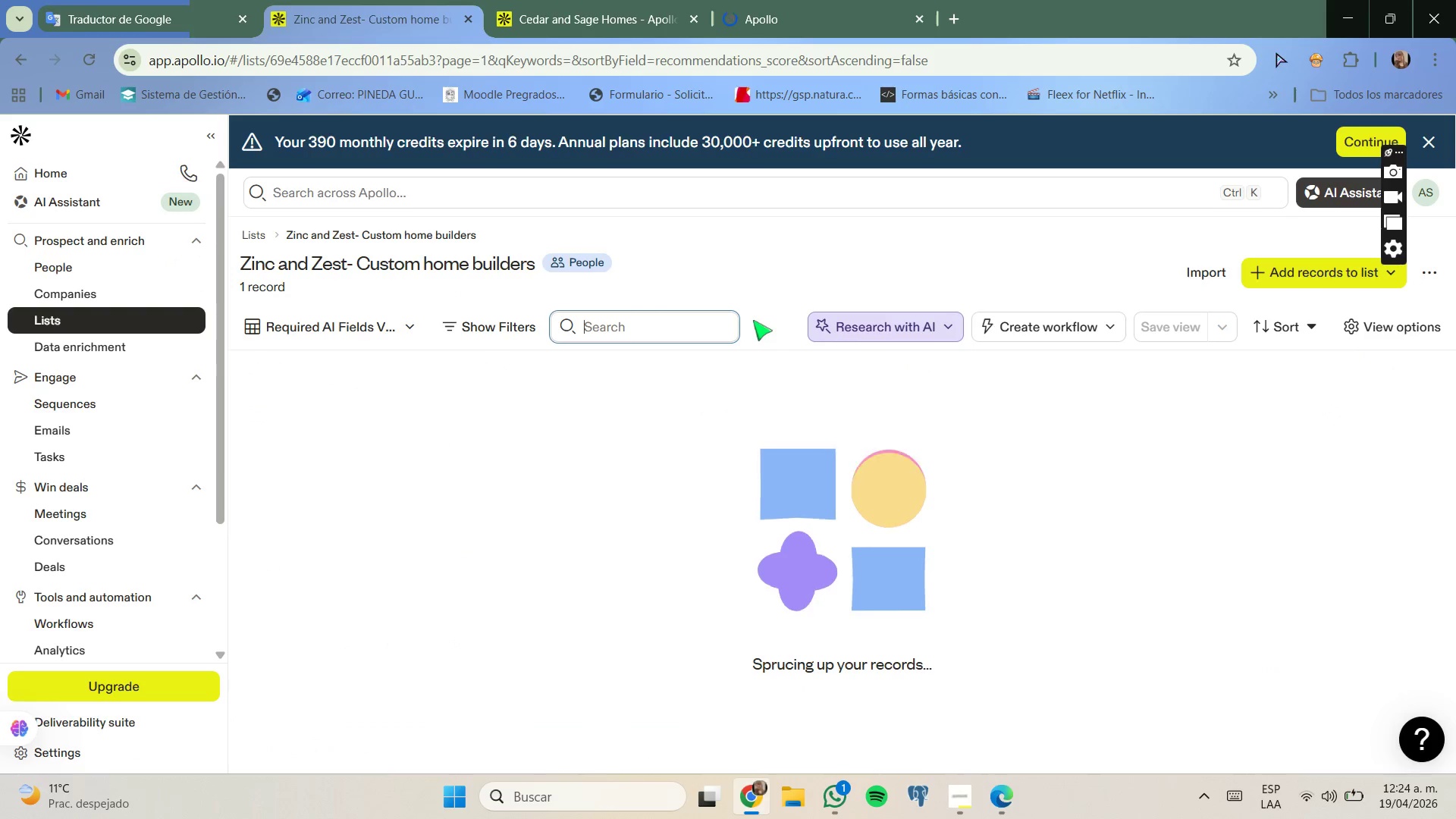 
type(blackwol)
key(Backspace)
type(oh)
key(Backspace)
type(d)
 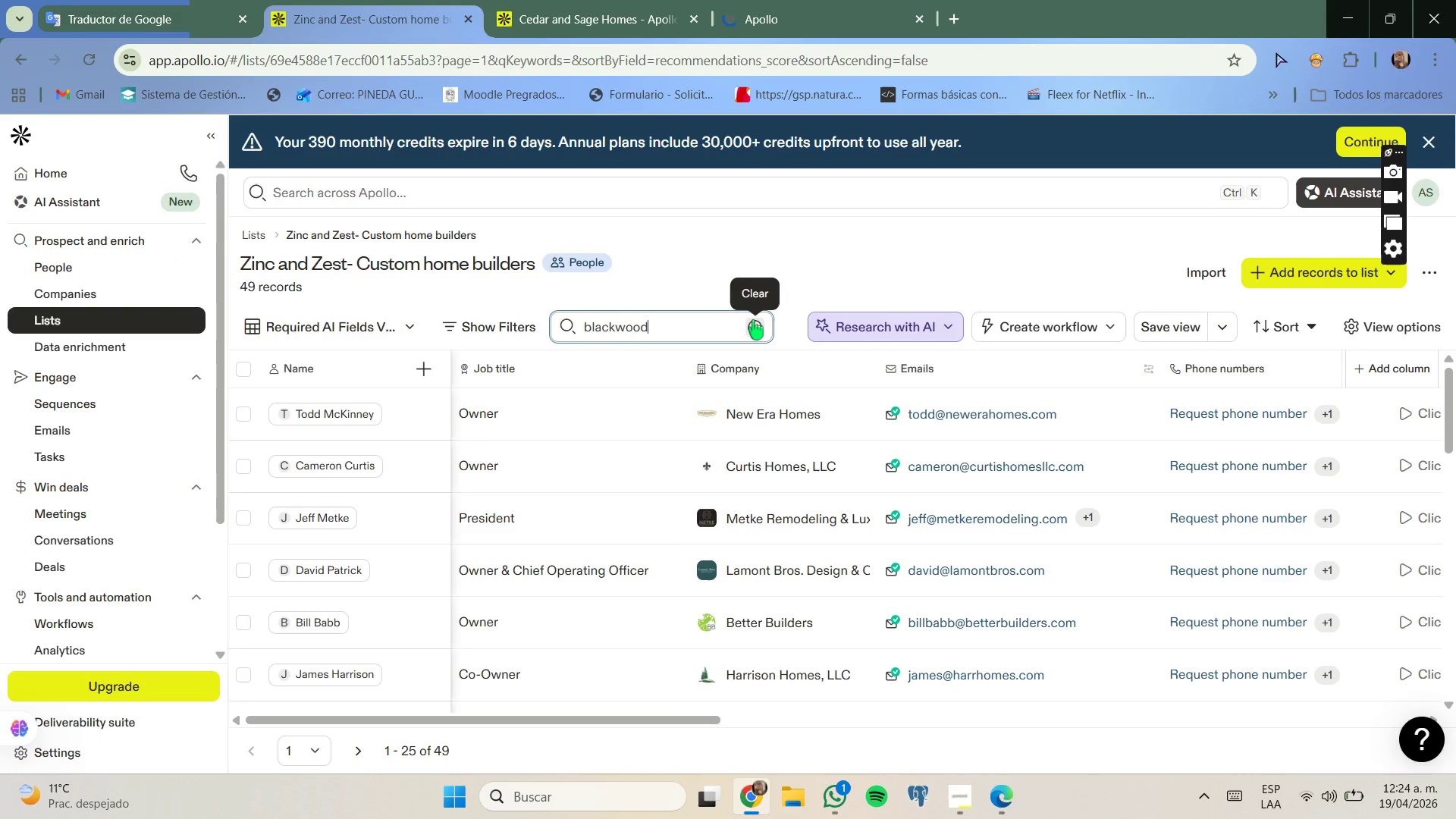 
key(Enter)
 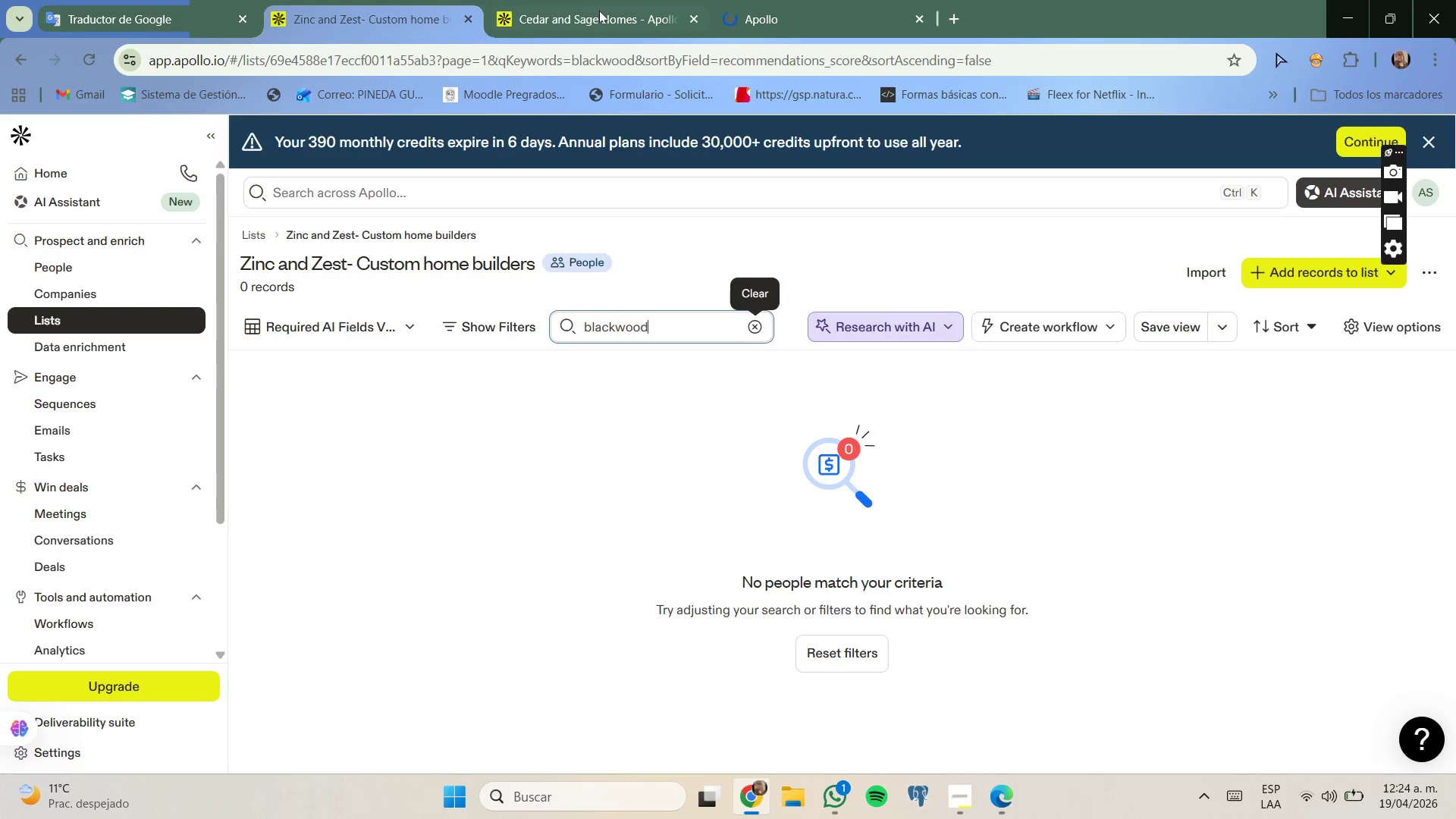 
left_click([612, 5])
 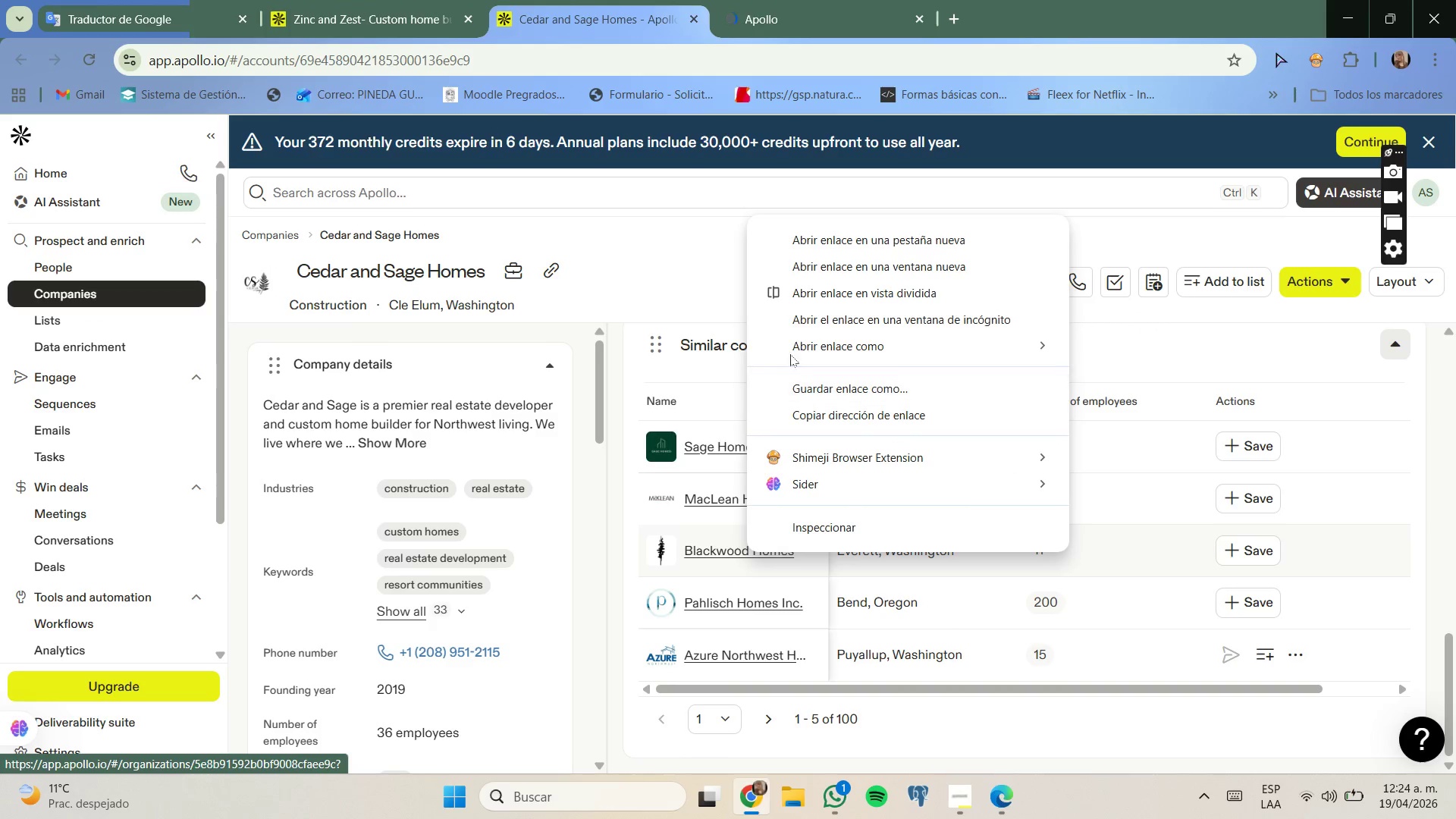 
left_click([825, 239])
 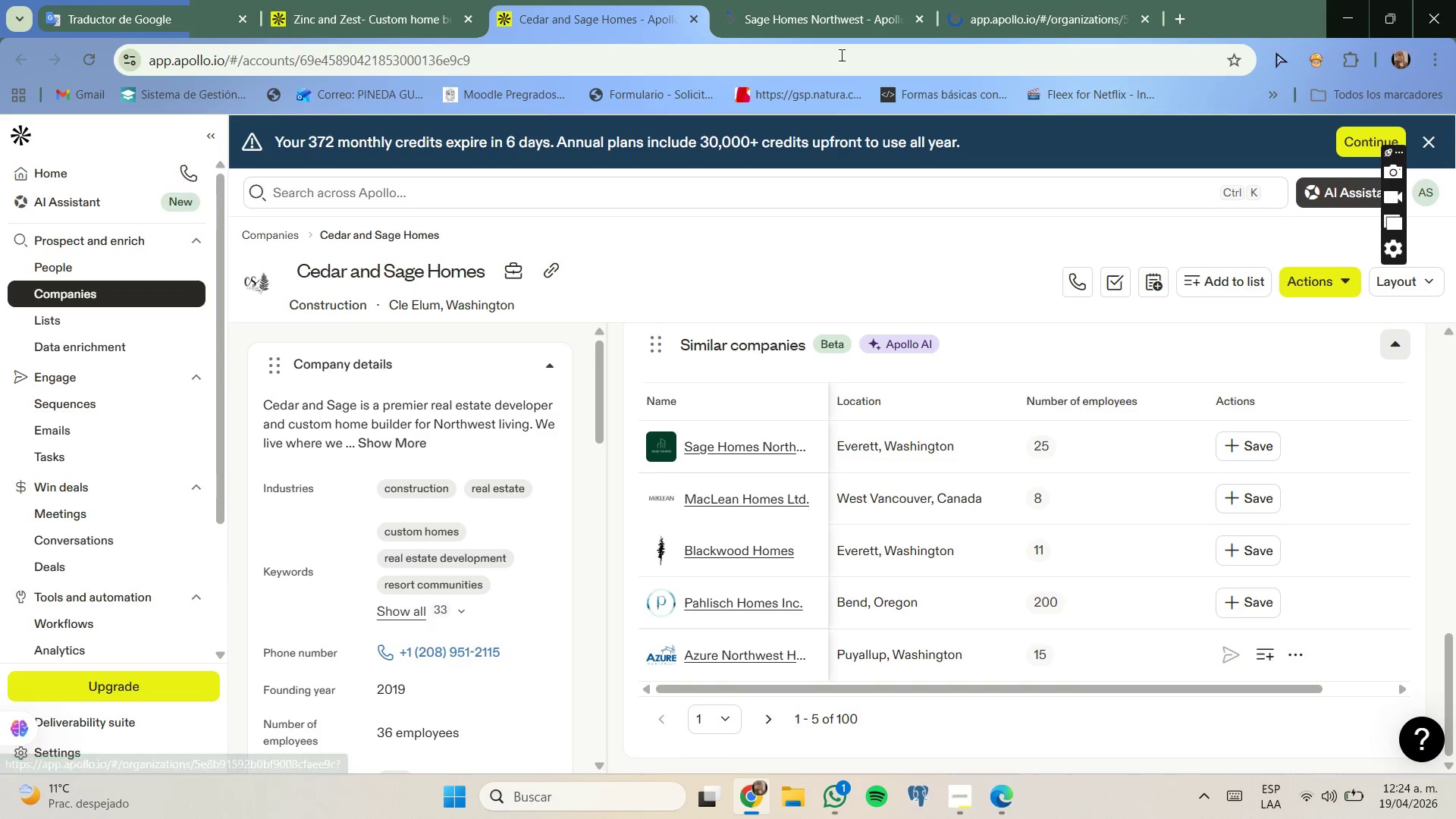 
left_click([833, 0])
 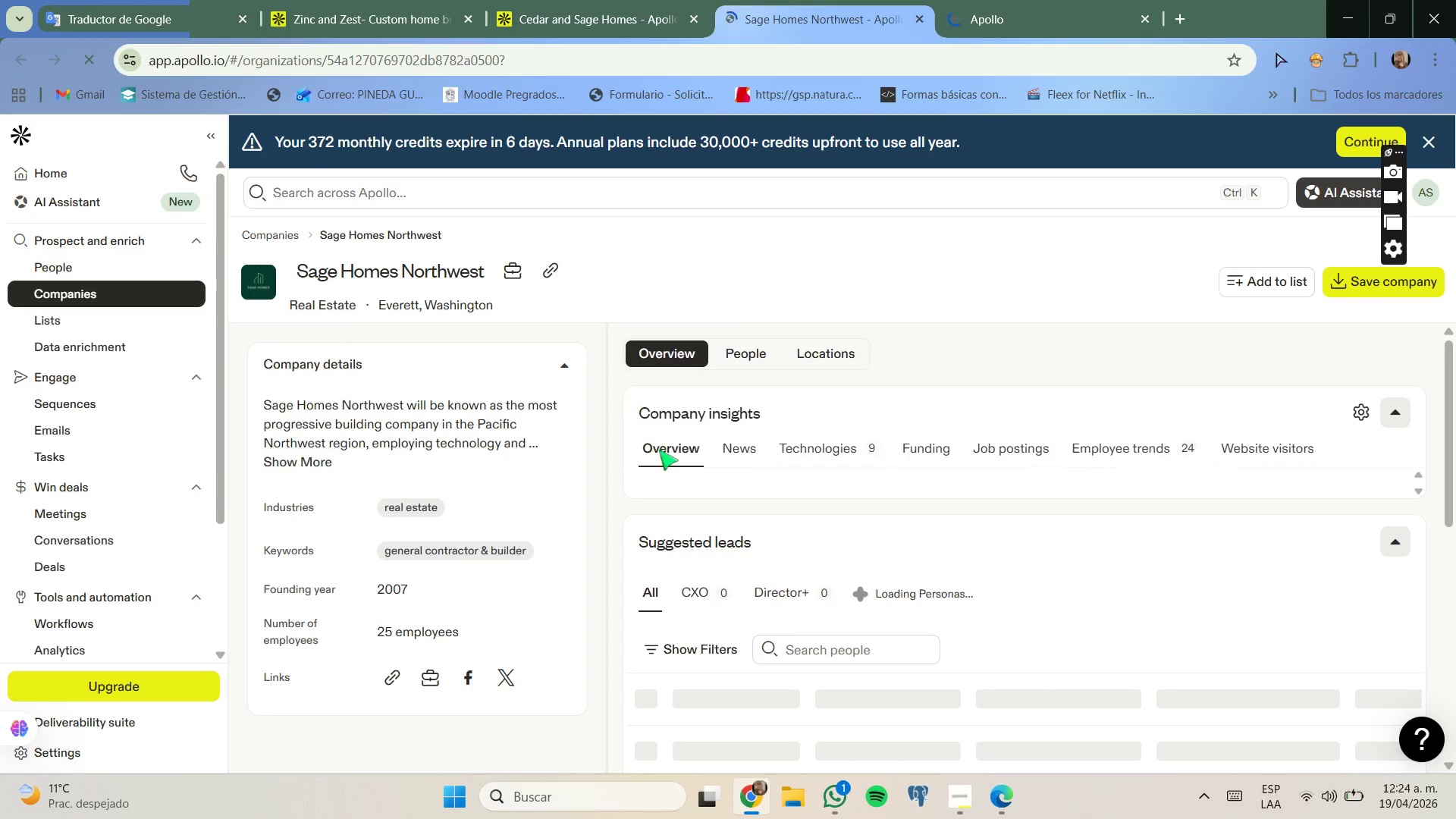 
left_click([733, 359])
 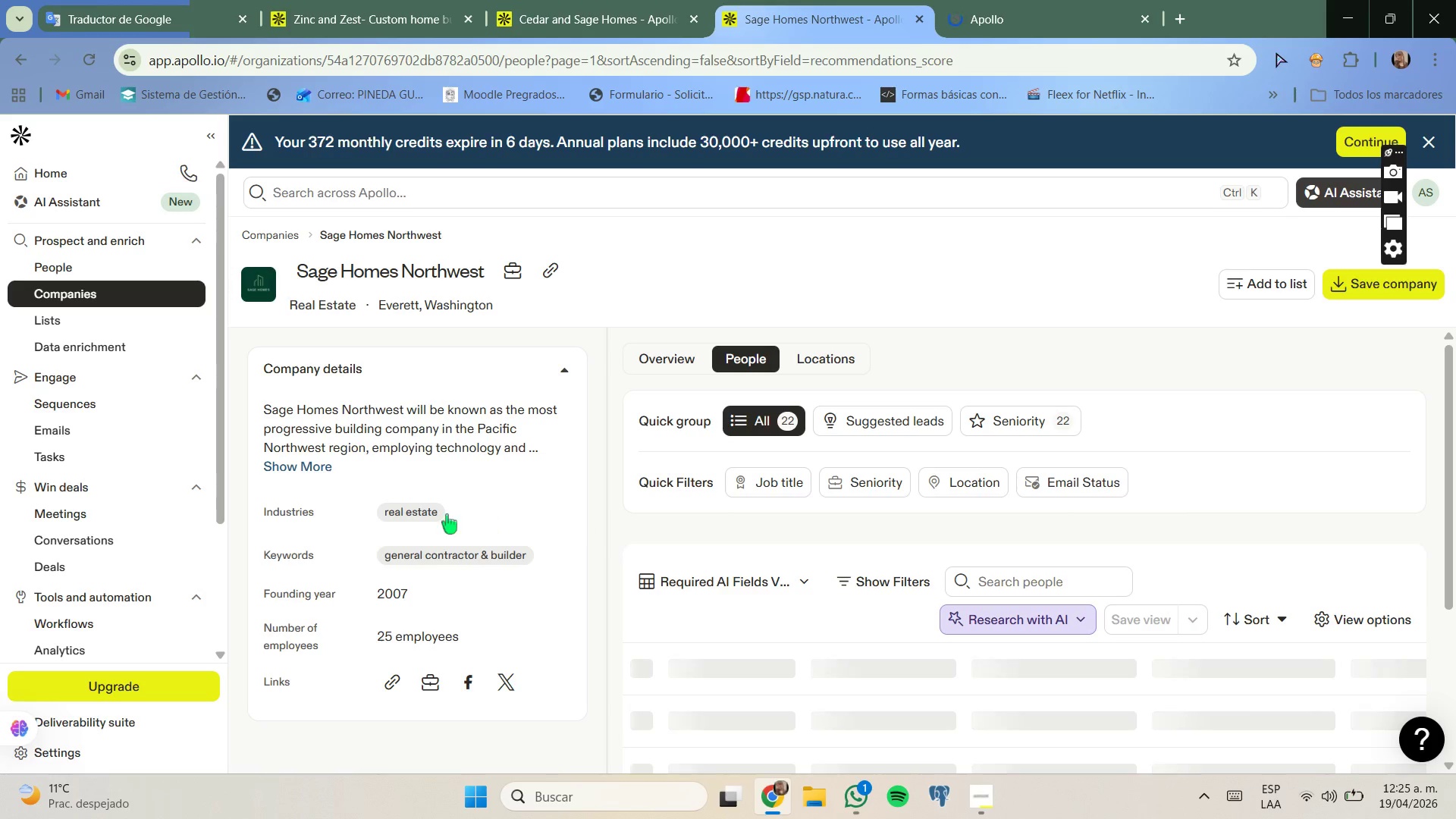 
wait(5.73)
 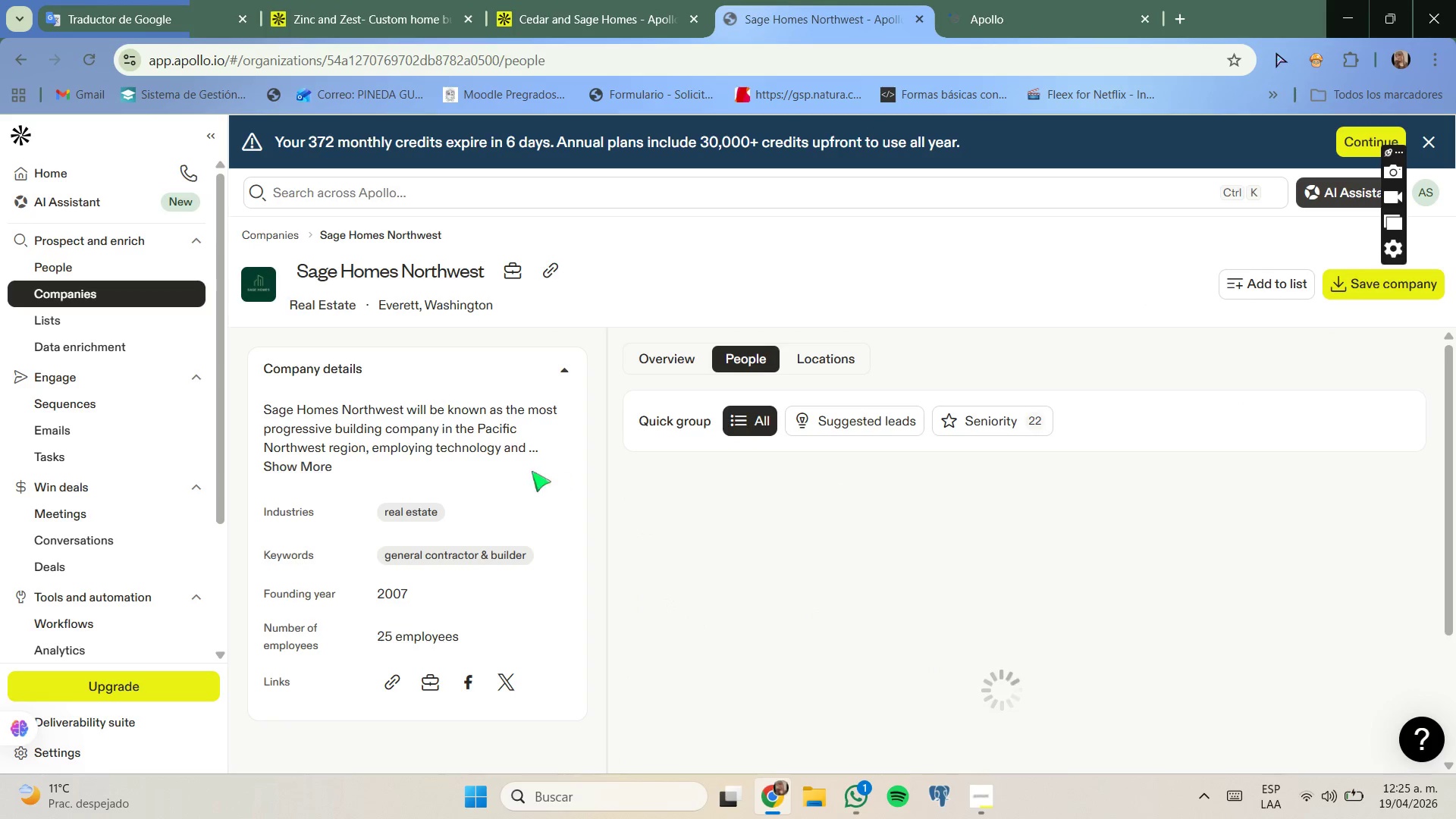 
double_click([291, 466])
 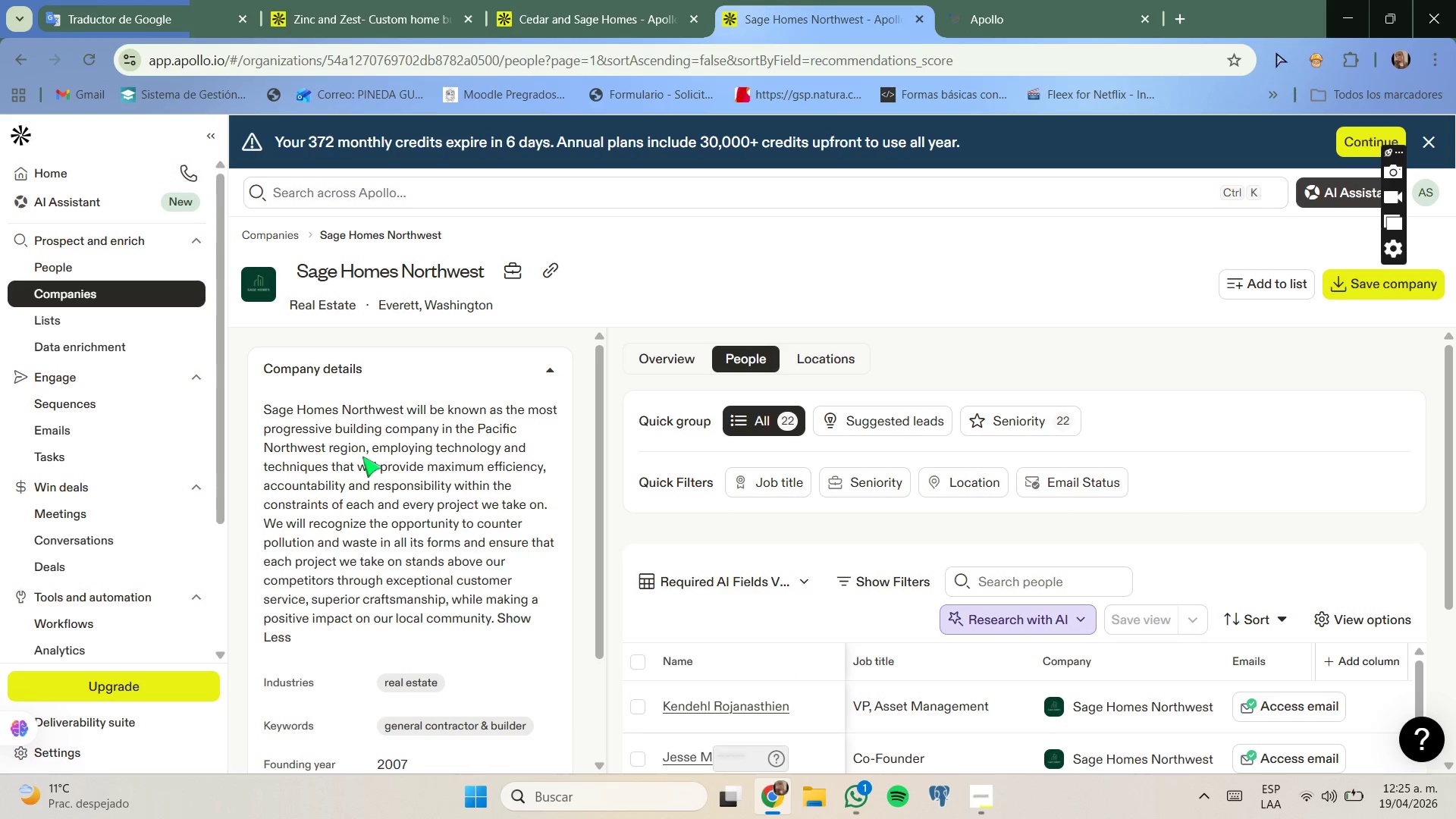 
scroll: coordinate [926, 547], scroll_direction: down, amount: 5.0
 